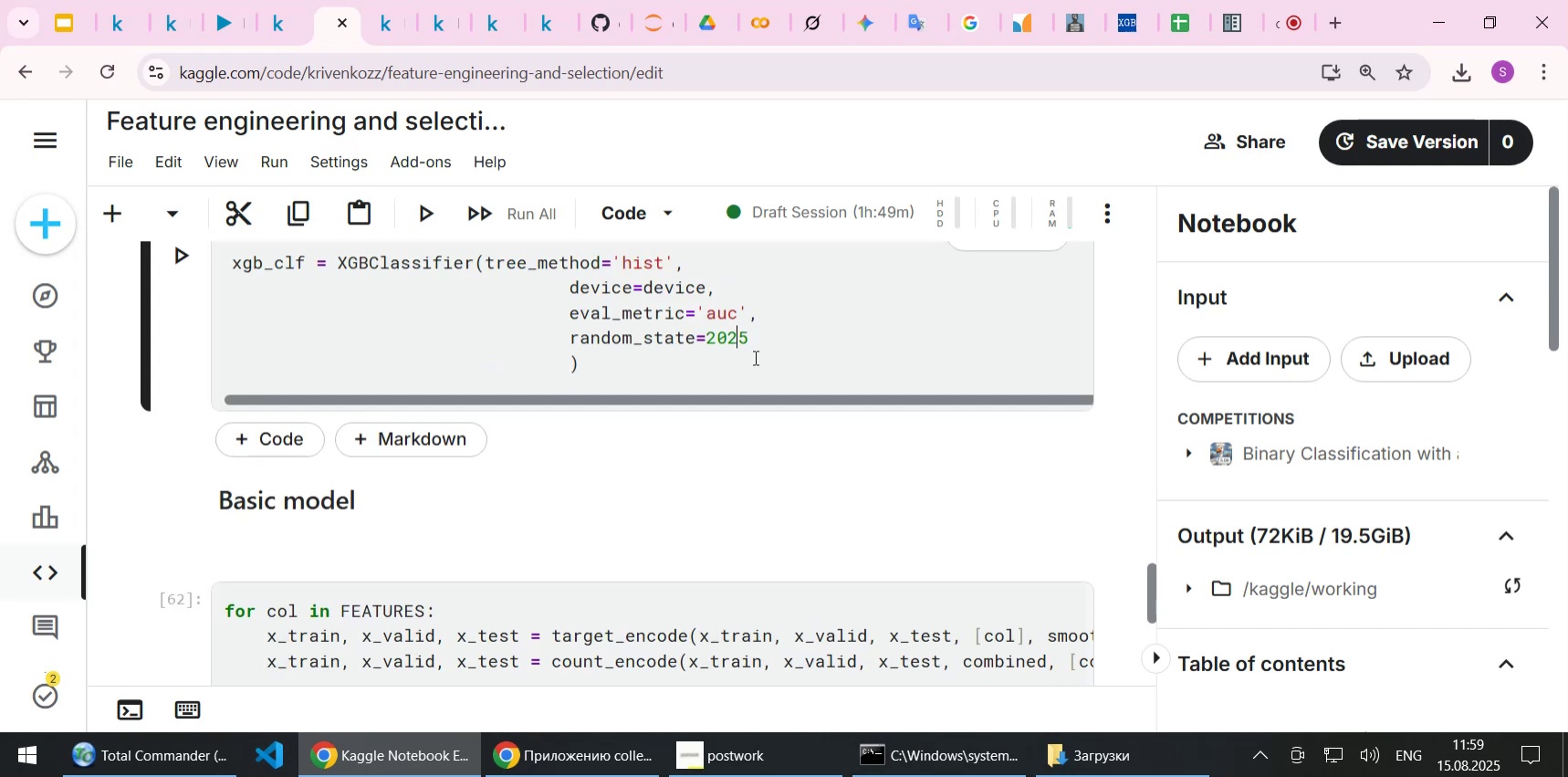 
key(Delete)
 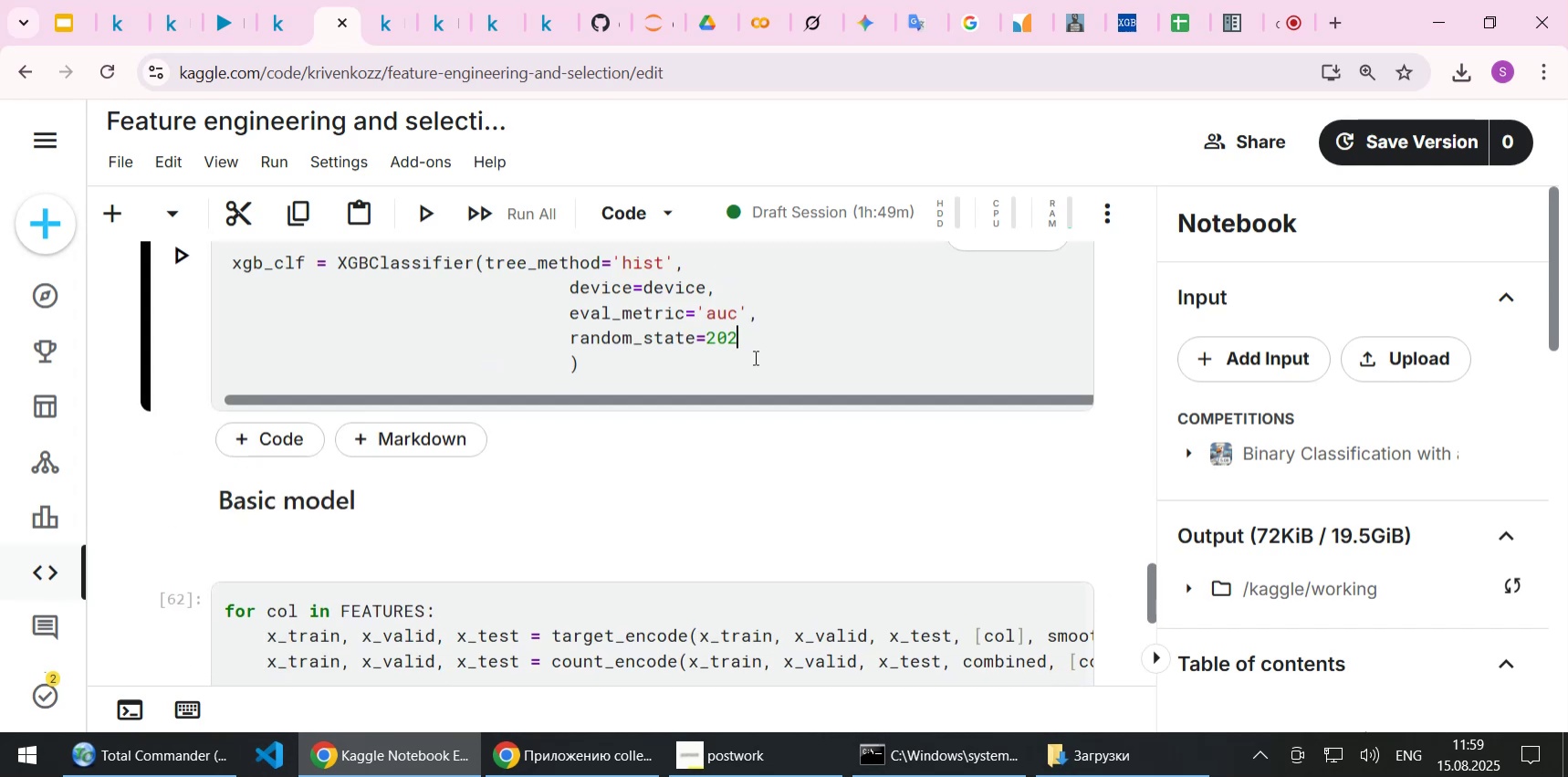 
key(4)
 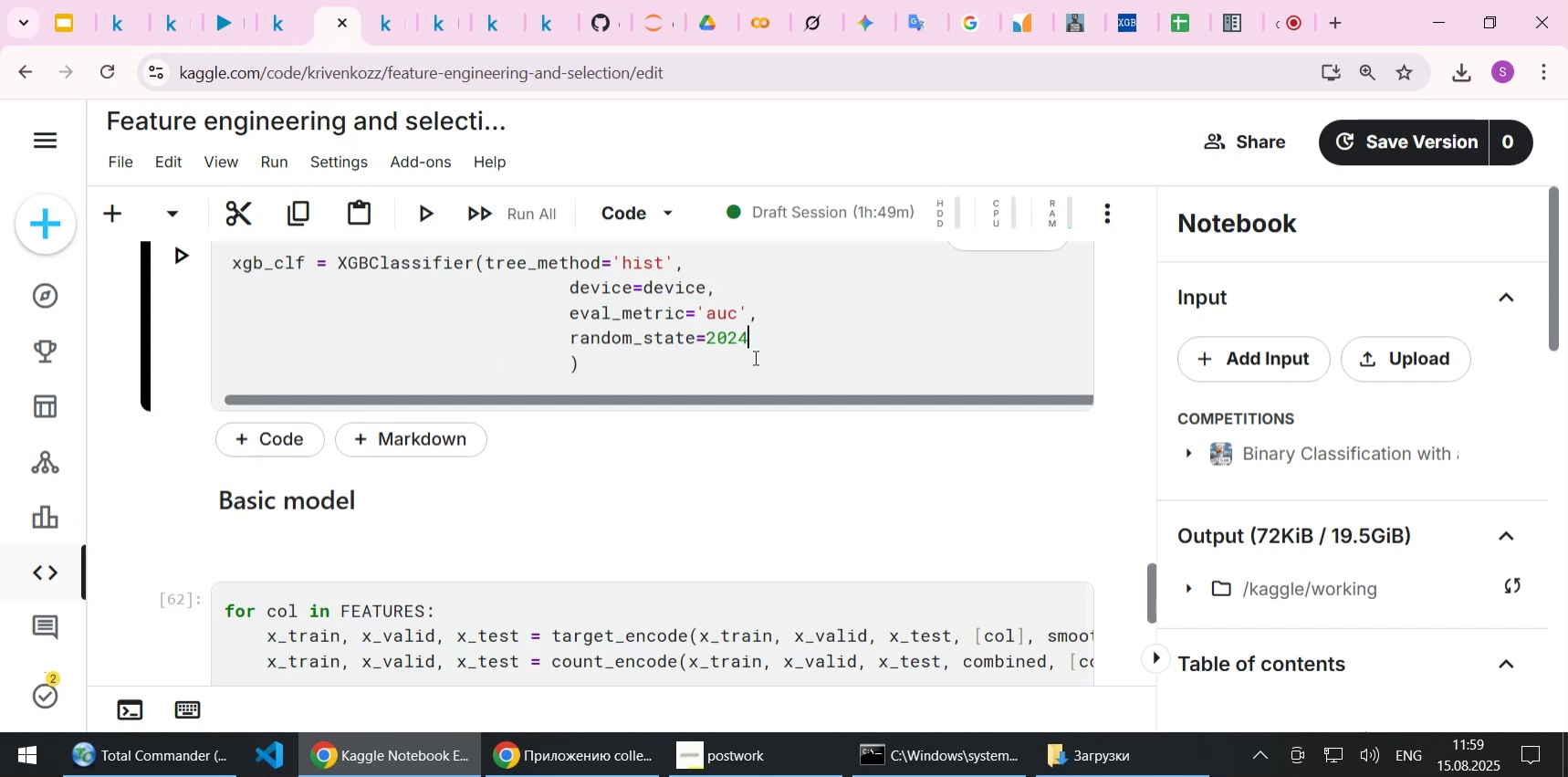 
key(Control+ControlLeft)
 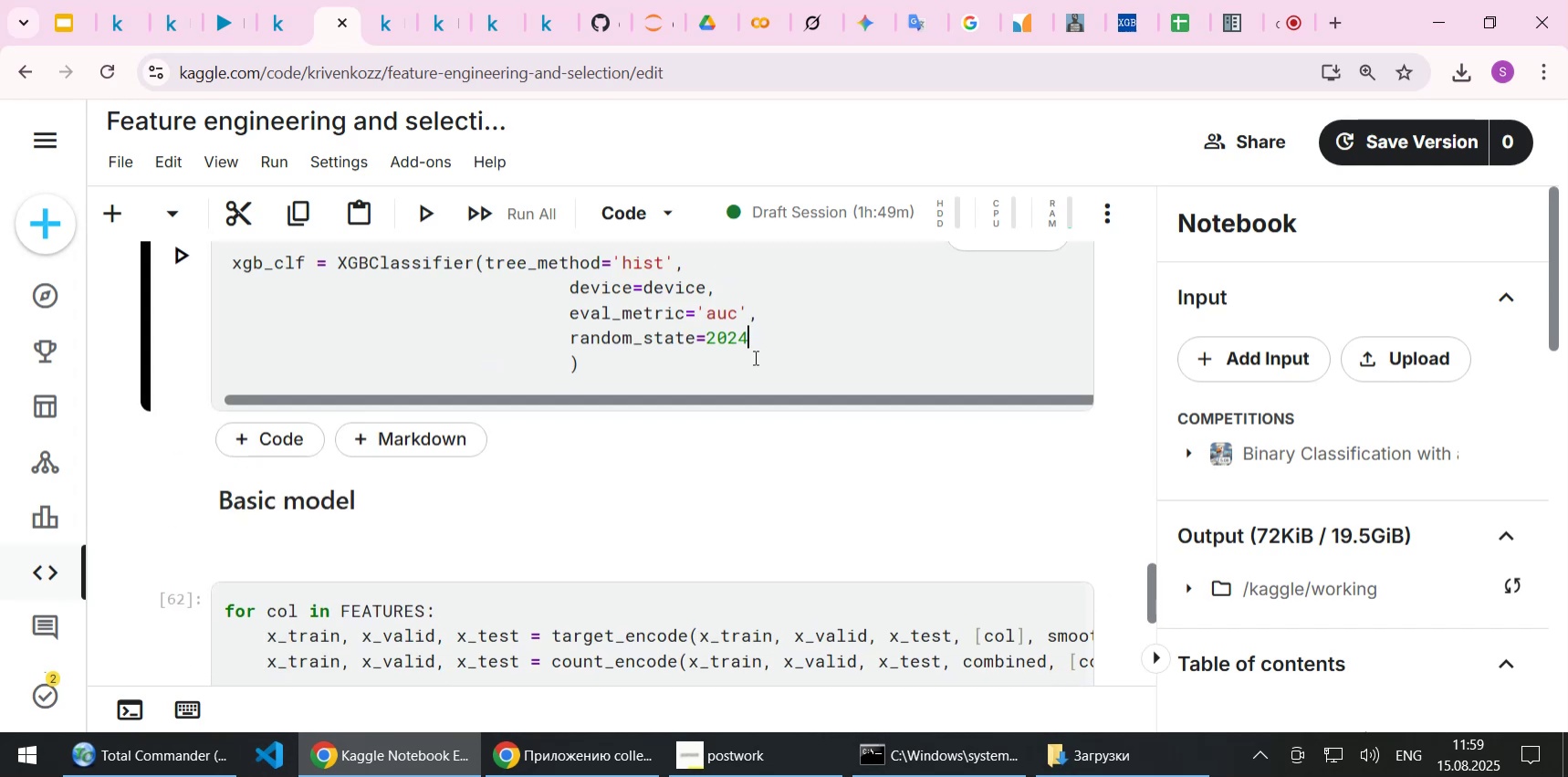 
key(Control+S)
 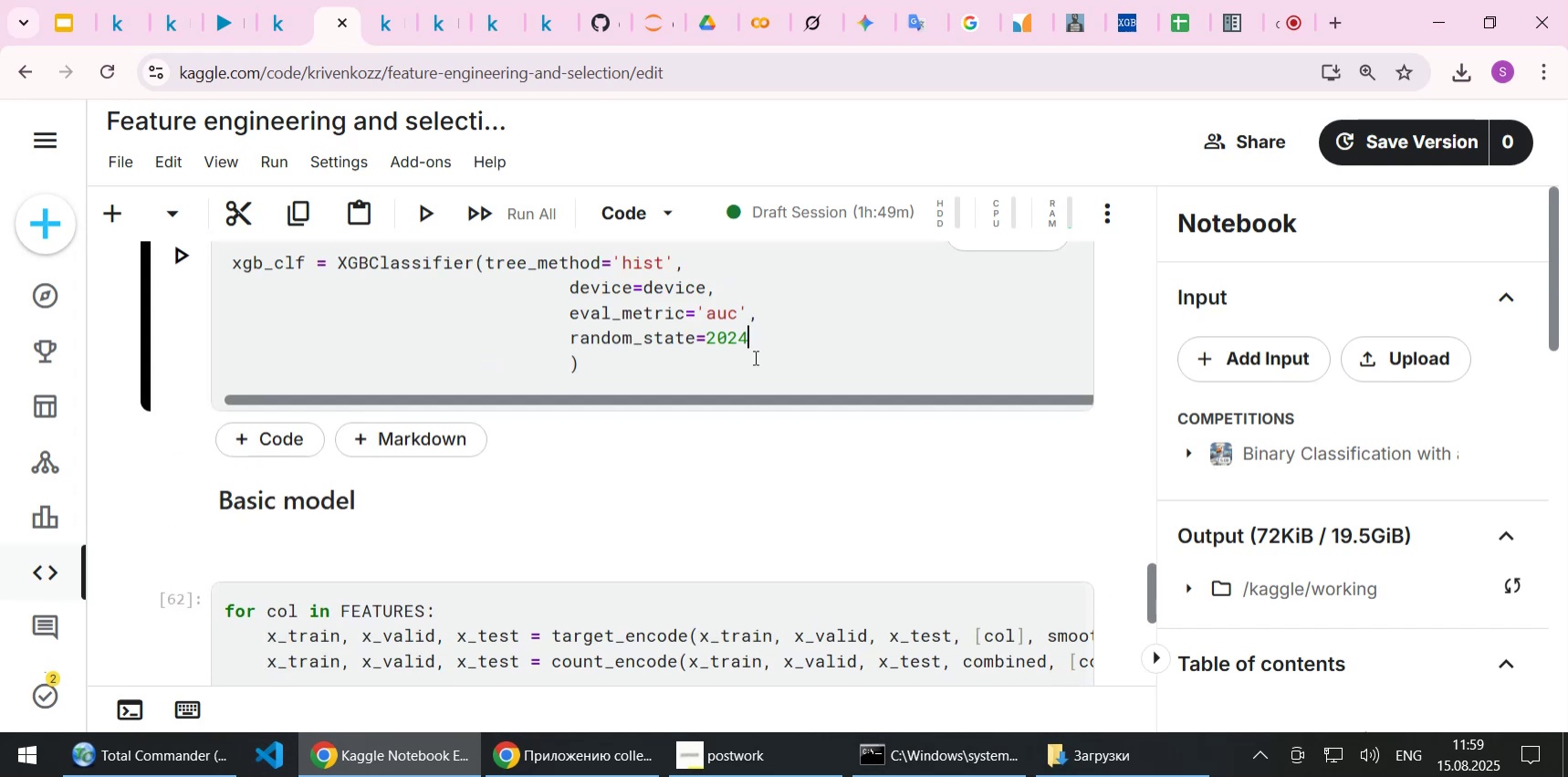 
key(Shift+ShiftLeft)
 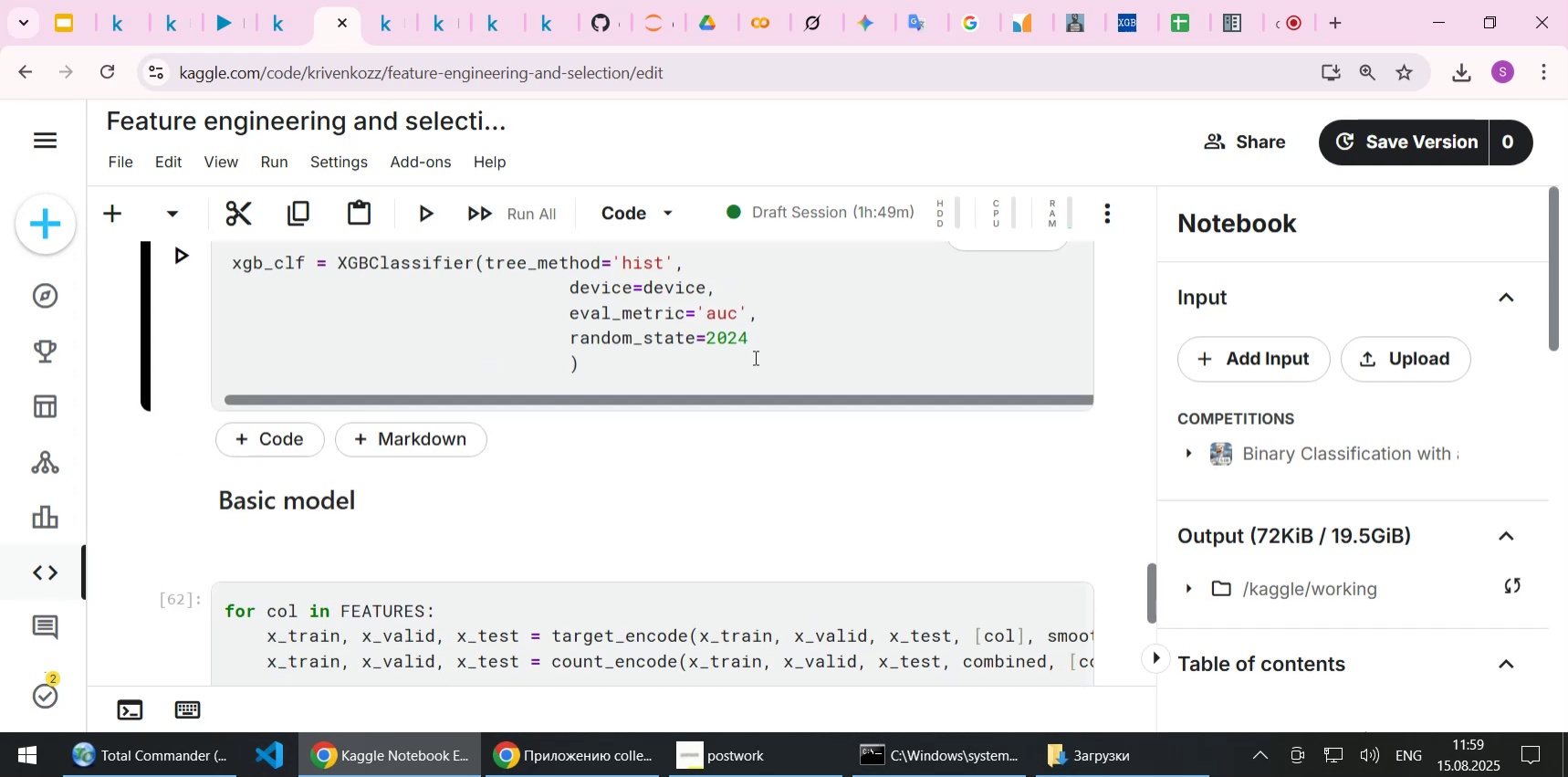 
key(Shift+Enter)
 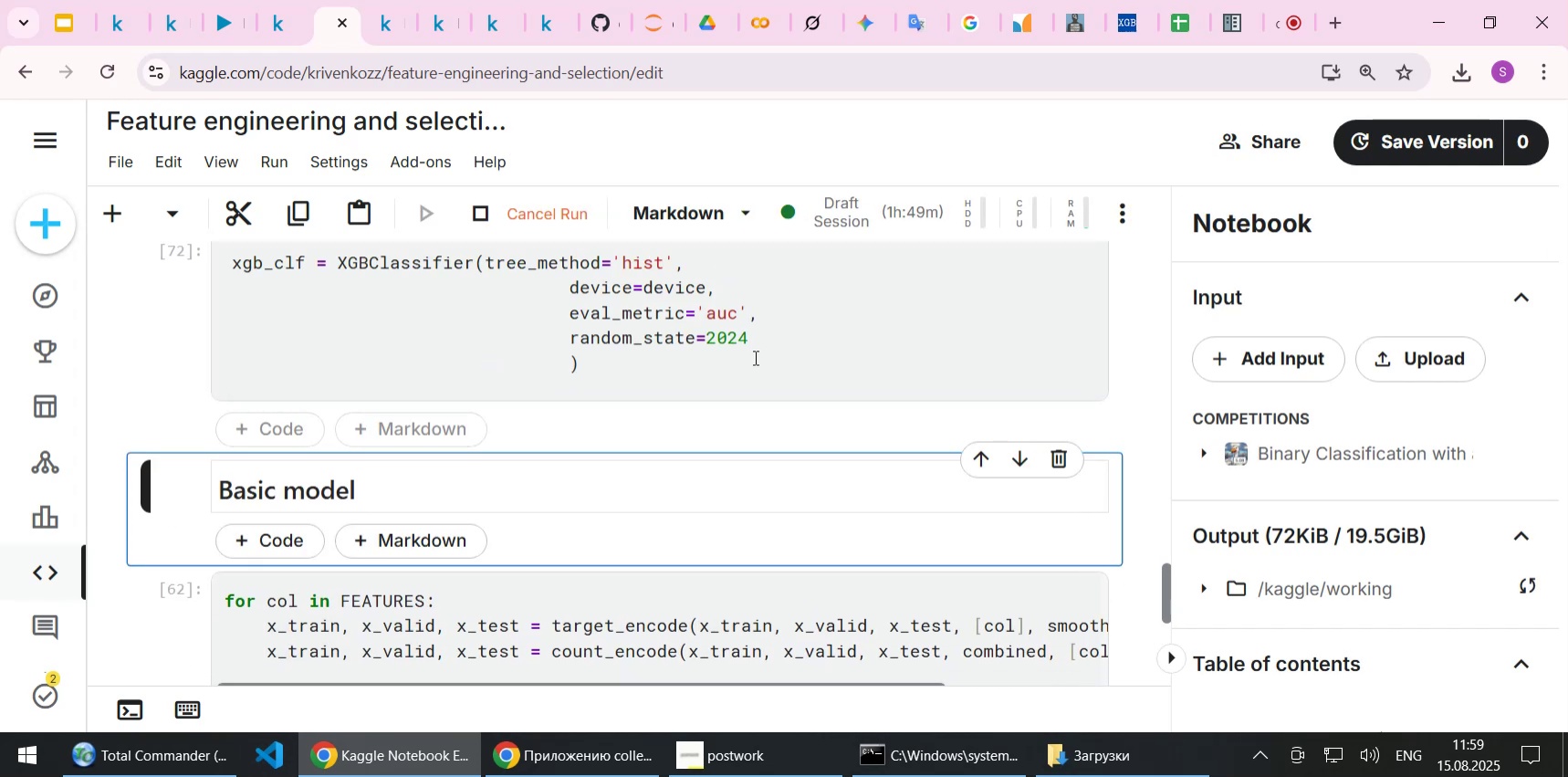 
scroll: coordinate [751, 402], scroll_direction: down, amount: 5.0
 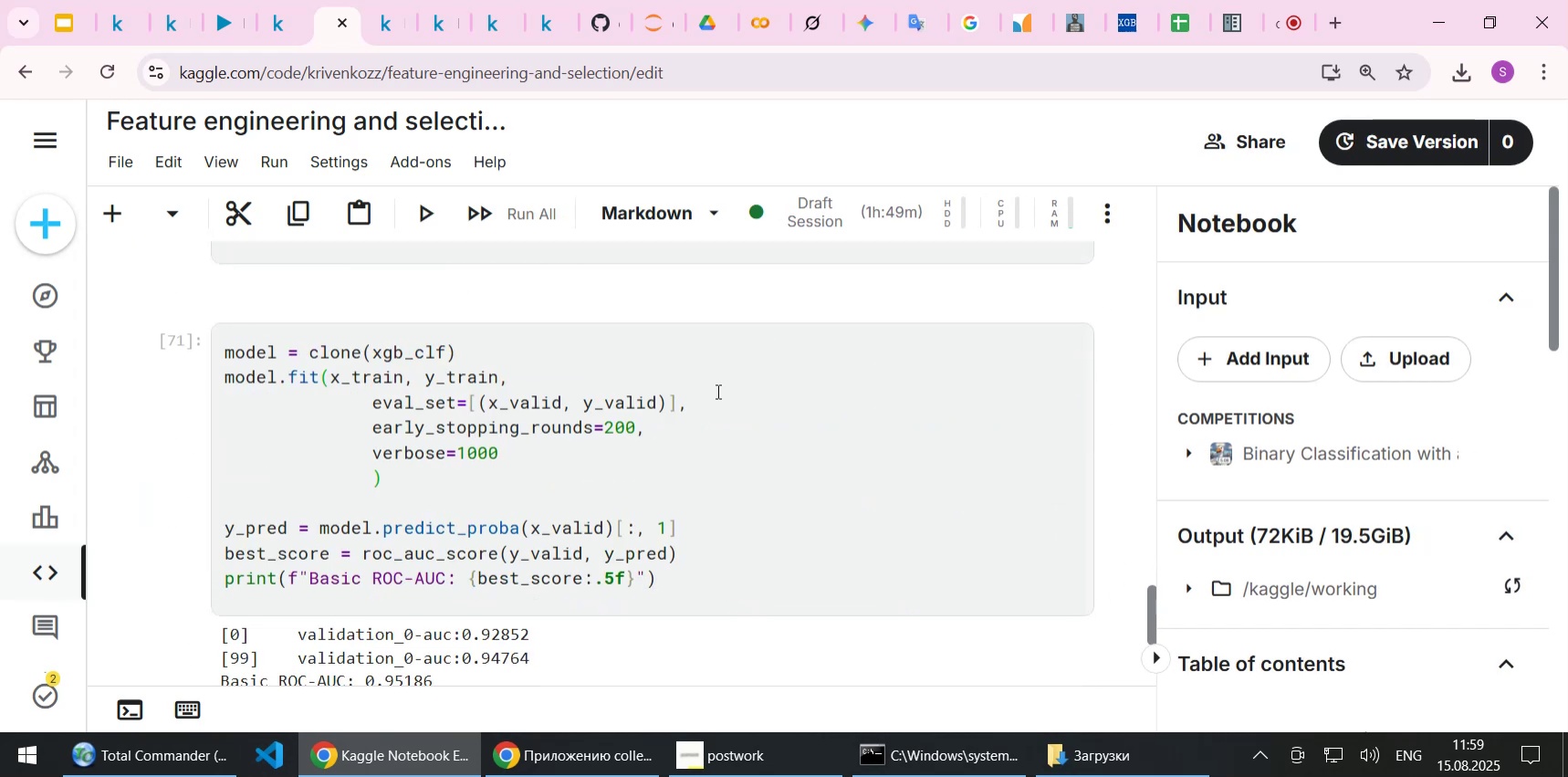 
left_click([707, 417])
 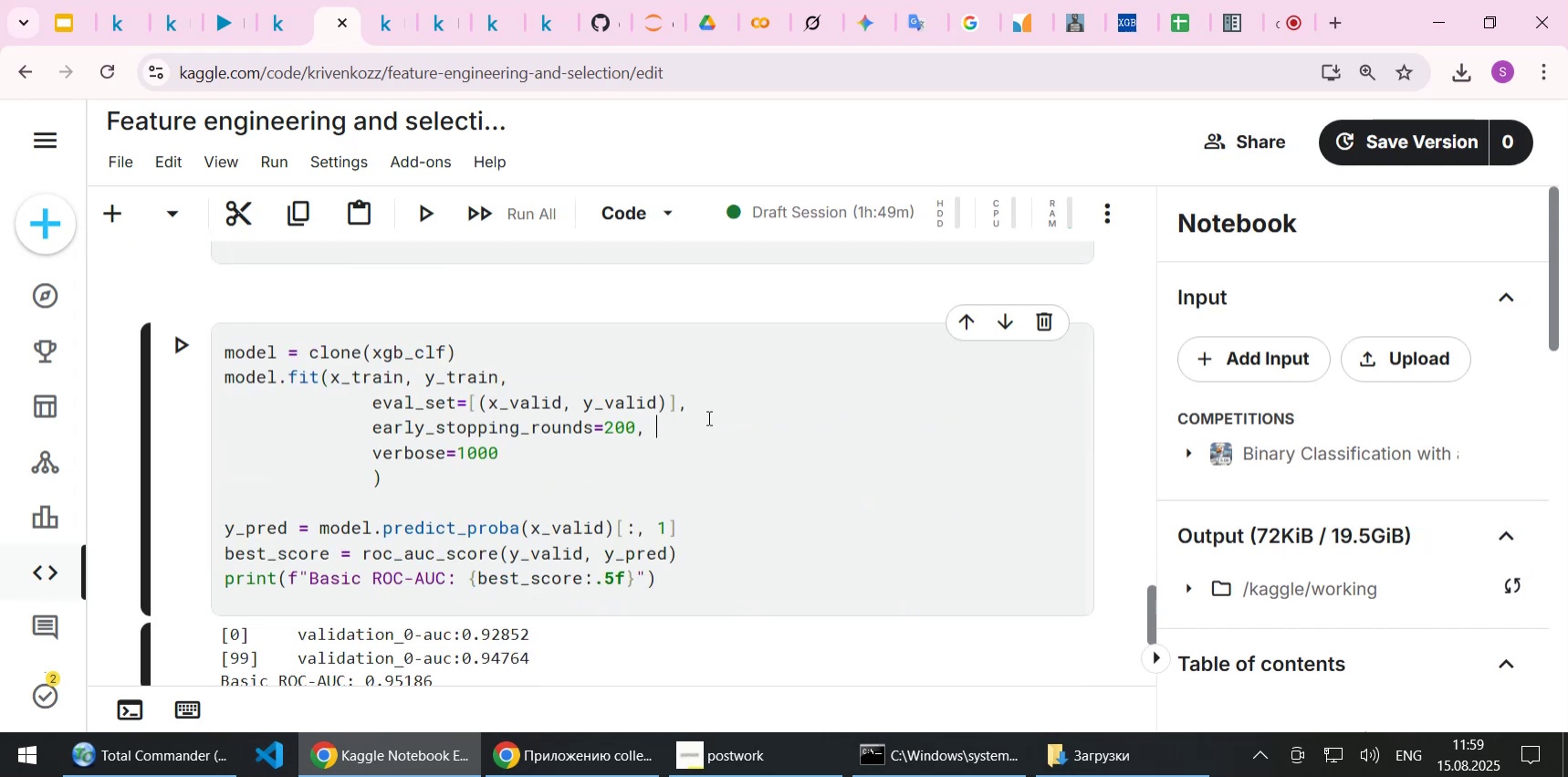 
key(Shift+Enter)
 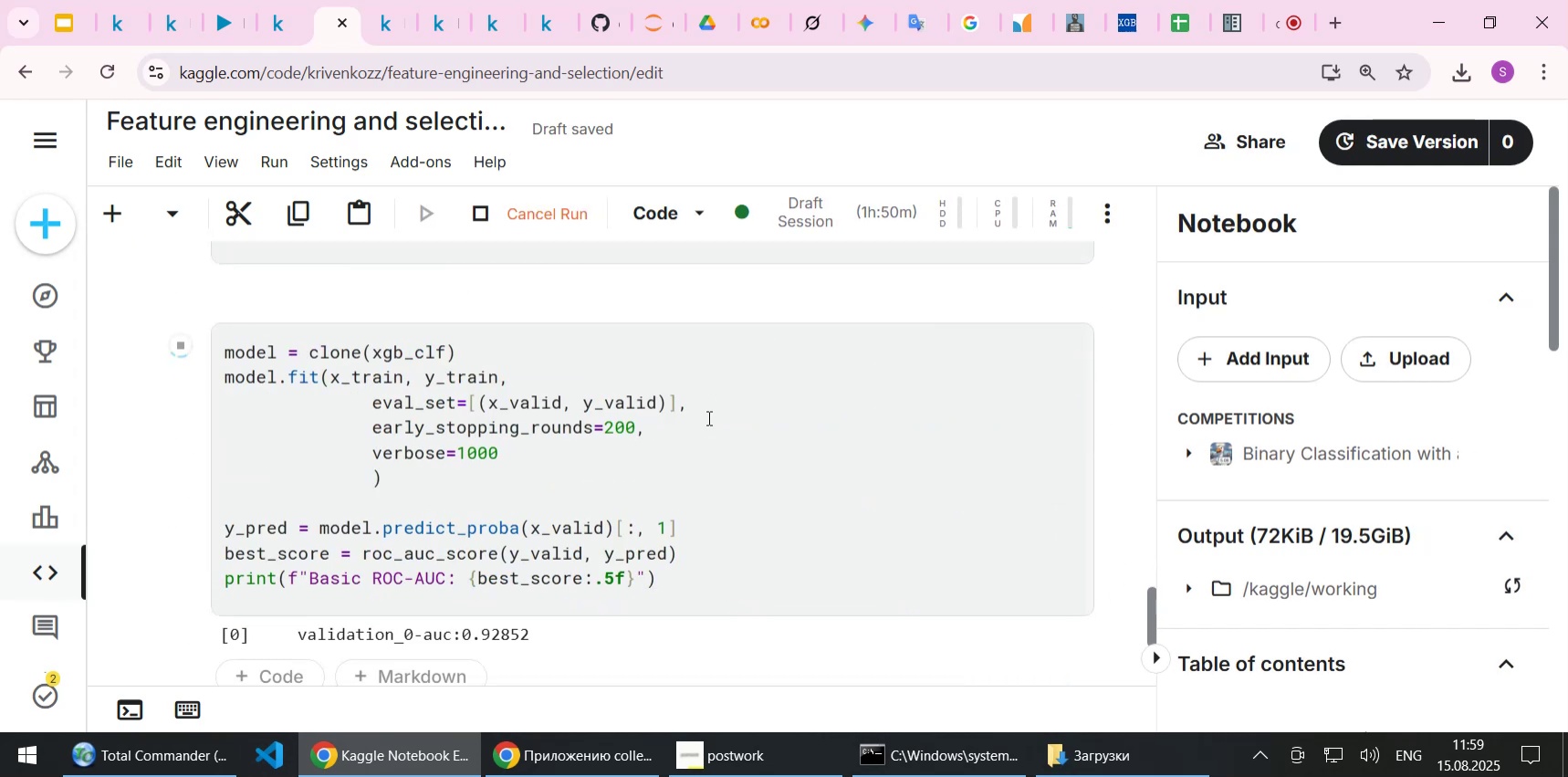 
scroll: coordinate [707, 417], scroll_direction: down, amount: 1.0
 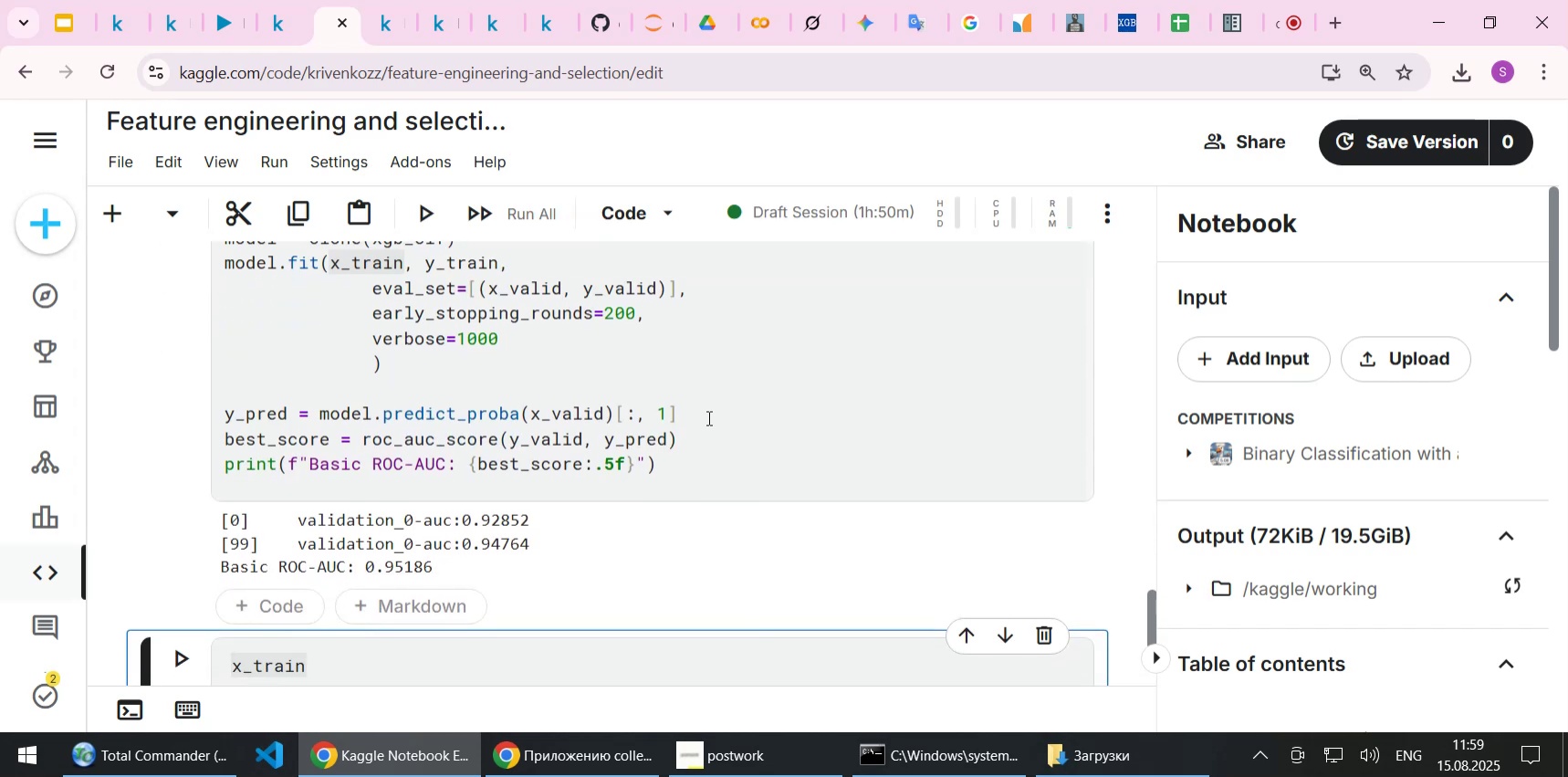 
scroll: coordinate [707, 417], scroll_direction: up, amount: 8.0
 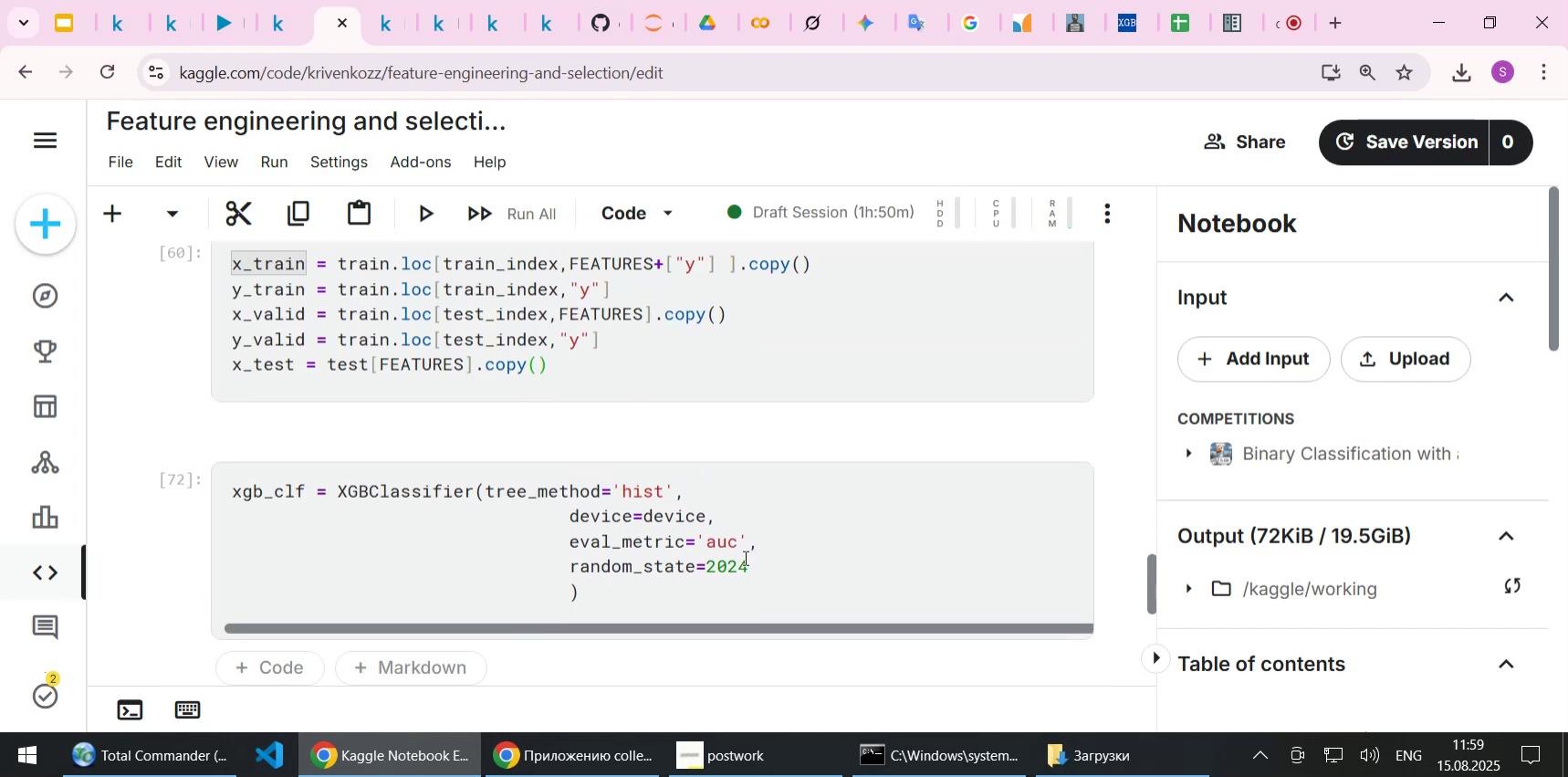 
left_click([744, 557])
 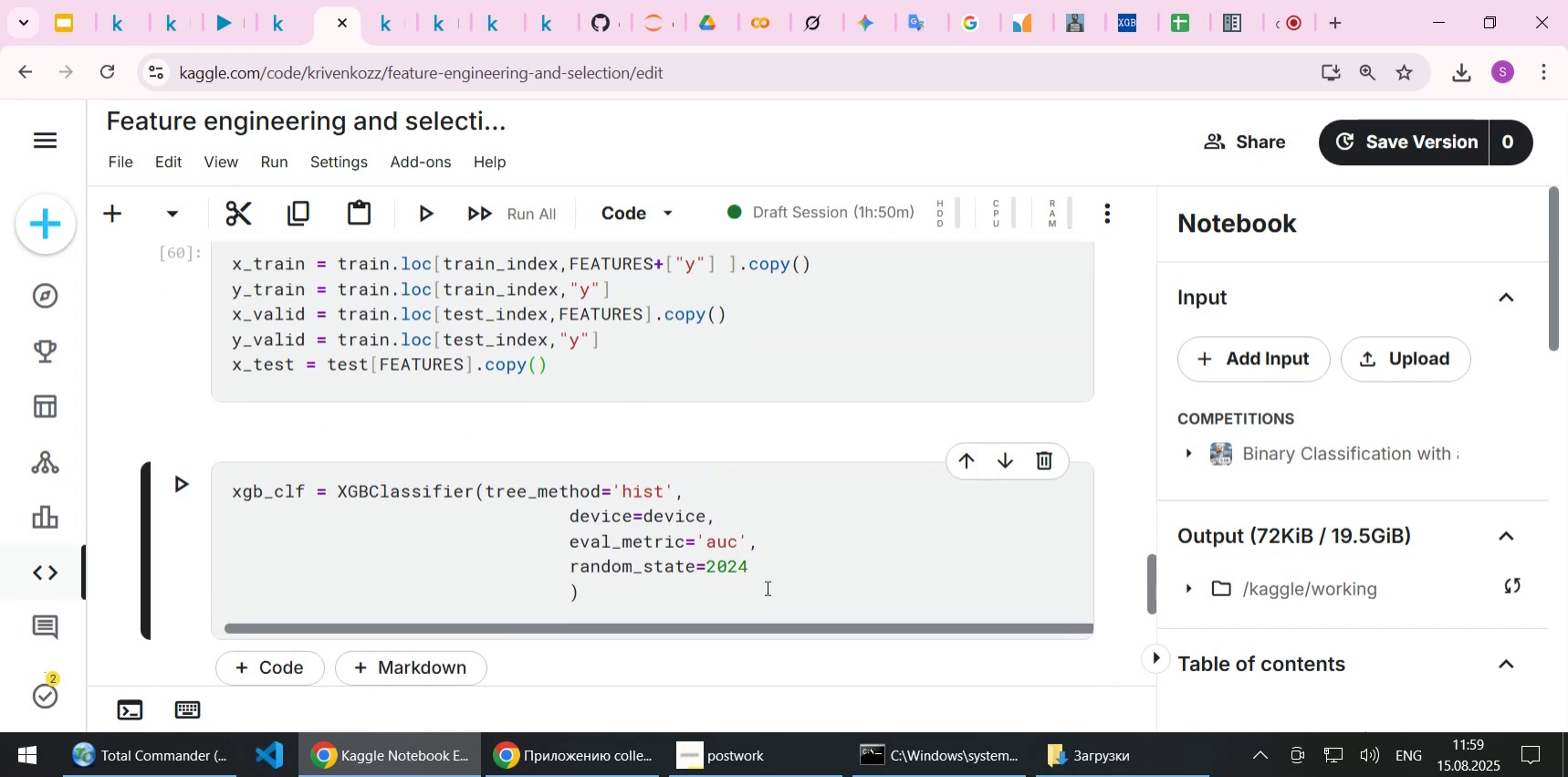 
key(ArrowLeft)
 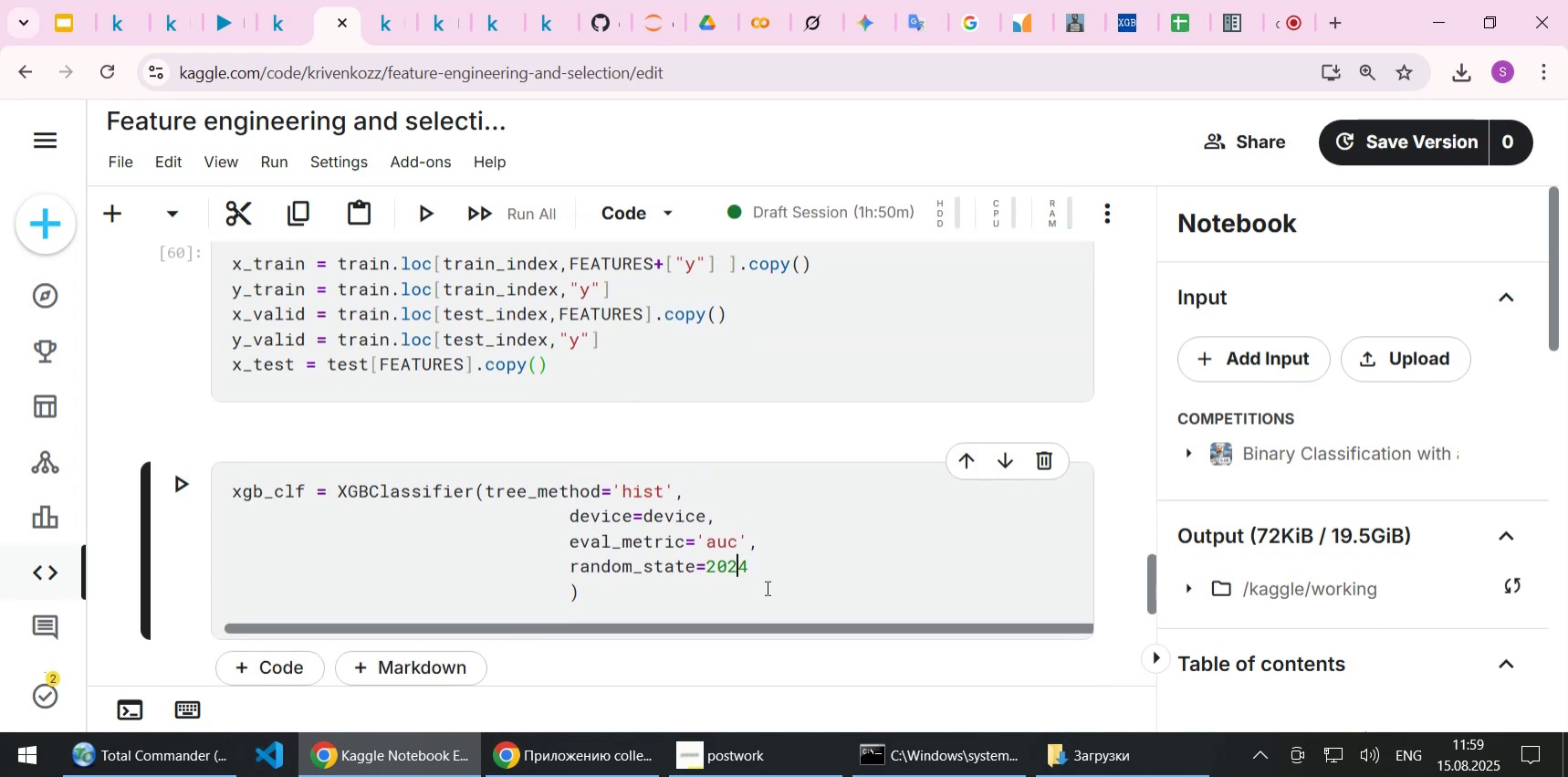 
key(Delete)
 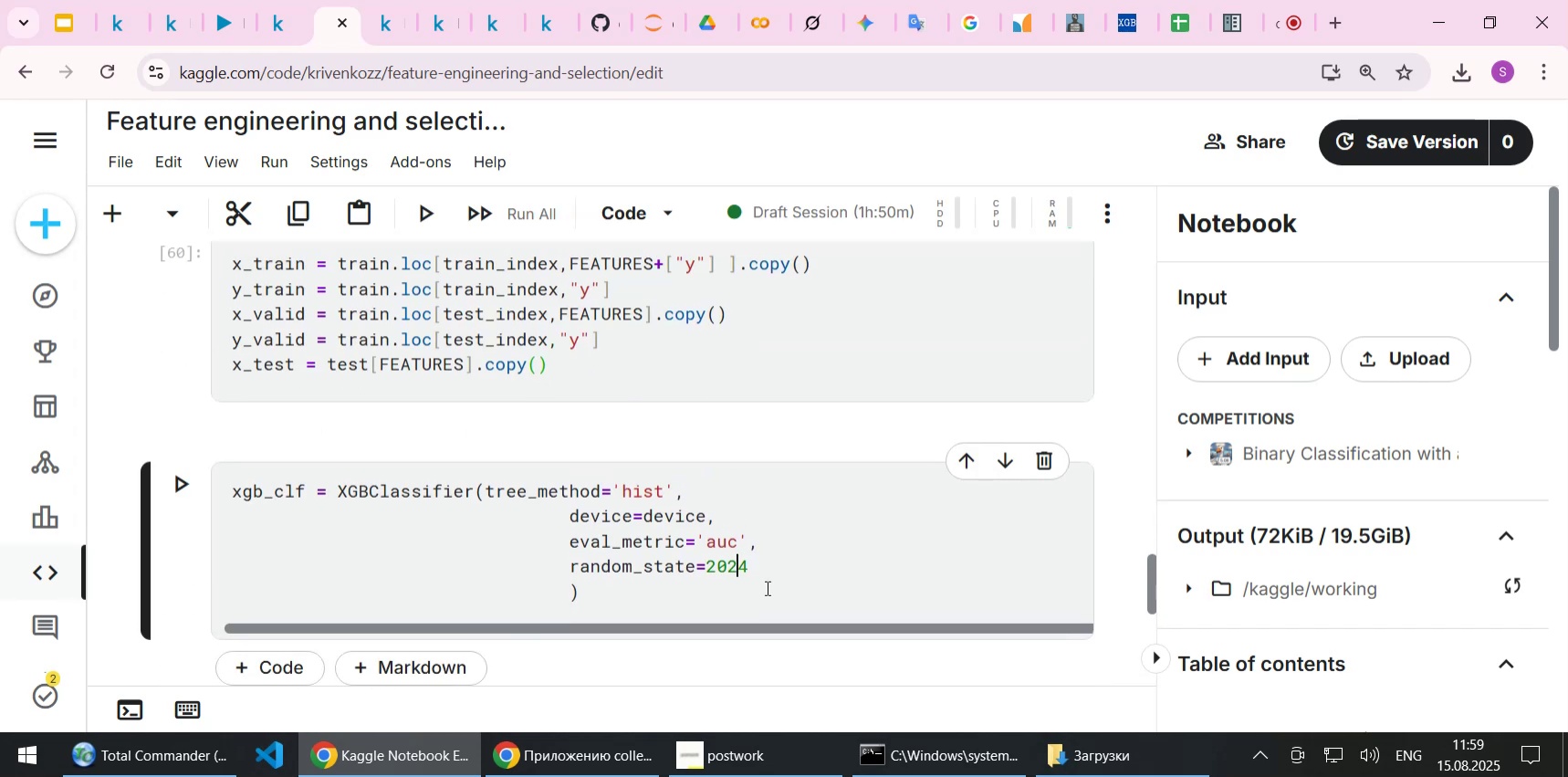 
key(5)
 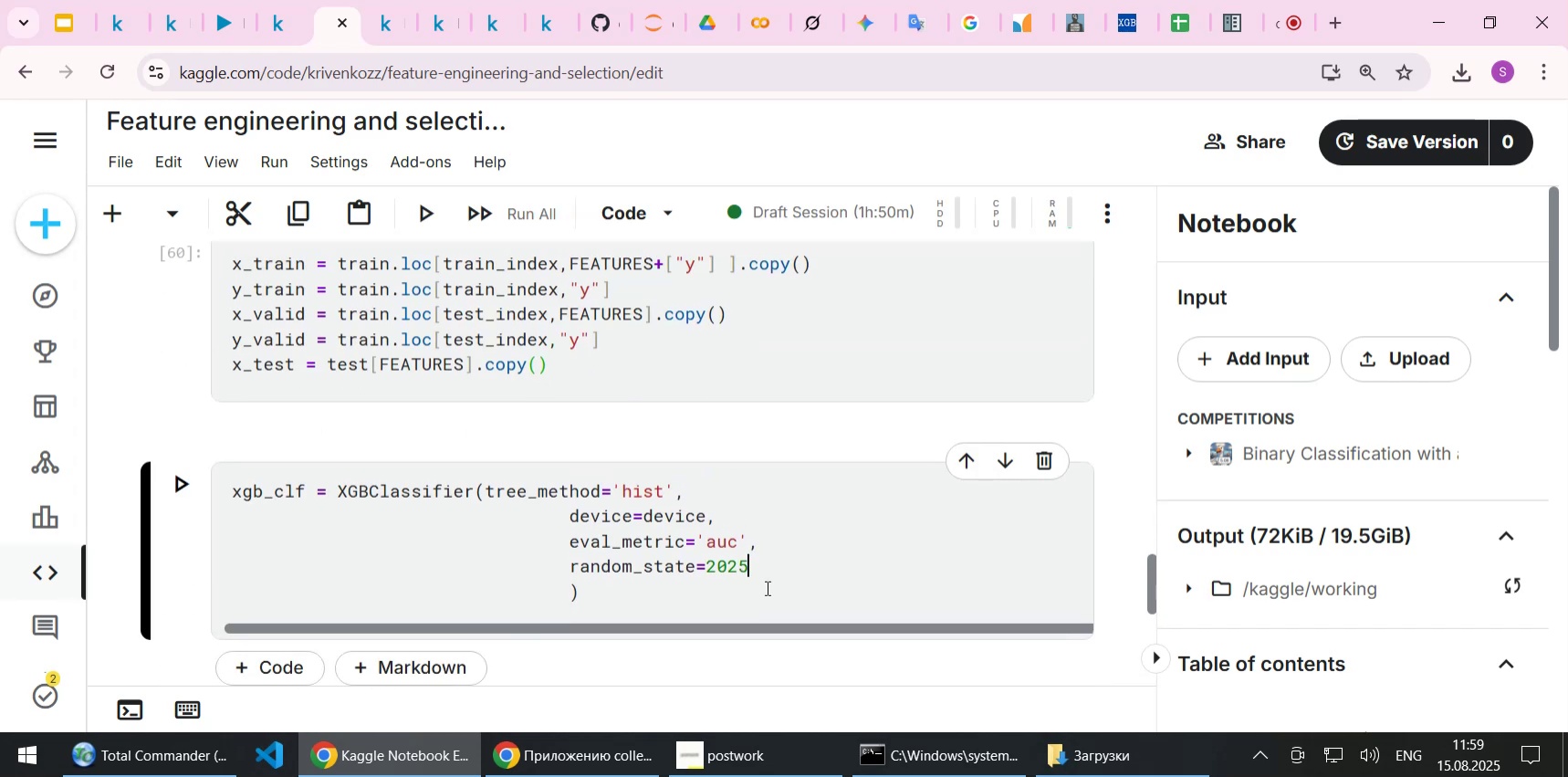 
key(Control+S)
 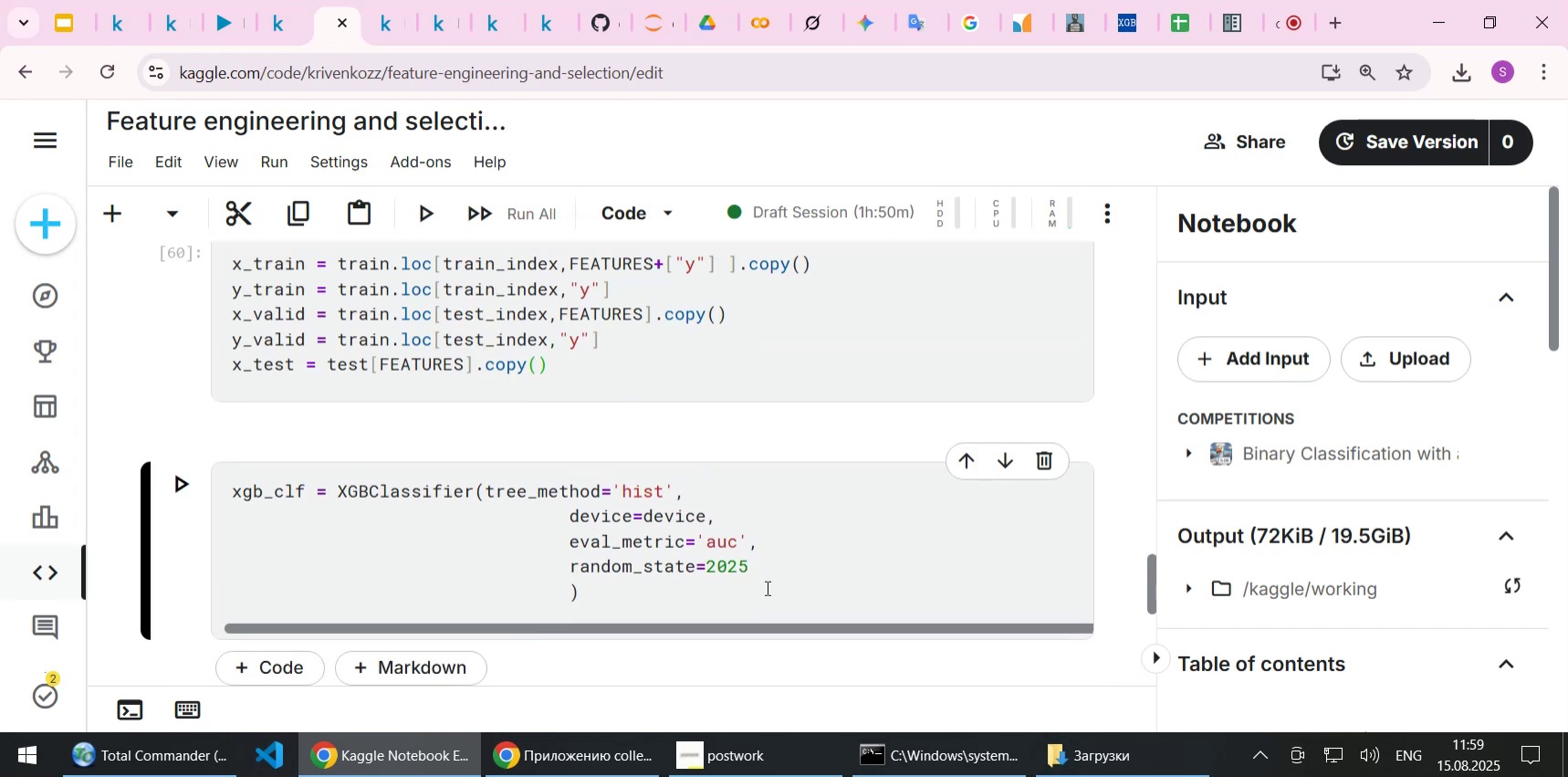 
key(Shift+Enter)
 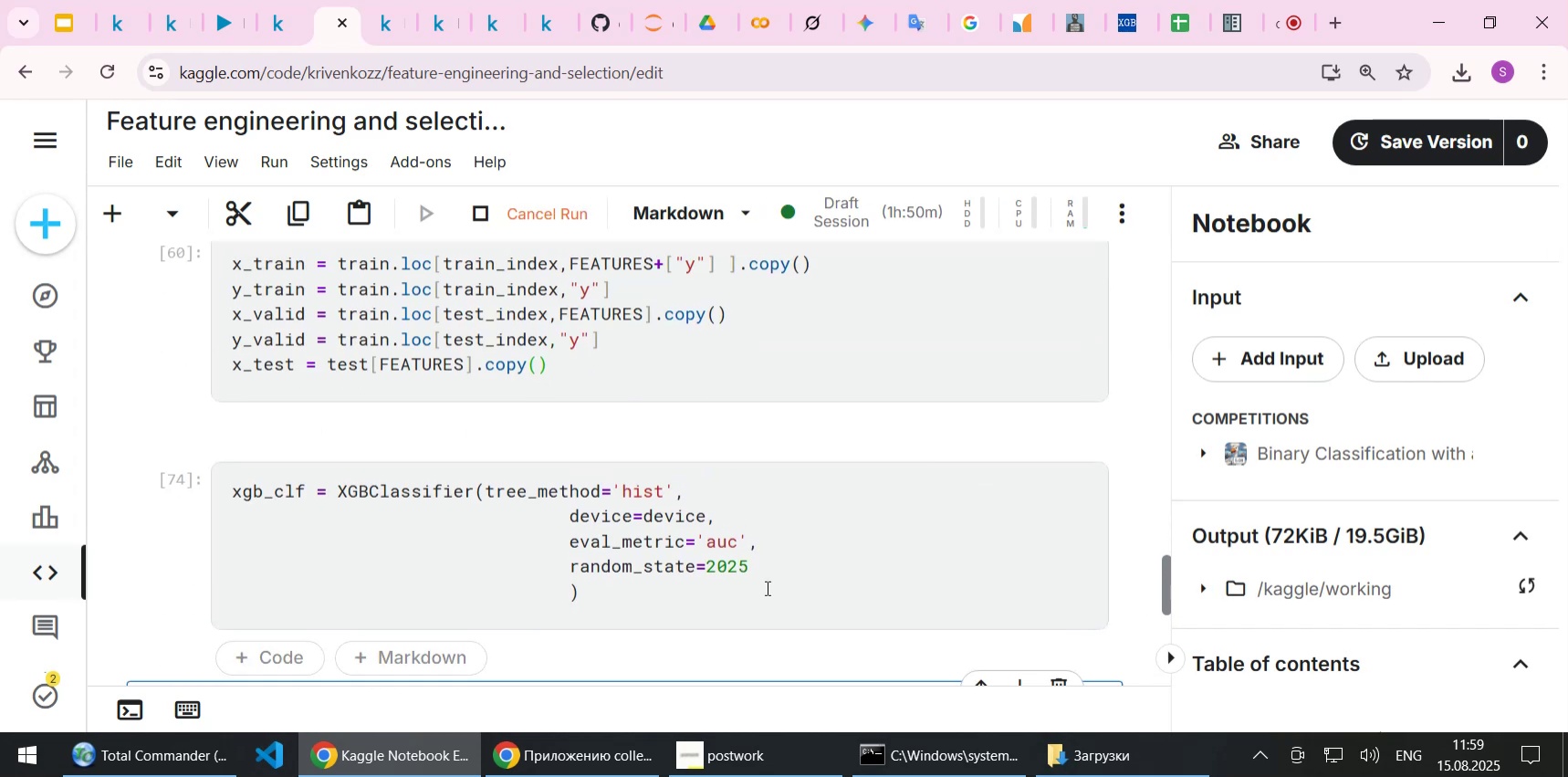 
scroll: coordinate [756, 554], scroll_direction: down, amount: 7.0
 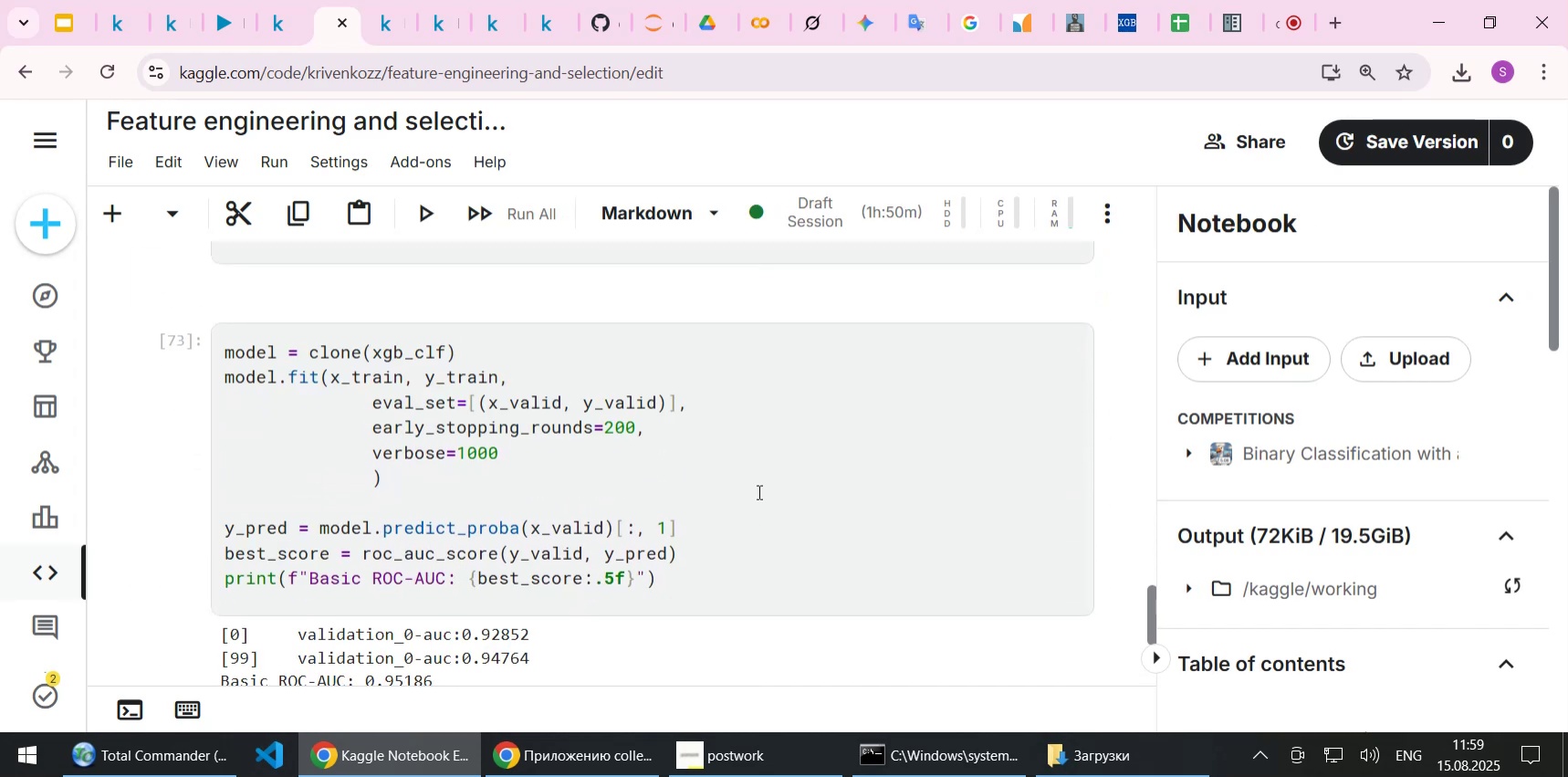 
left_click([758, 490])
 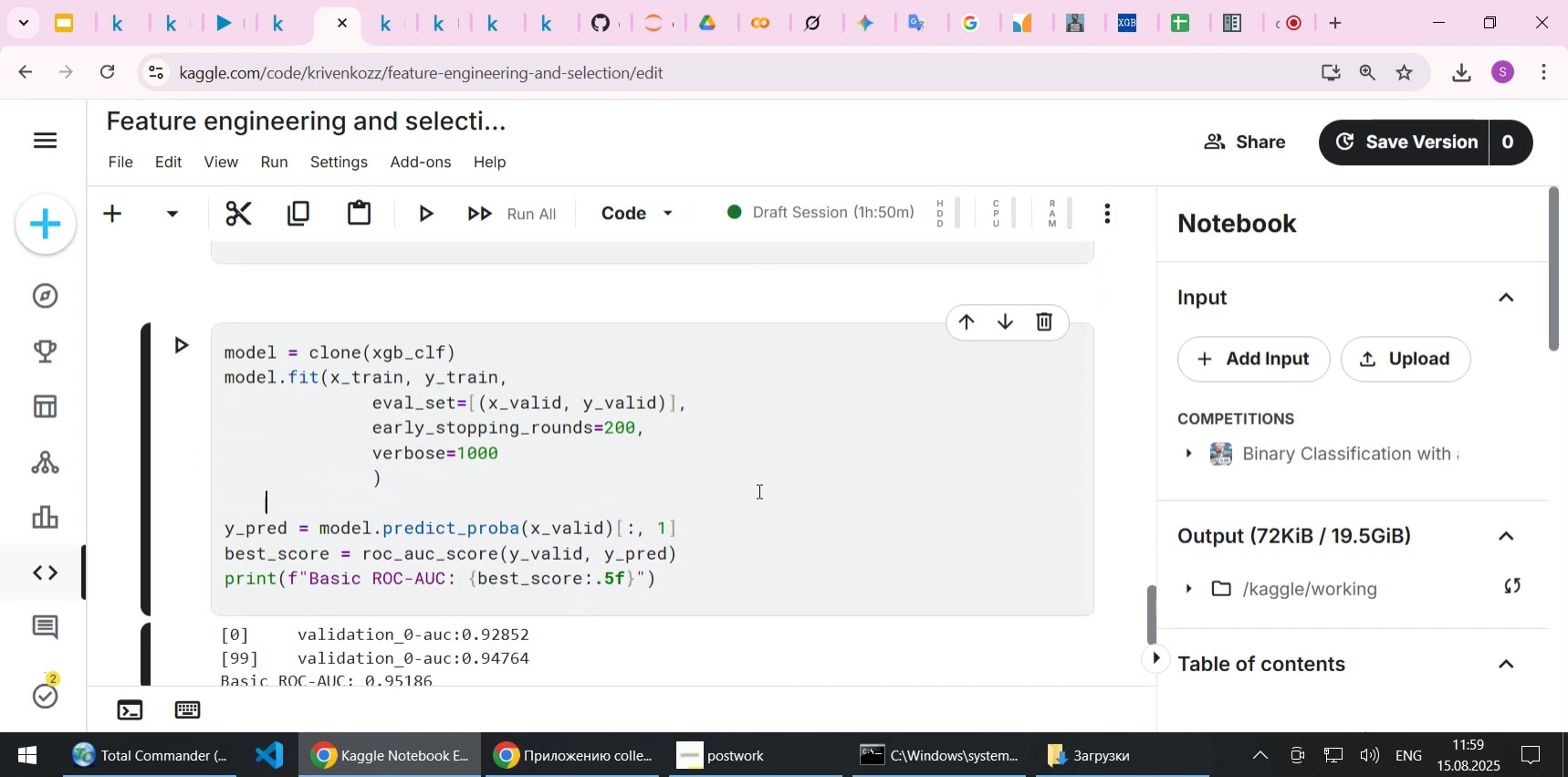 
key(Shift+Enter)
 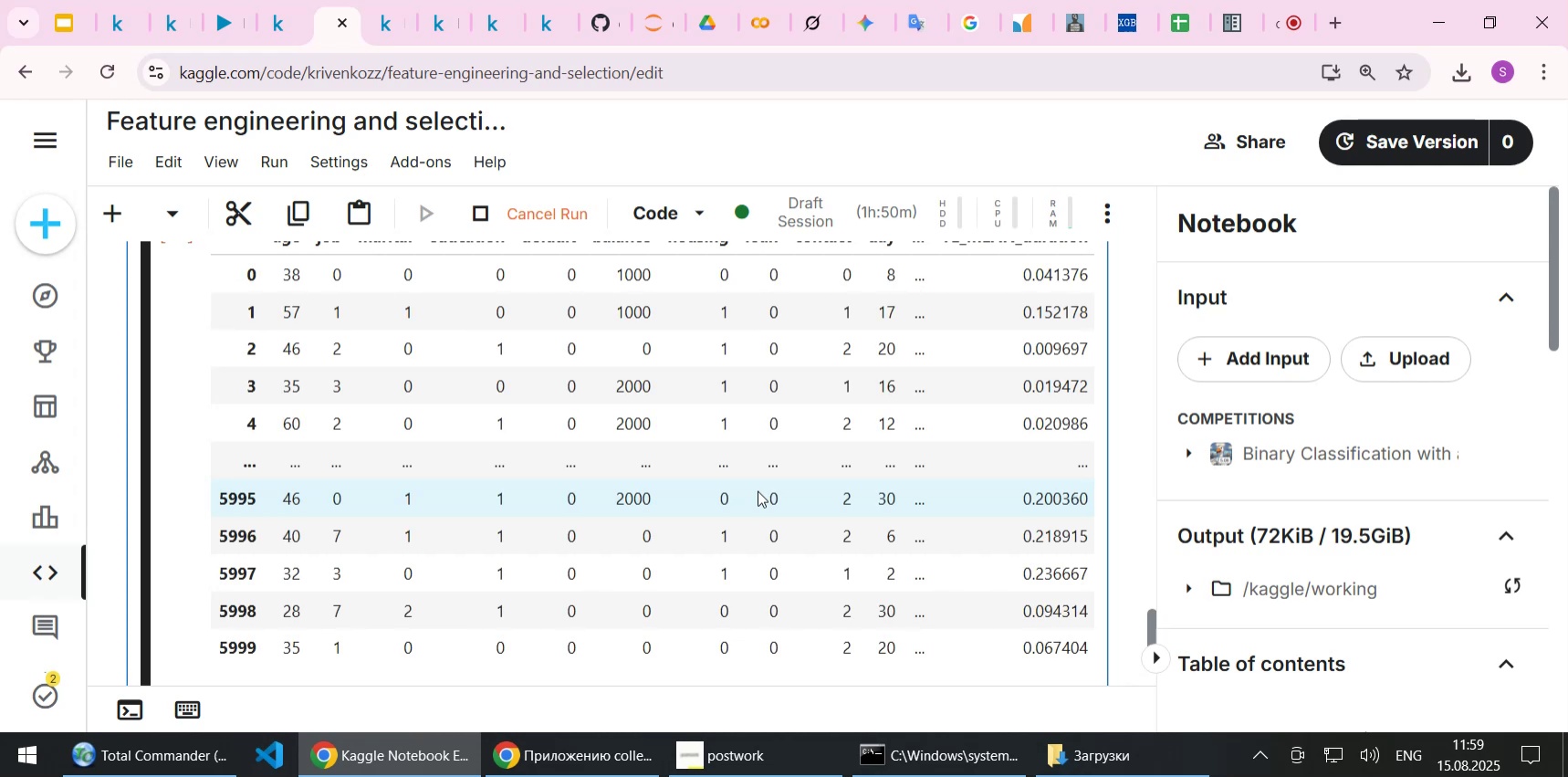 
scroll: coordinate [758, 490], scroll_direction: up, amount: 3.0
 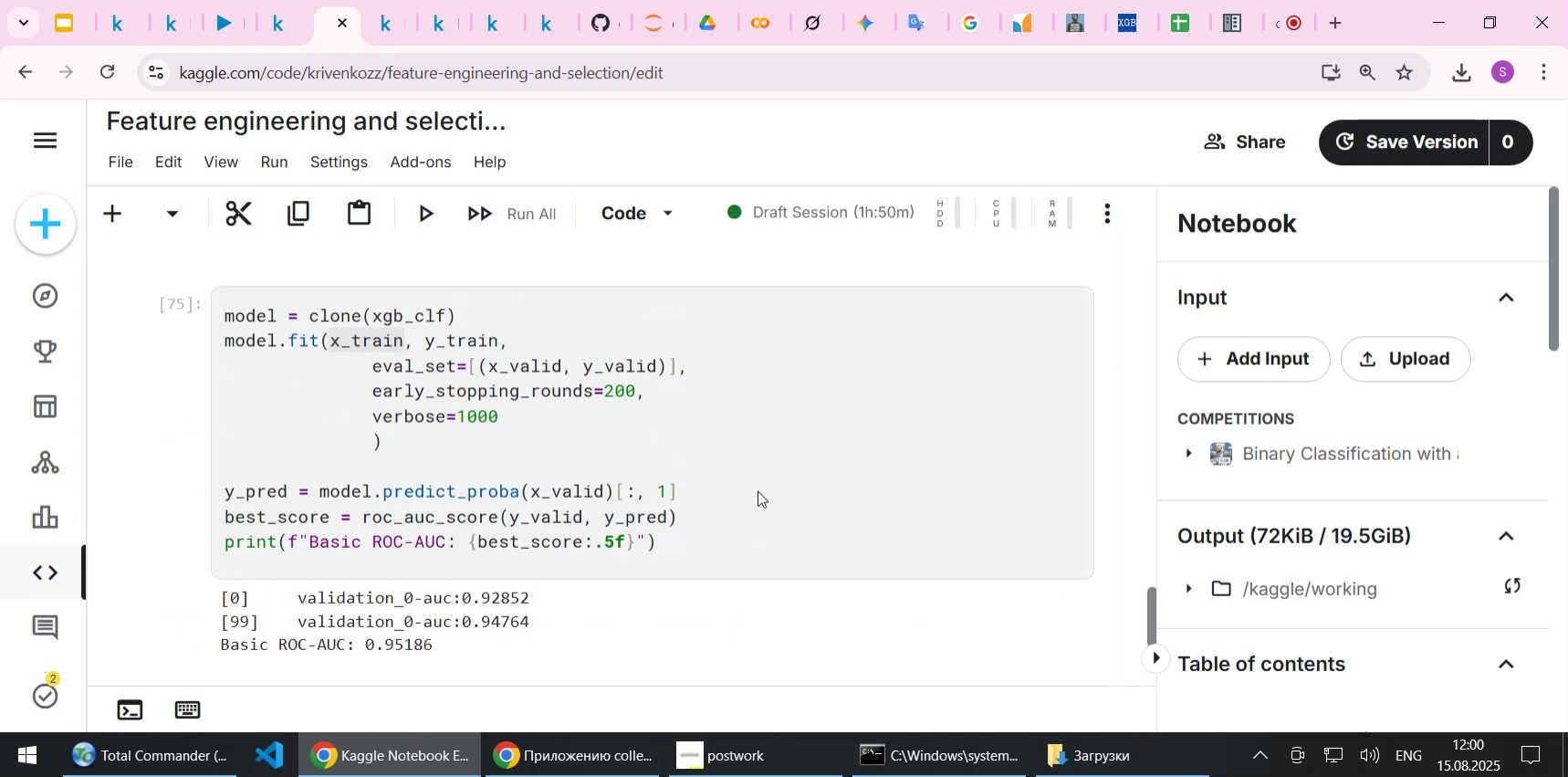 
left_click([673, 395])
 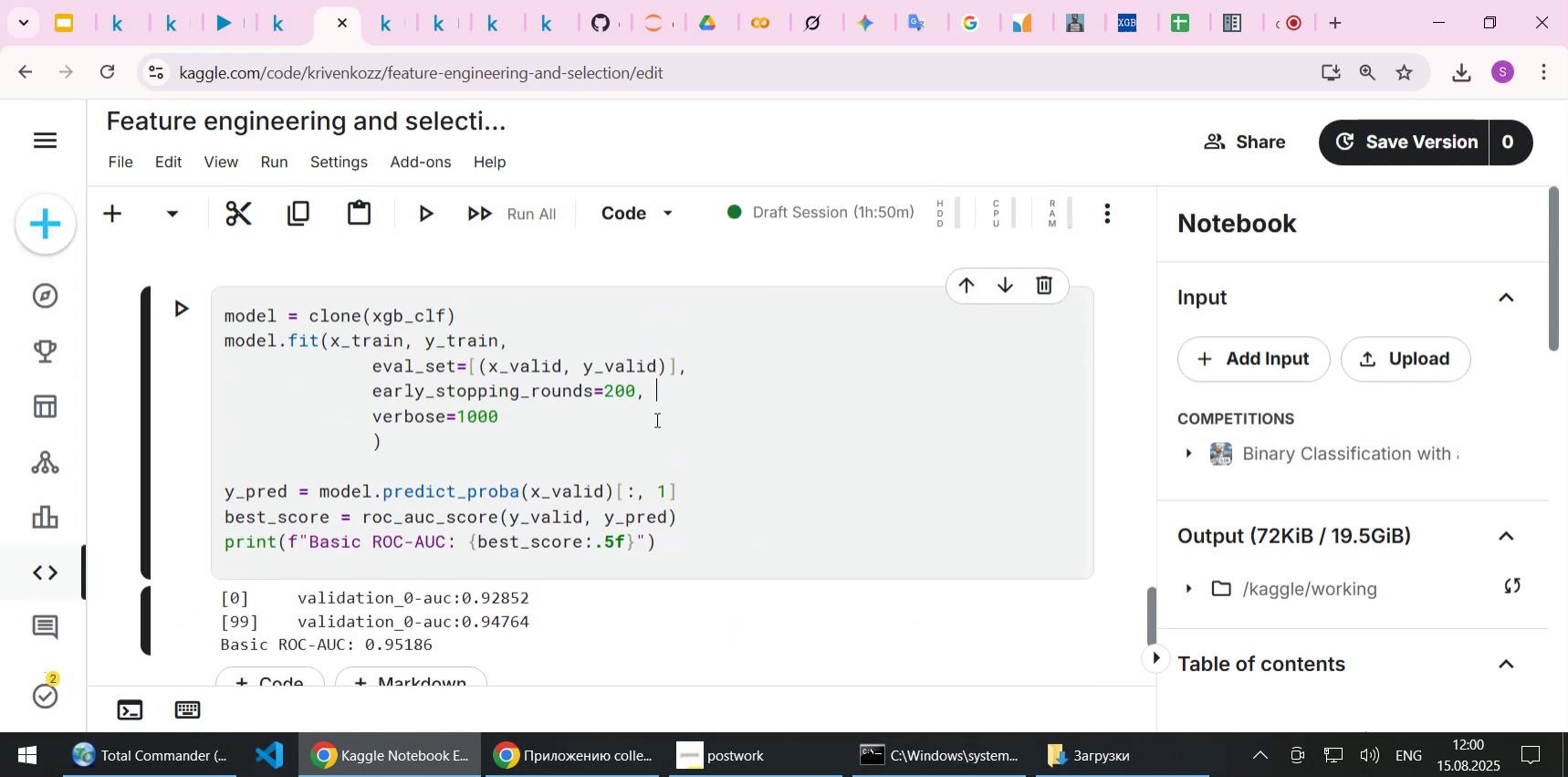 
left_click([653, 420])
 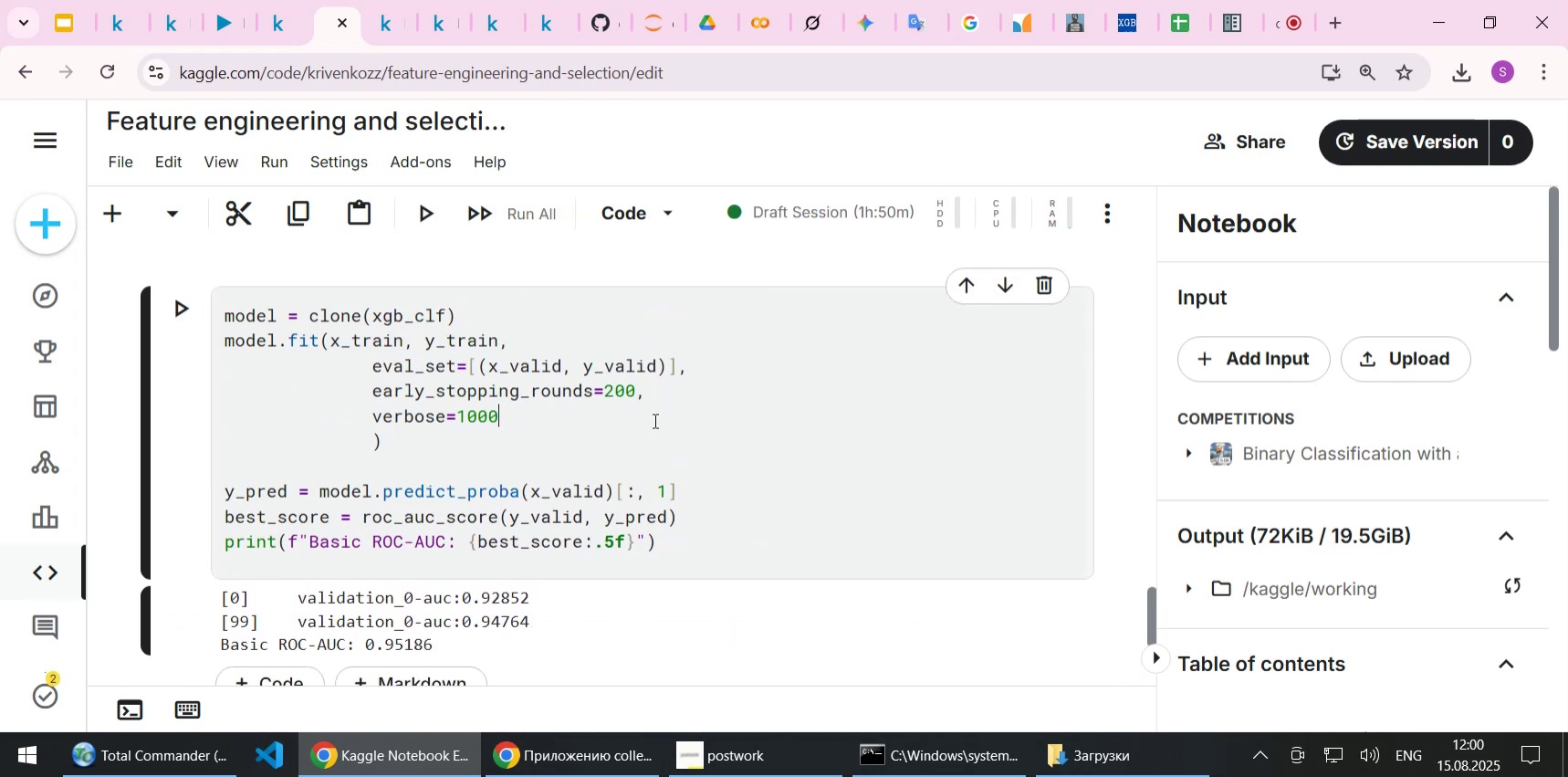 
wait(6.0)
 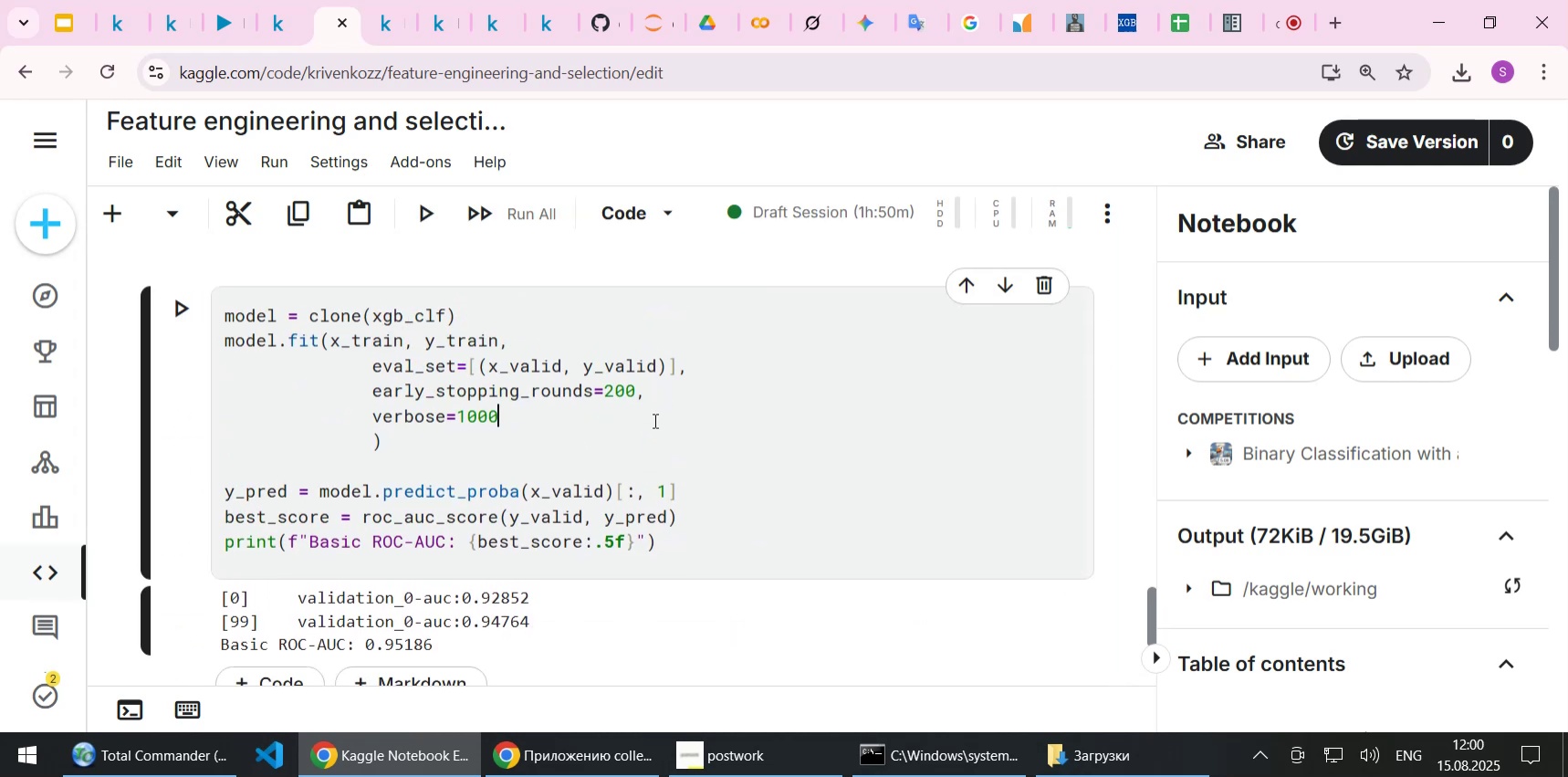 
left_click([610, 390])
 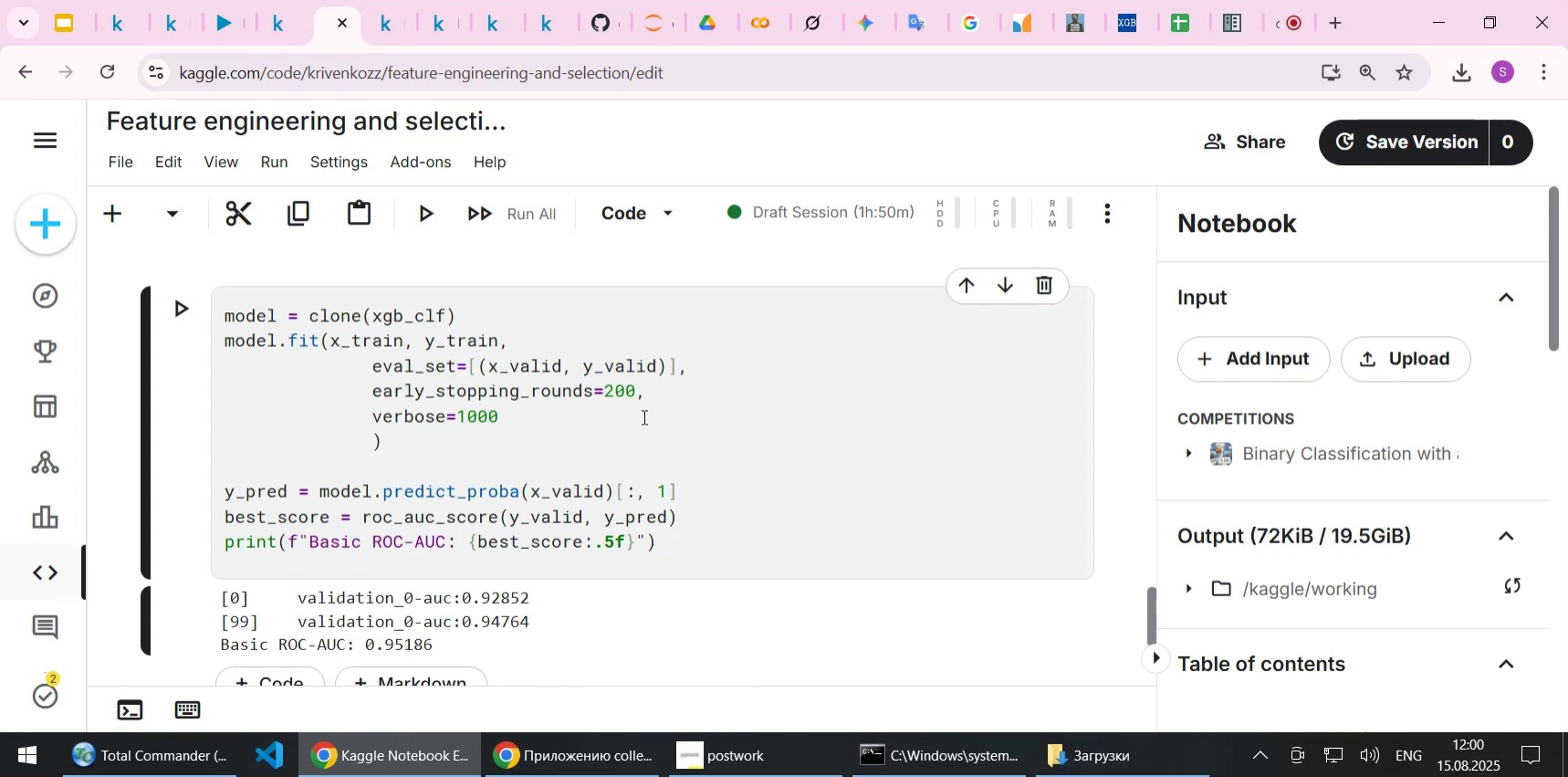 
key(Delete)
 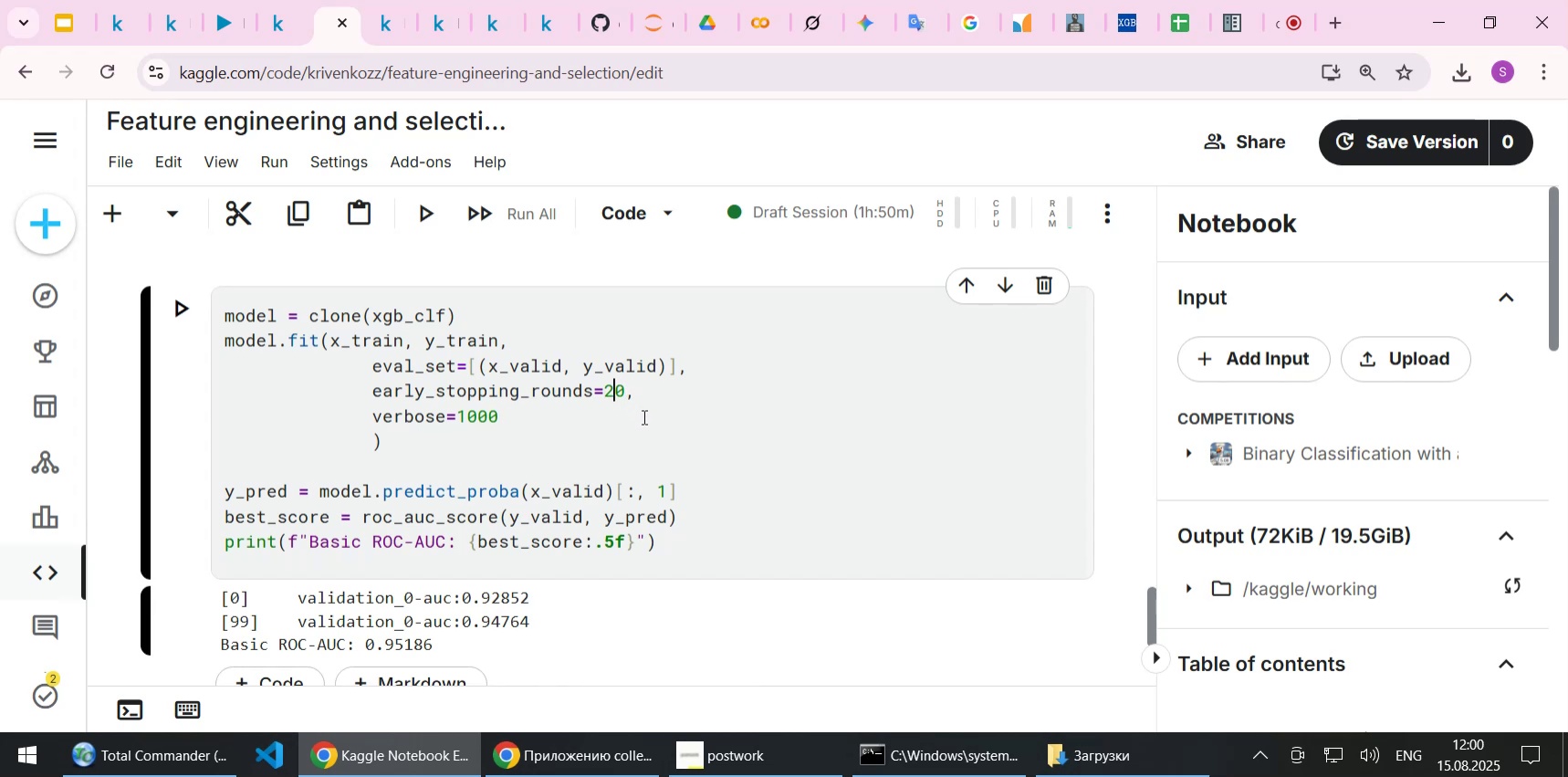 
key(Shift+Enter)
 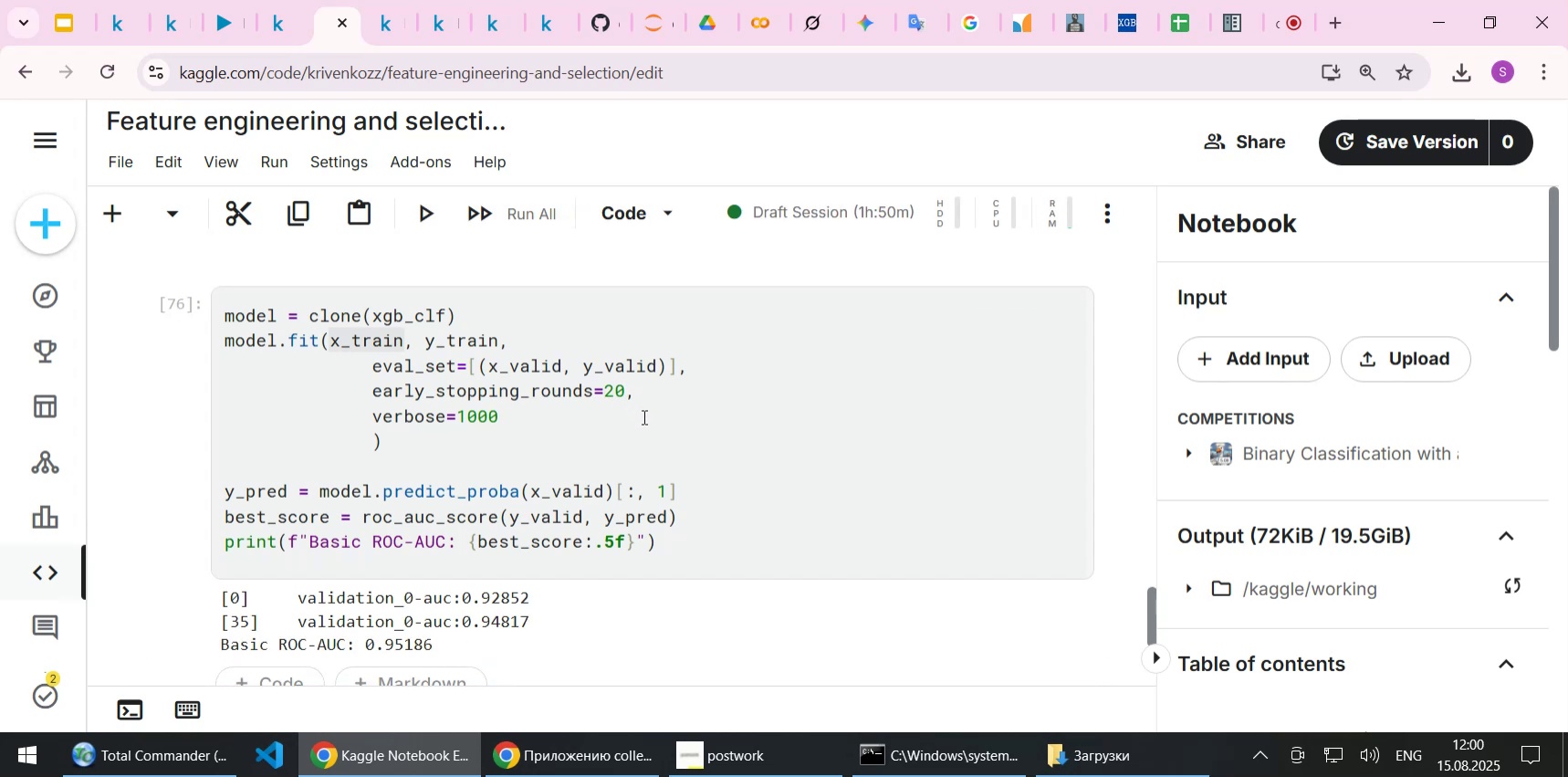 
left_click([643, 416])
 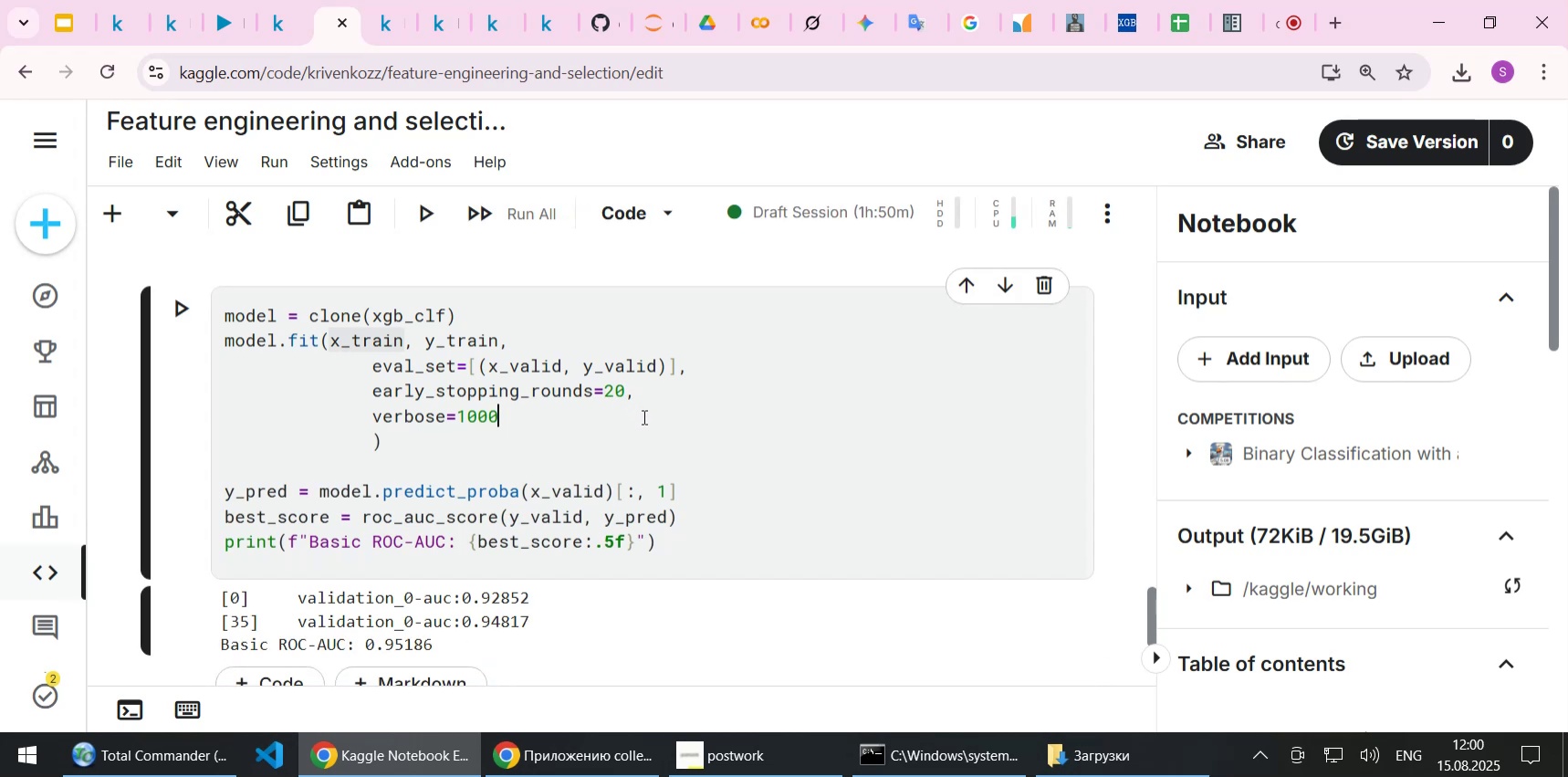 
key(Shift+Enter)
 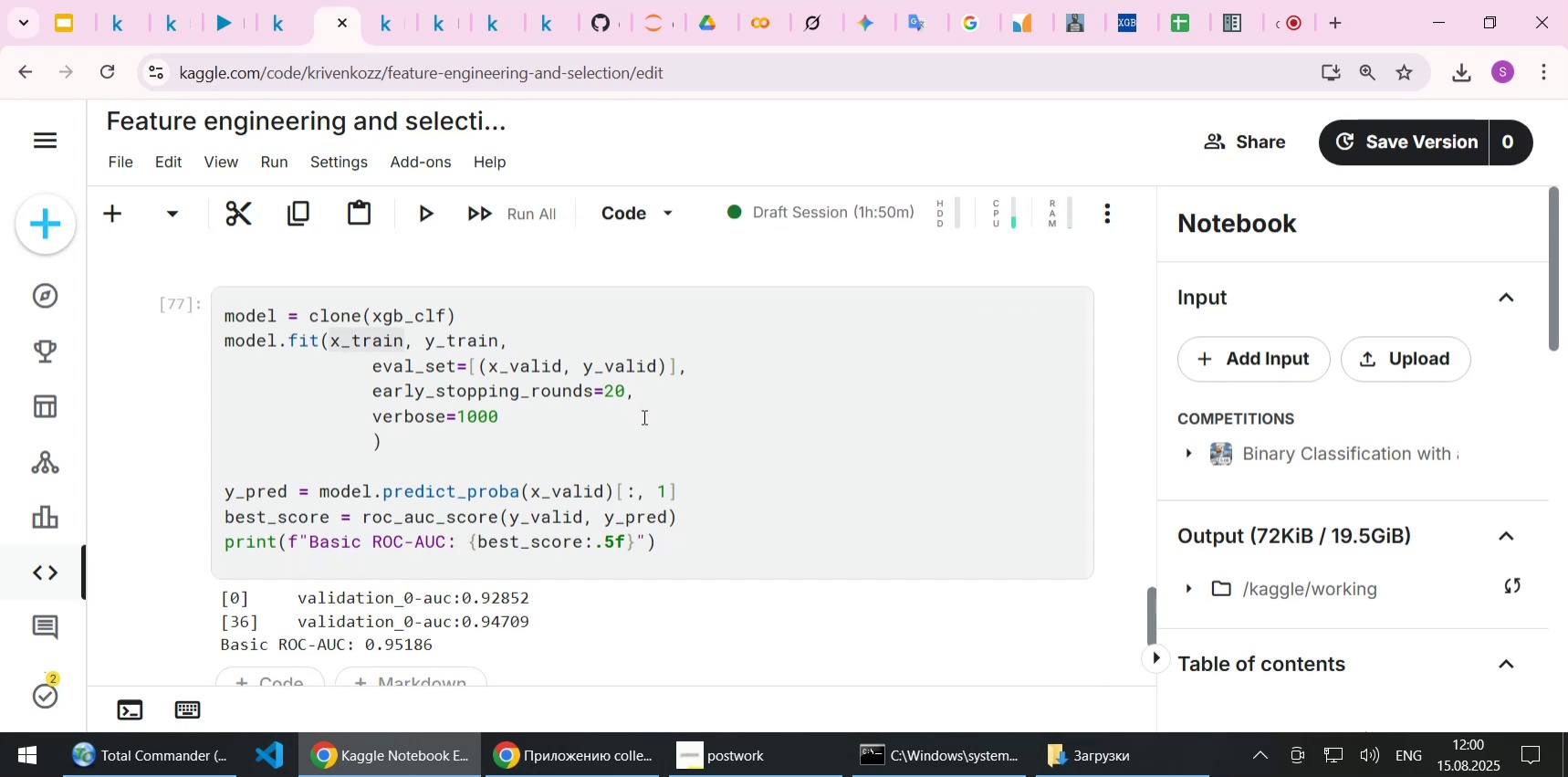 
left_click([643, 416])
 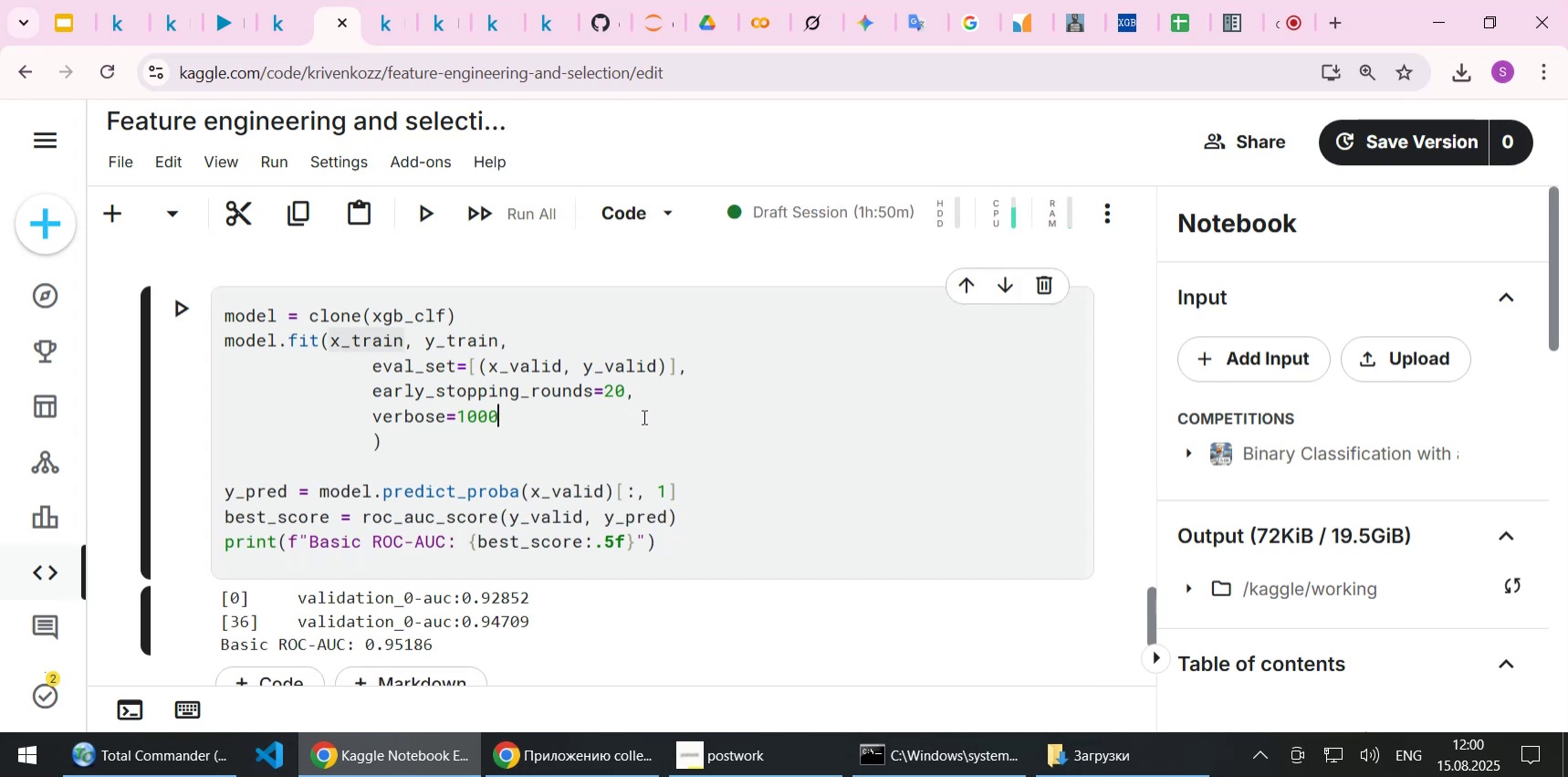 
key(Shift+Enter)
 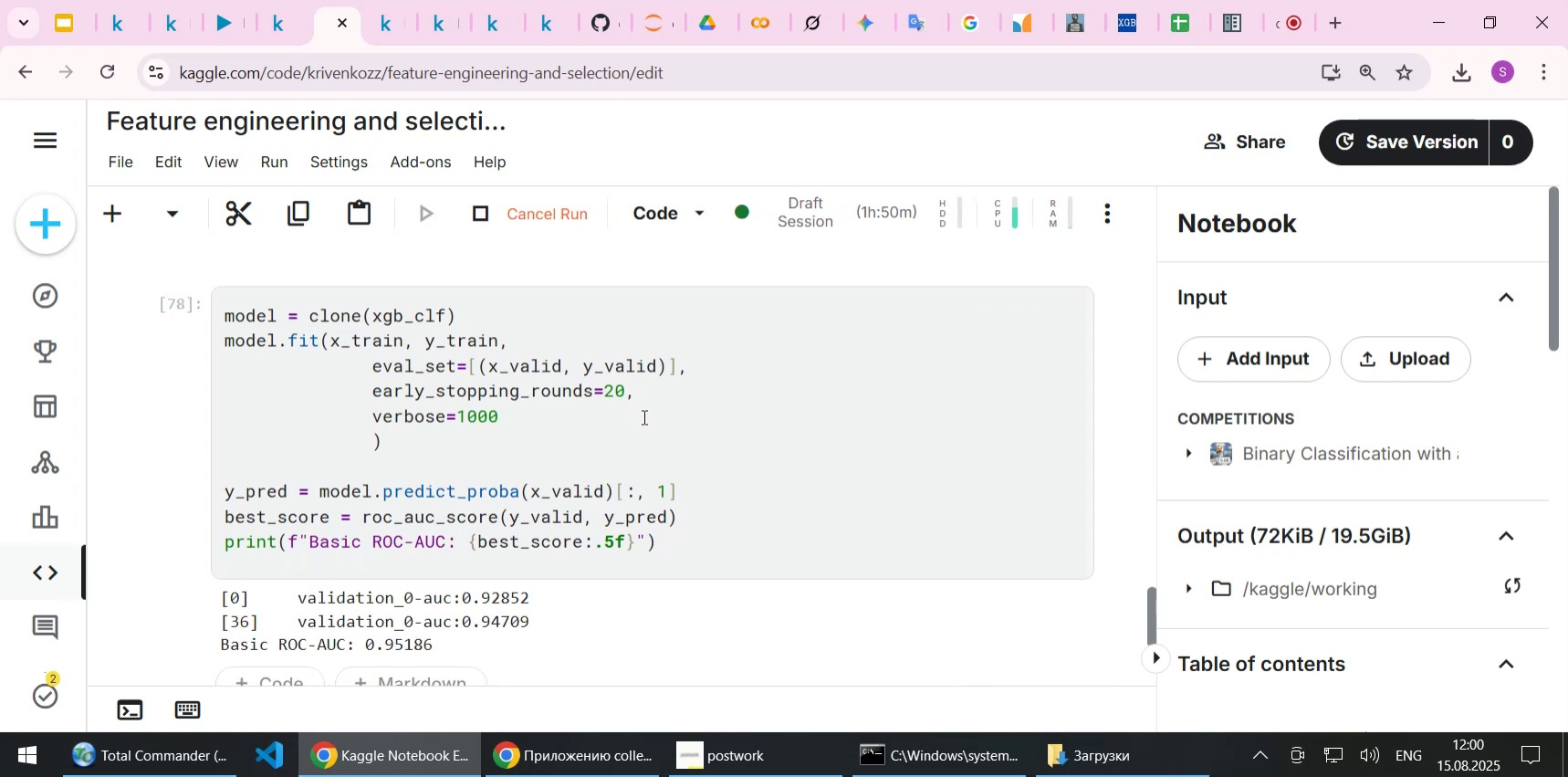 
left_click([643, 416])
 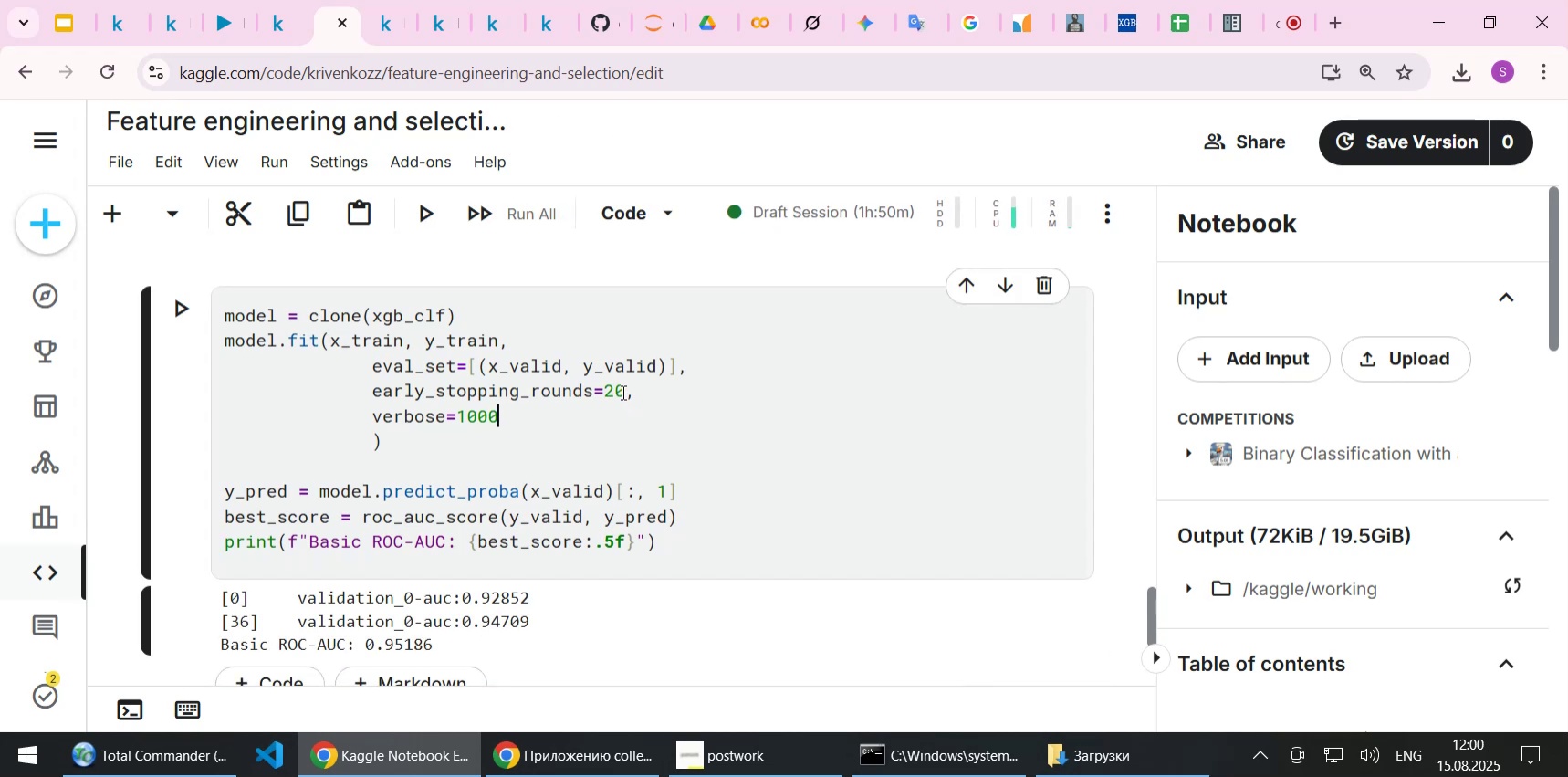 
left_click_drag(start_coordinate=[618, 387], to_coordinate=[625, 392])
 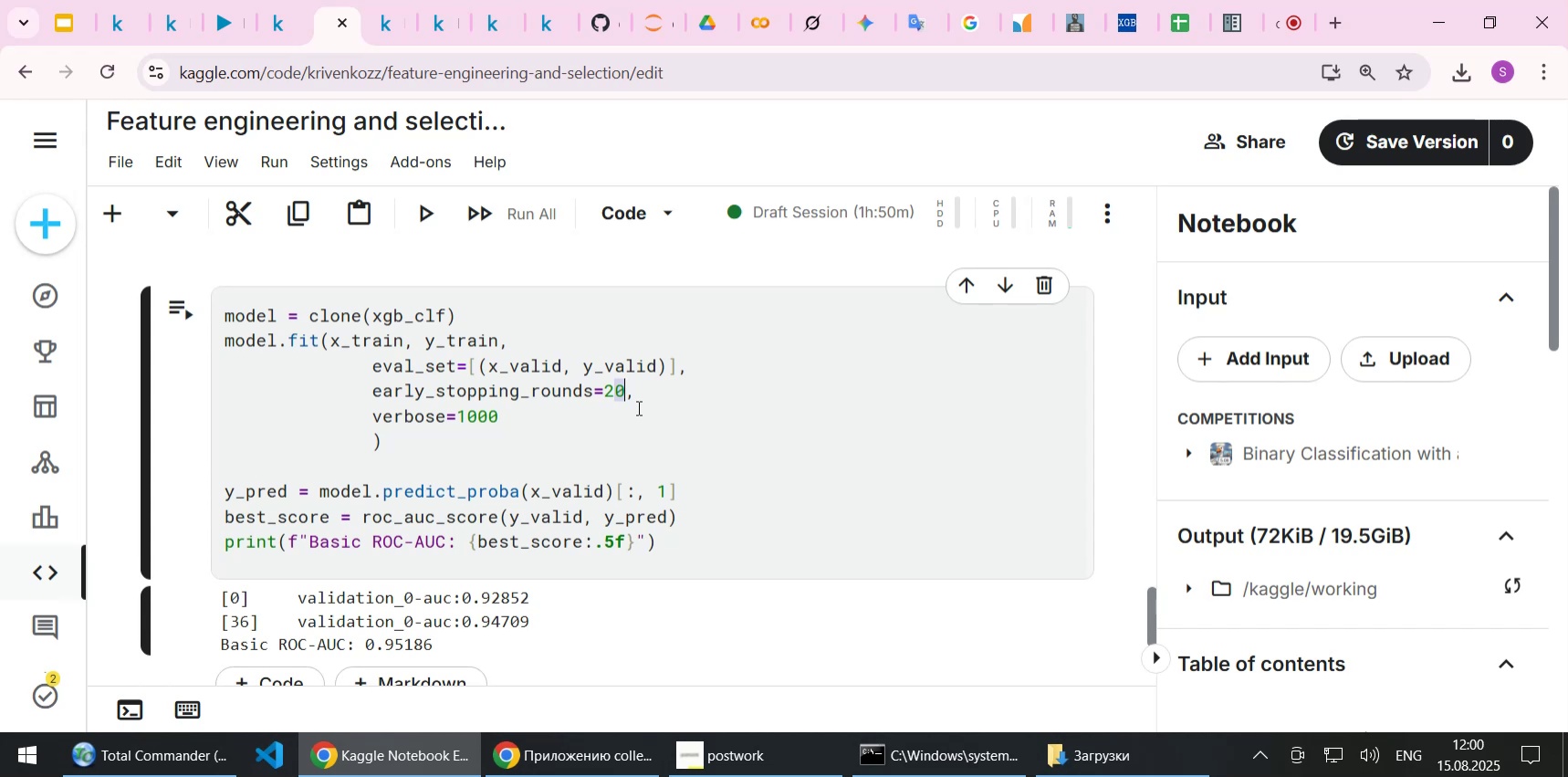 
type(00)
 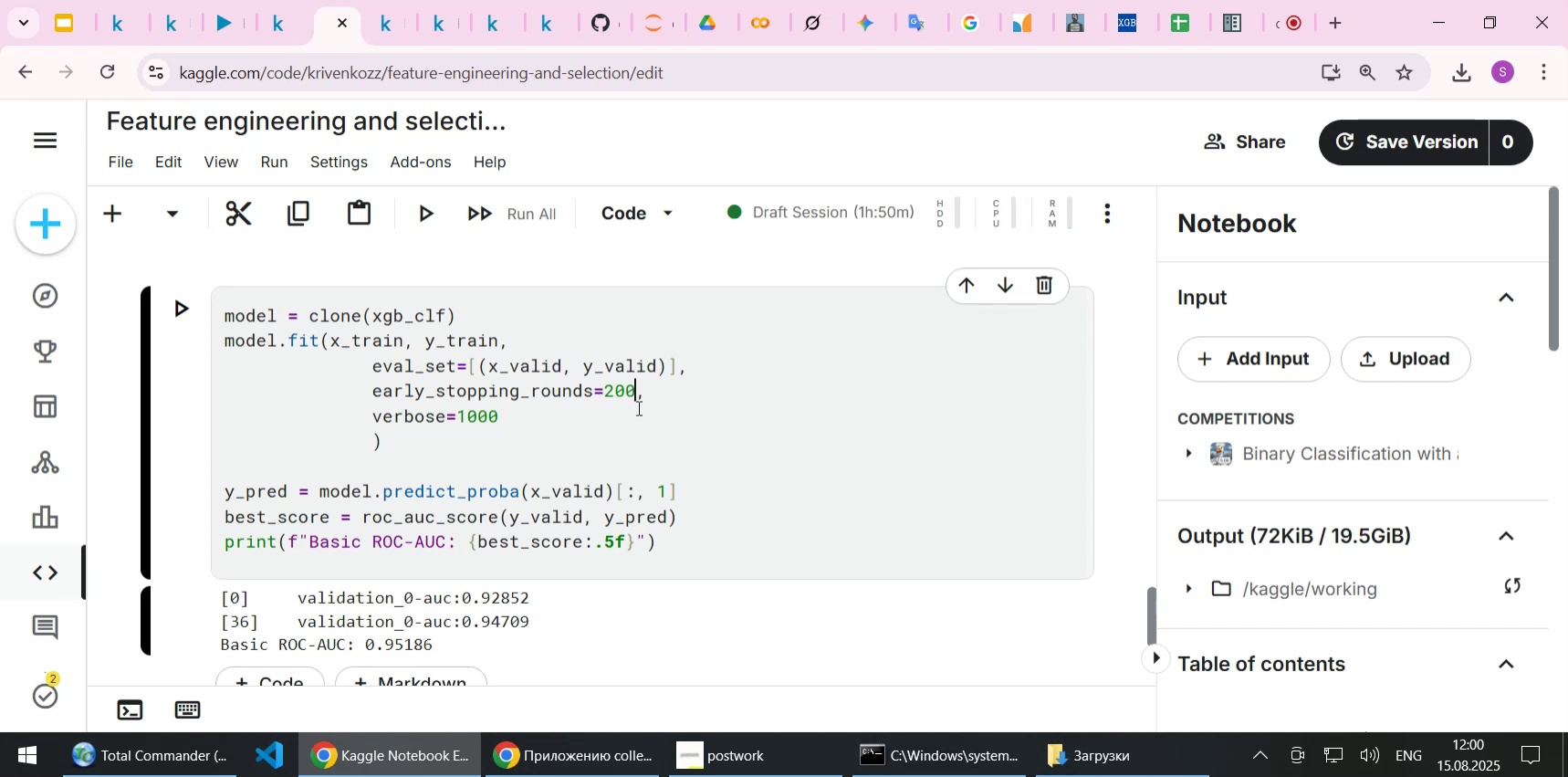 
key(Control+S)
 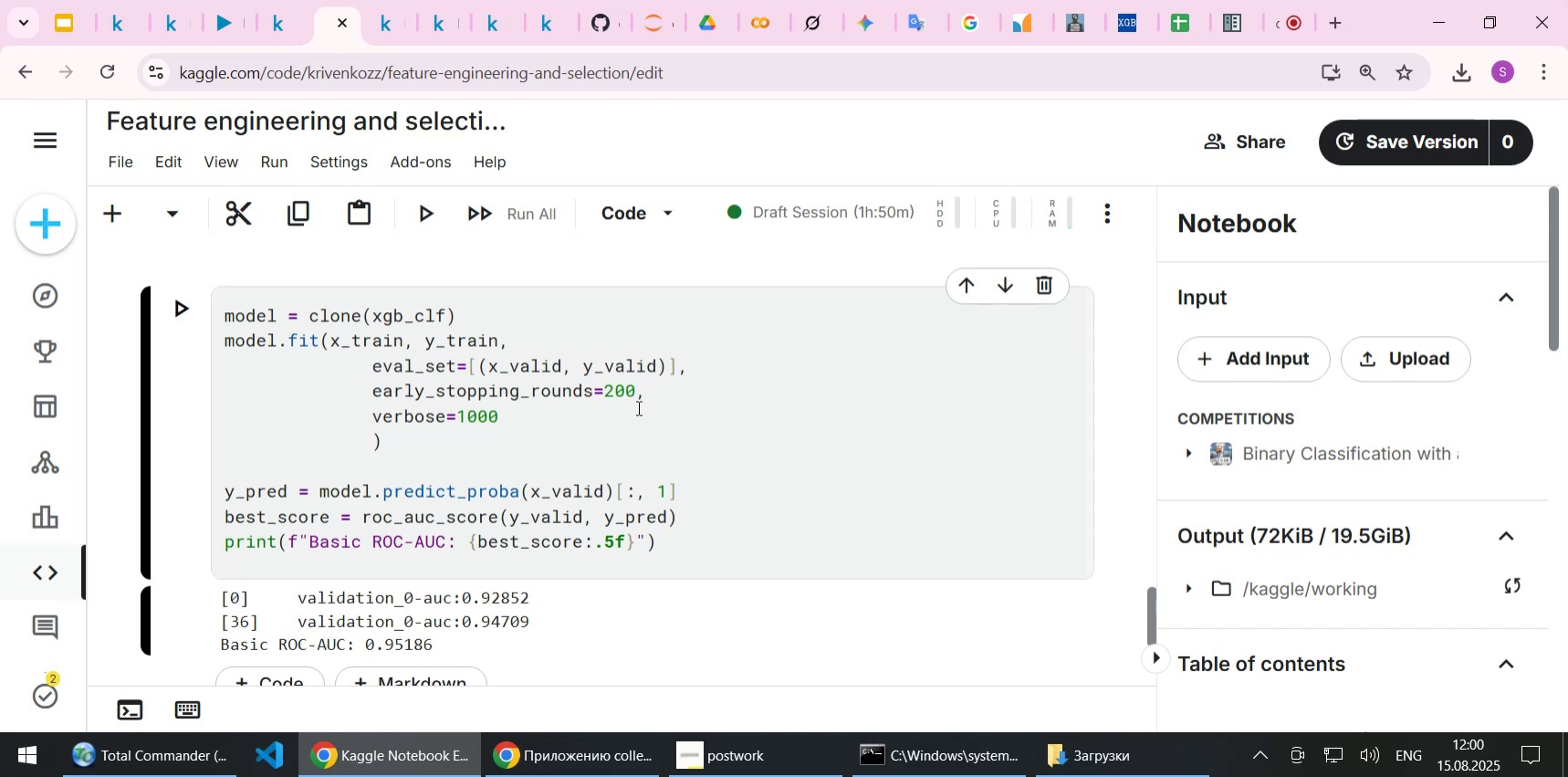 
key(Shift+ShiftLeft)
 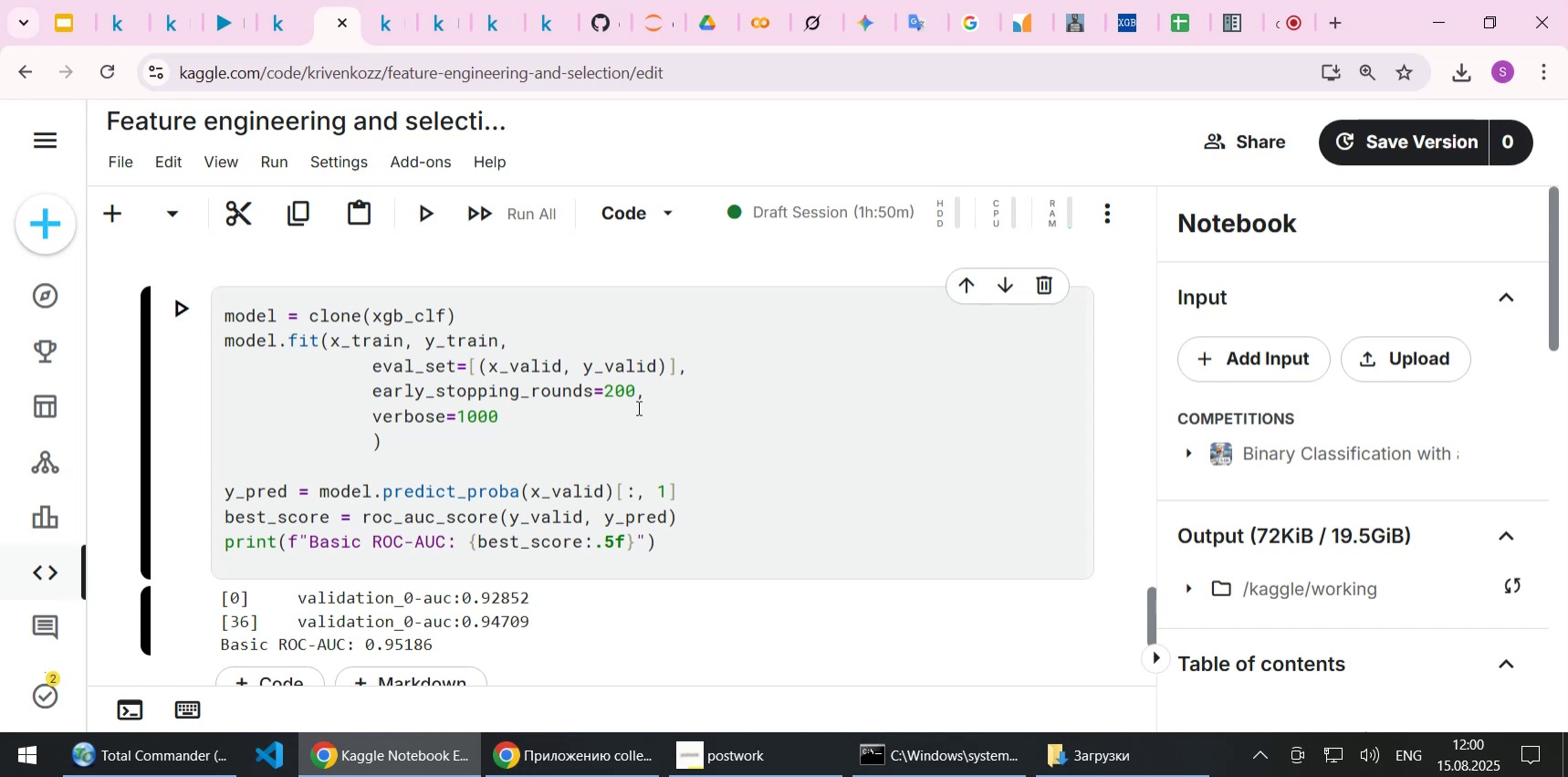 
key(Shift+Enter)
 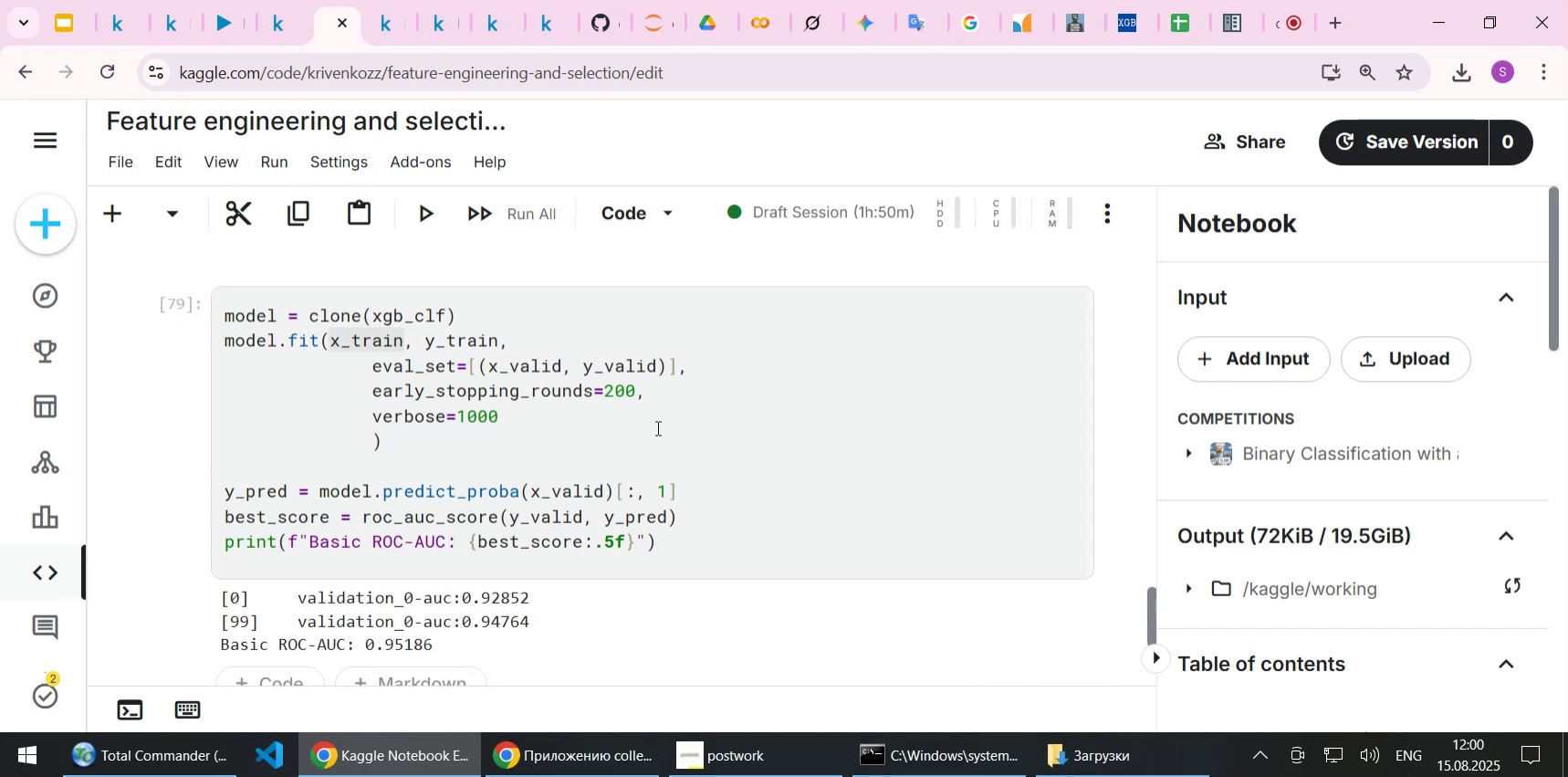 
wait(12.82)
 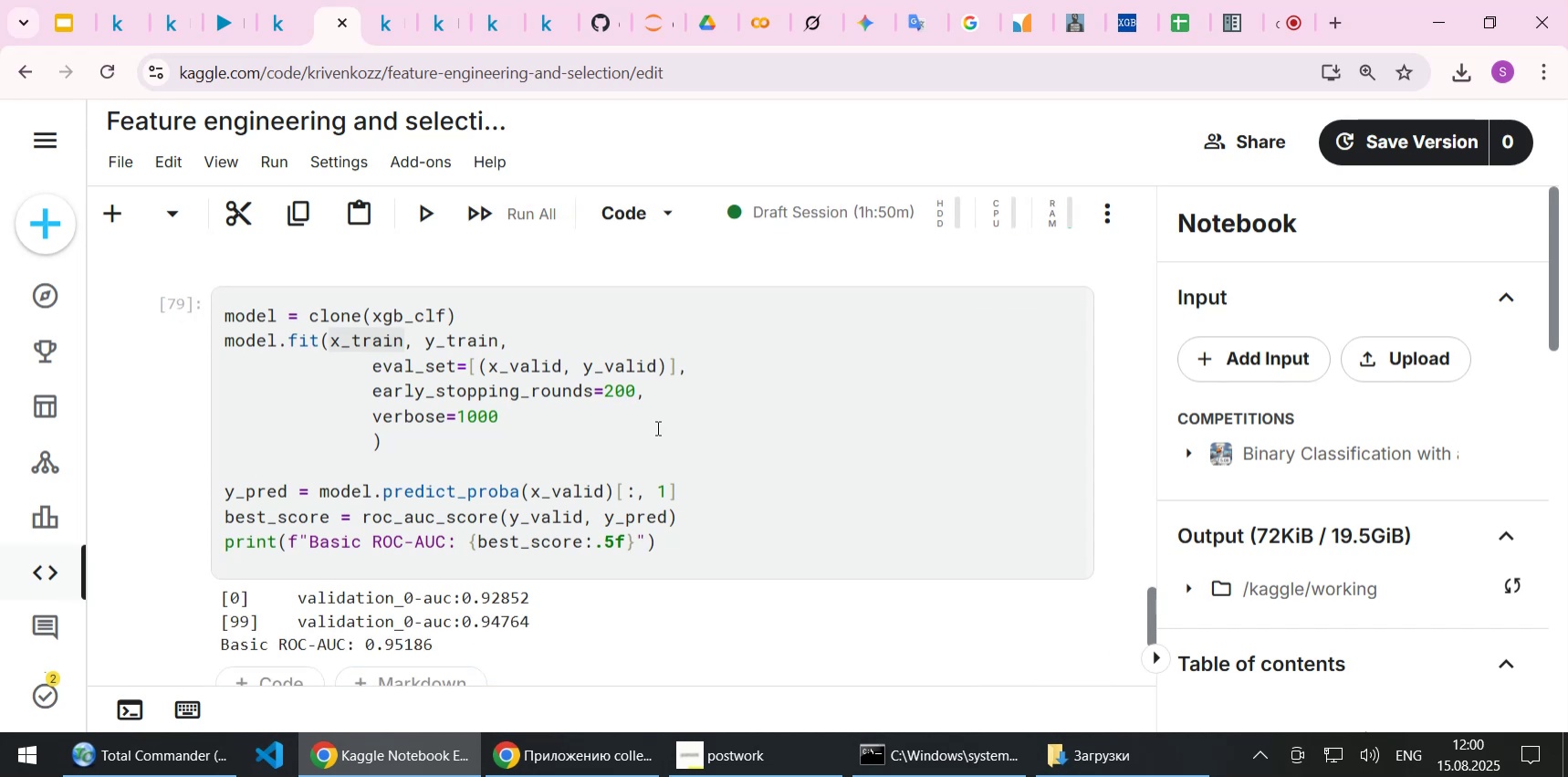 
scroll: coordinate [656, 427], scroll_direction: none, amount: 0.0
 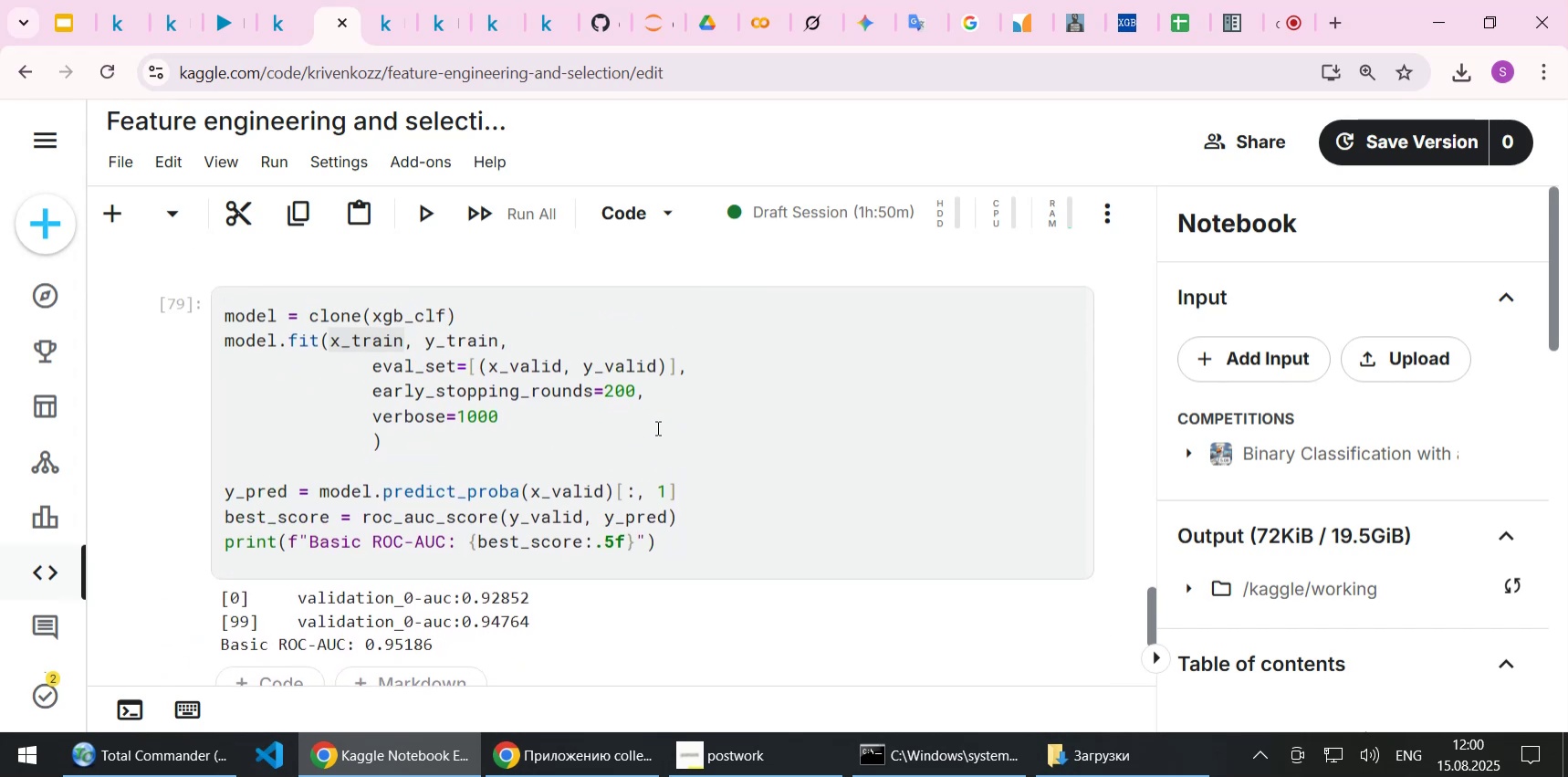 
wait(5.7)
 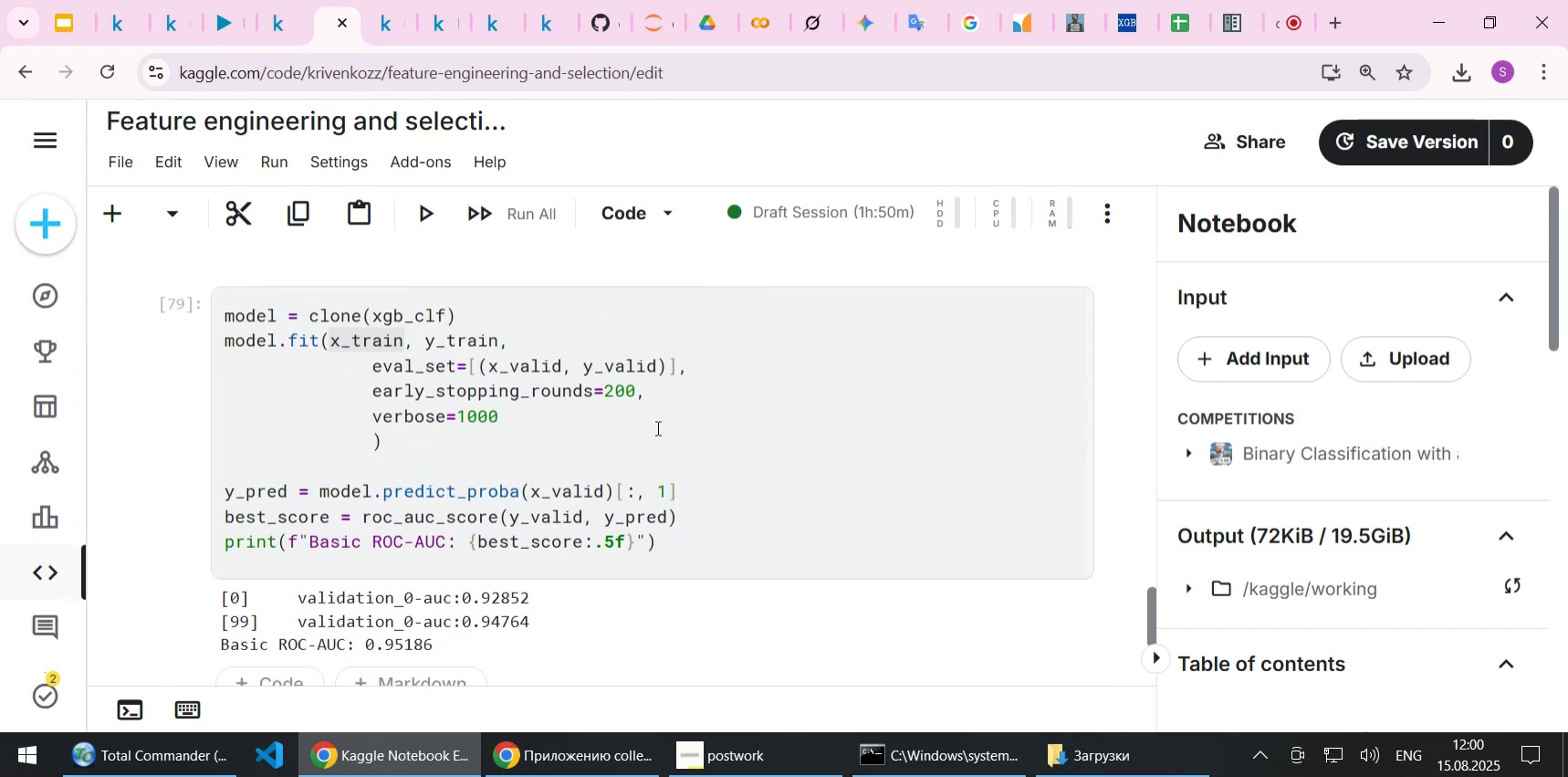 
scroll: coordinate [656, 427], scroll_direction: up, amount: 1.0
 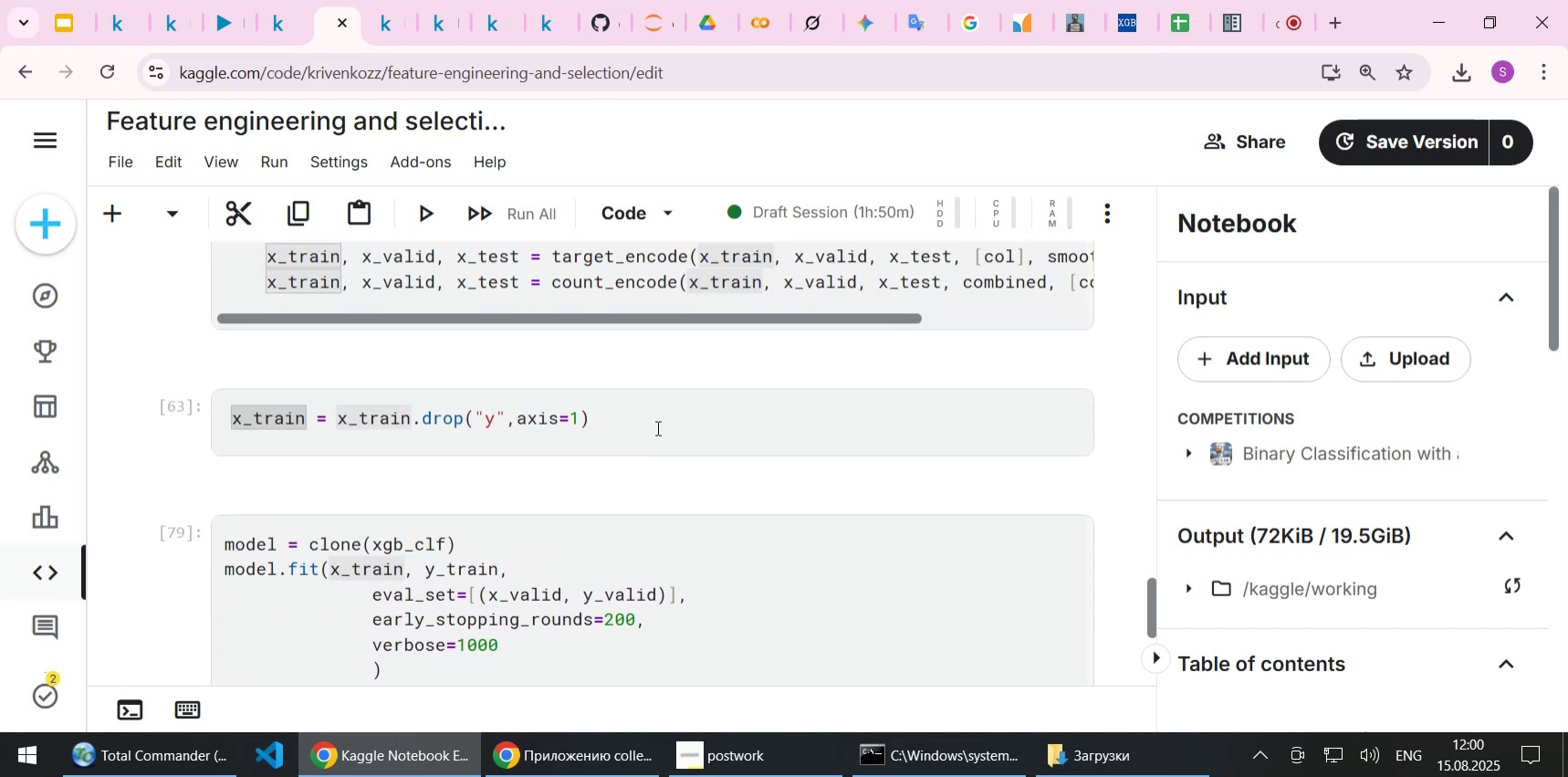 
wait(8.25)
 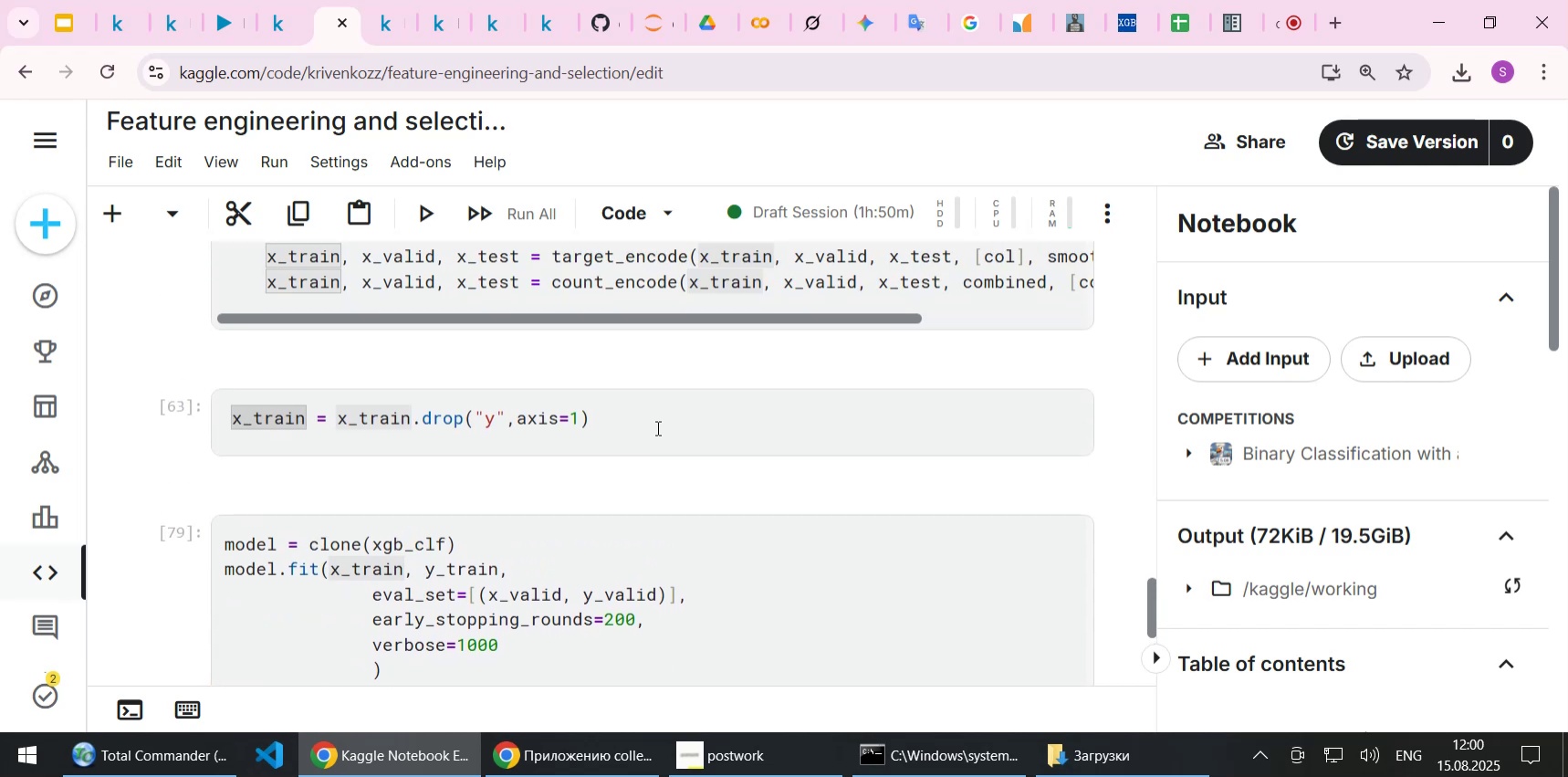 
scroll: coordinate [656, 427], scroll_direction: down, amount: 1.0
 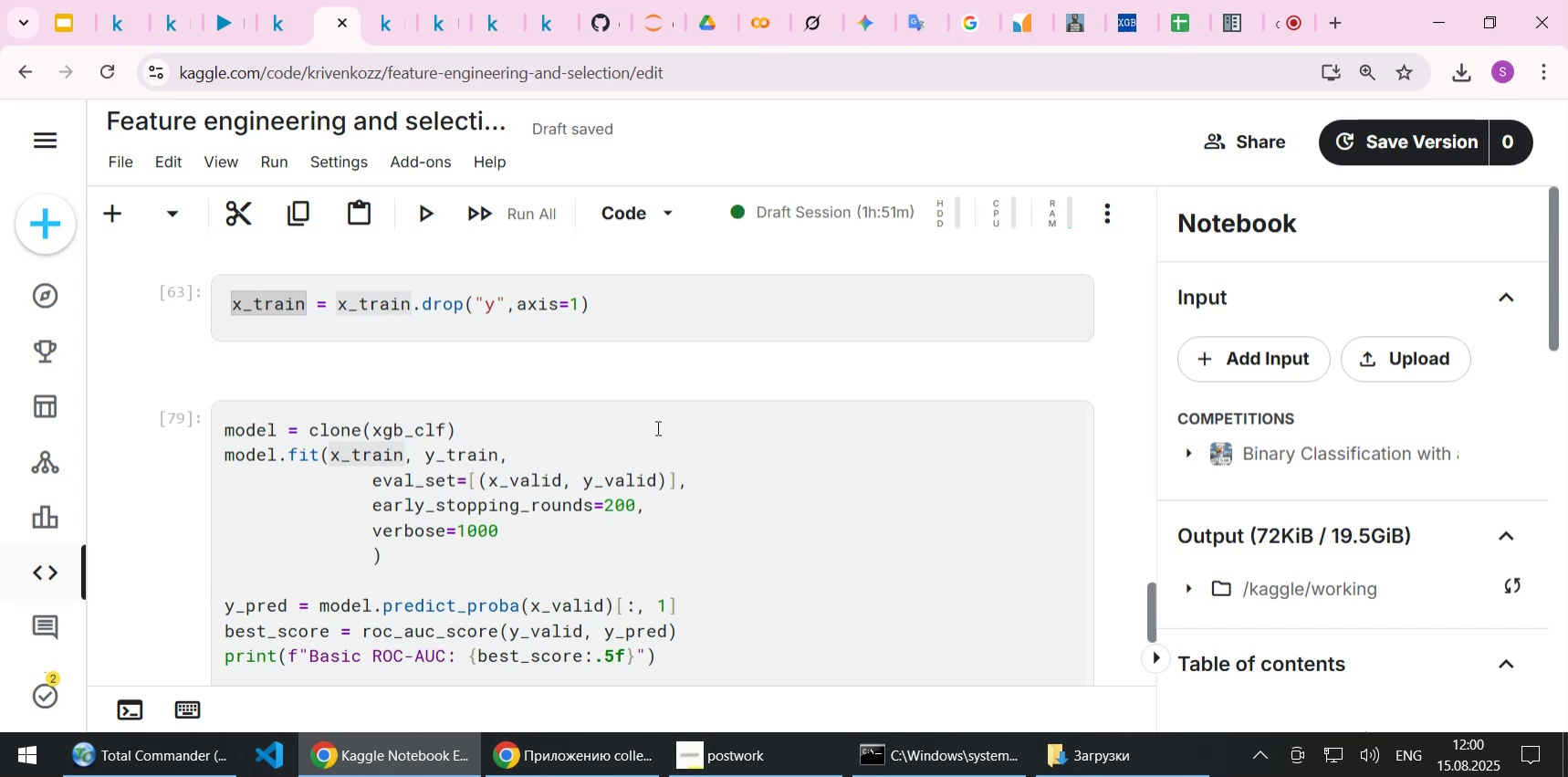 
wait(12.31)
 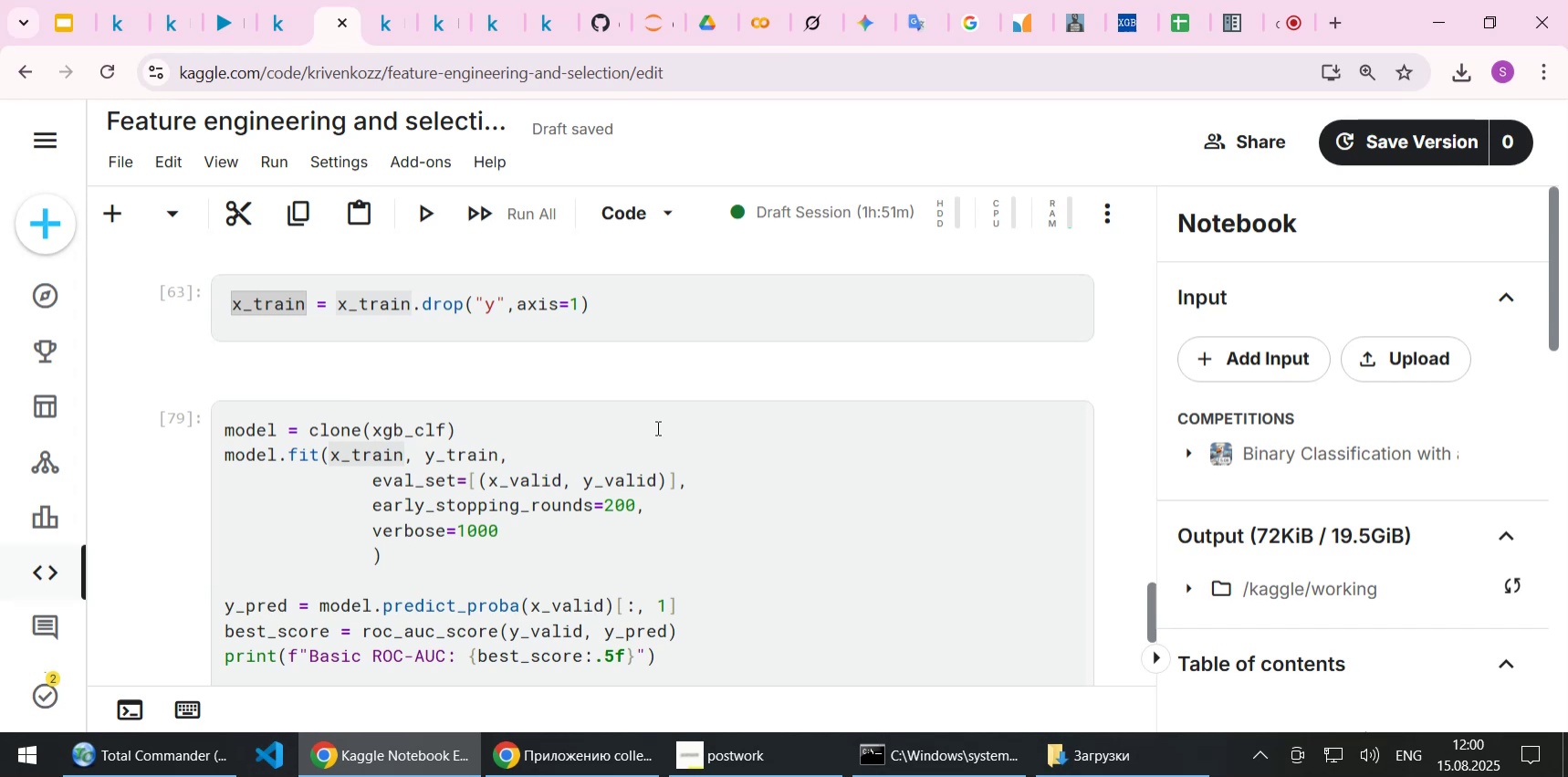 
scroll: coordinate [656, 427], scroll_direction: down, amount: 1.0
 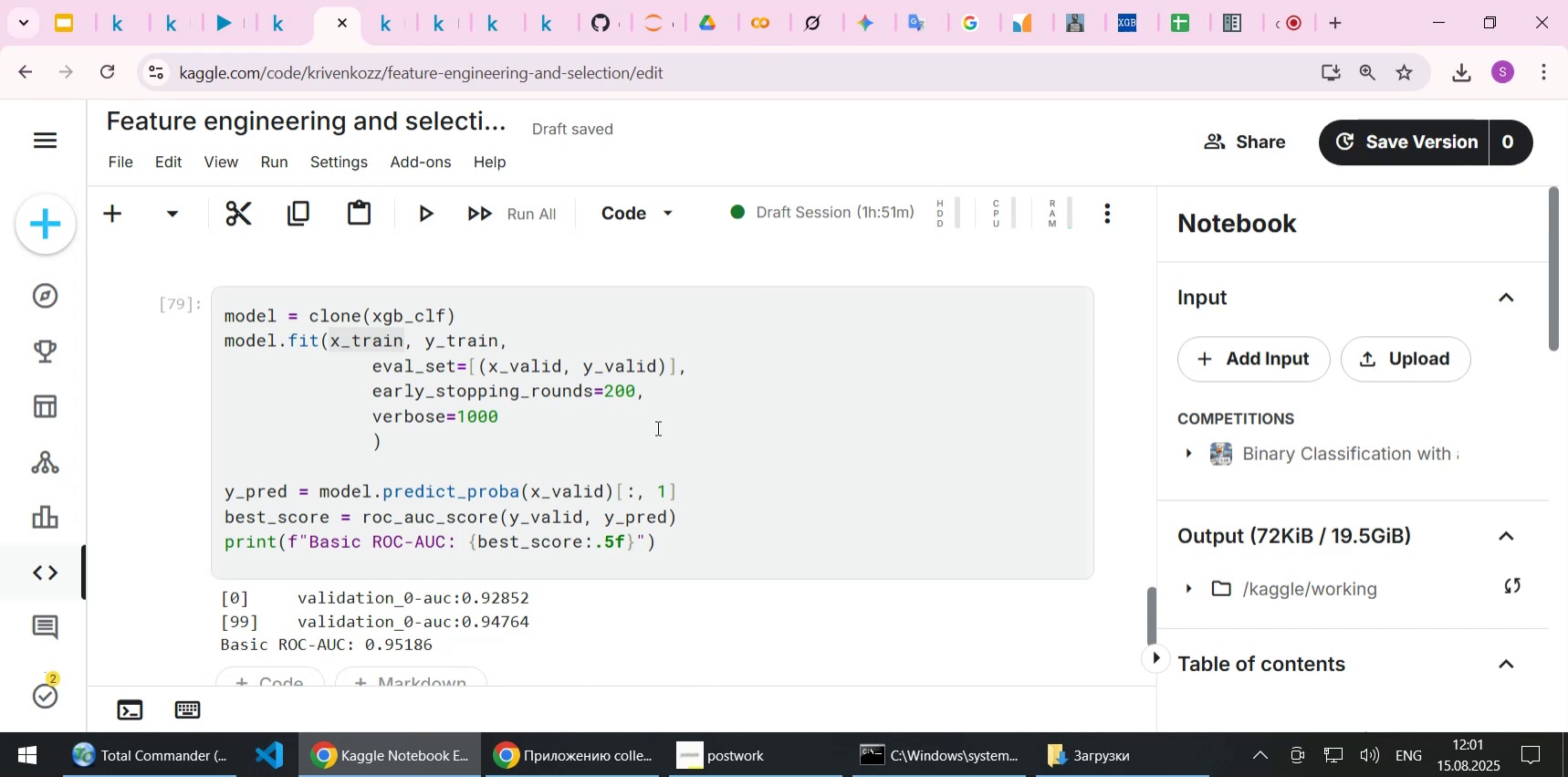 
wait(17.79)
 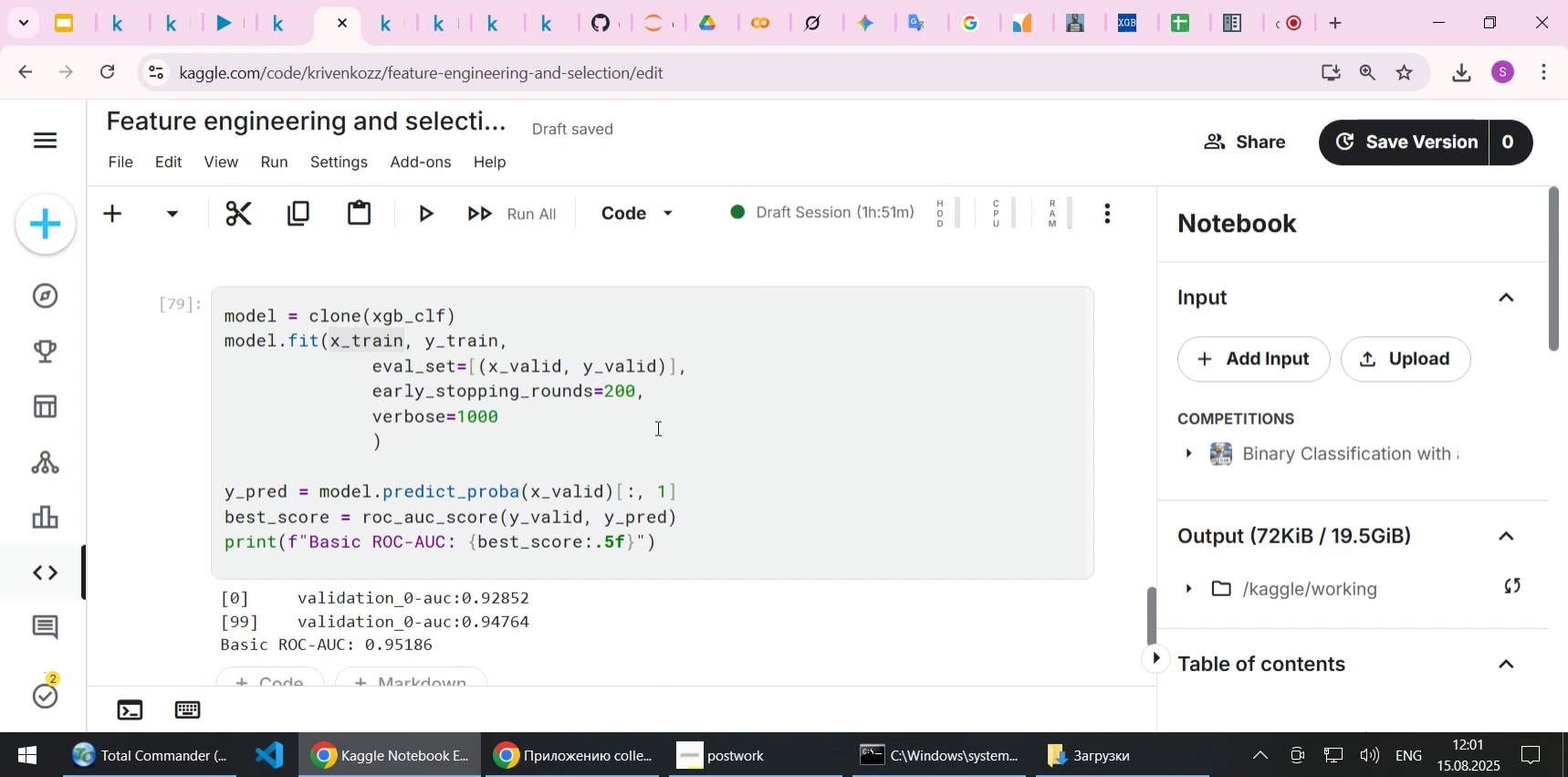 
scroll: coordinate [622, 457], scroll_direction: up, amount: 3.0
 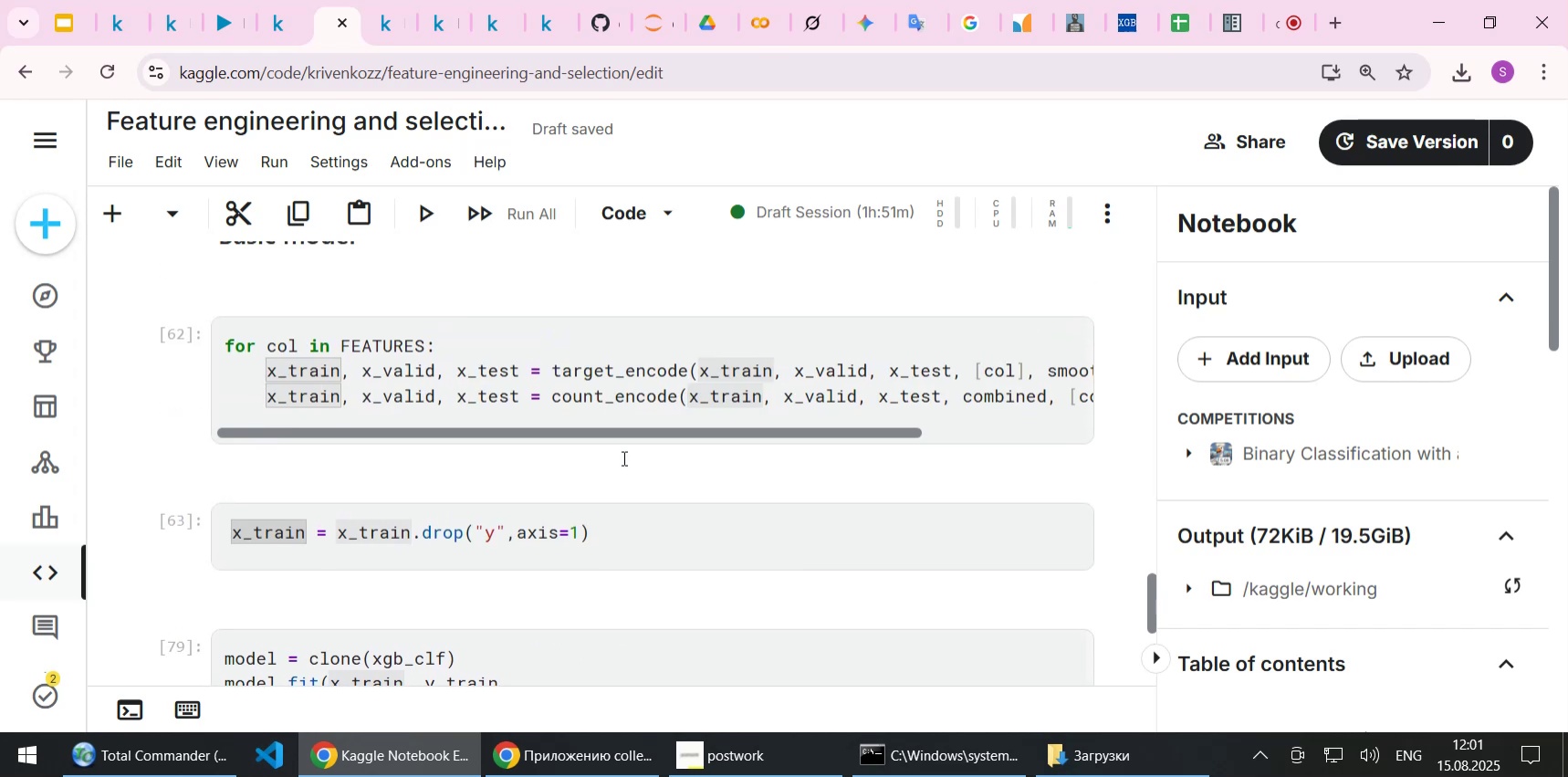 
scroll: coordinate [622, 457], scroll_direction: down, amount: 4.0
 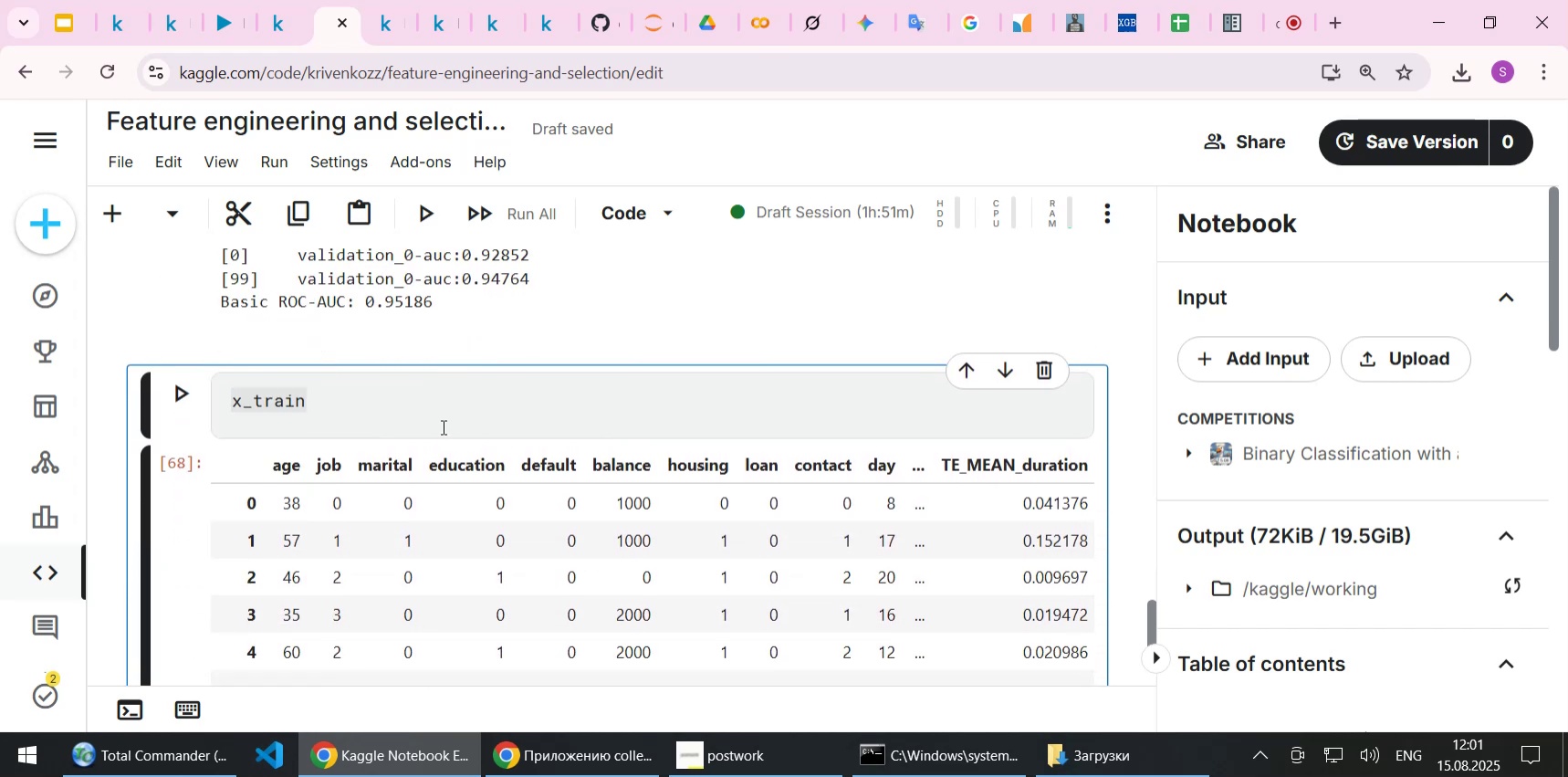 
left_click([436, 415])
 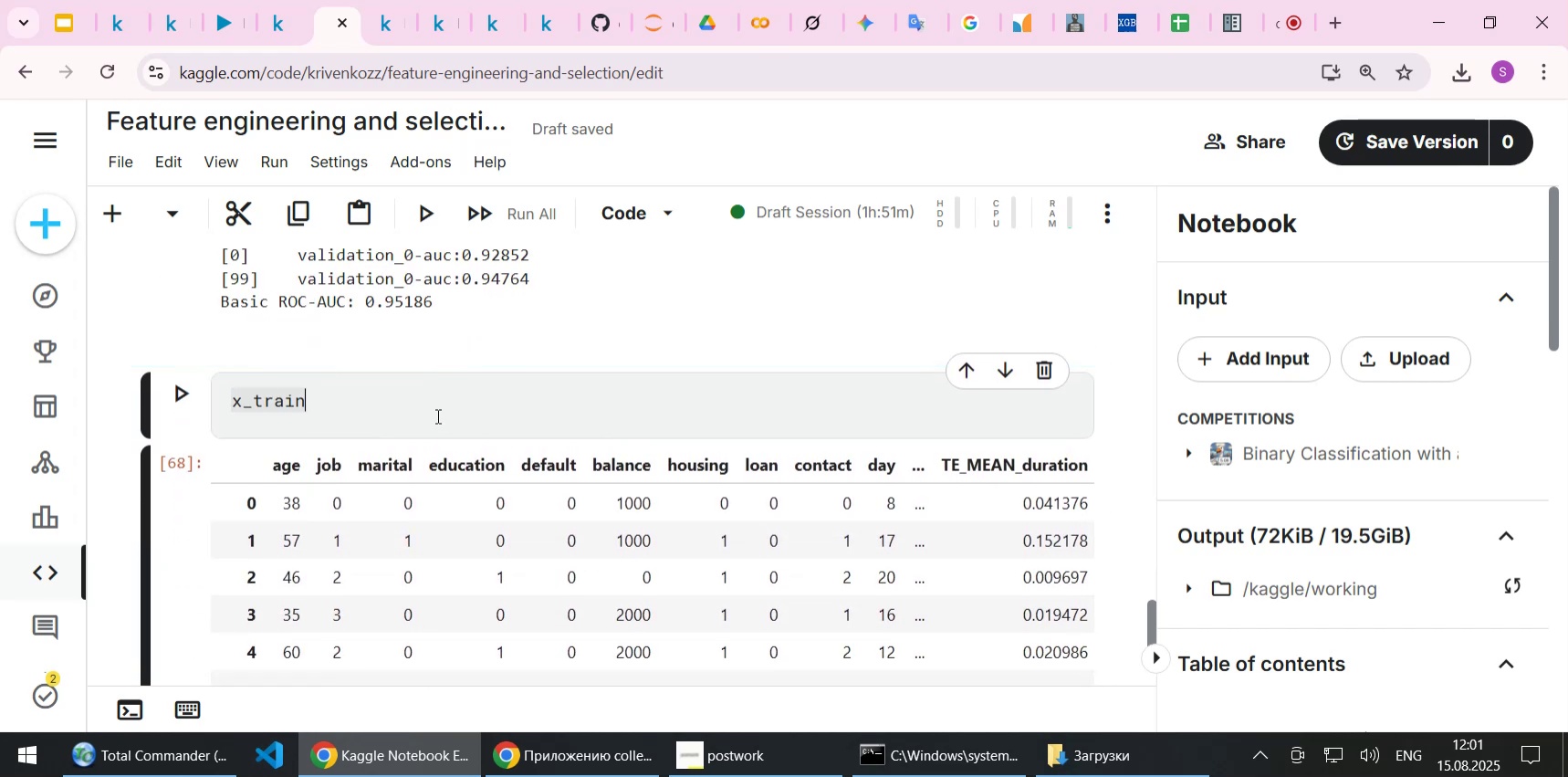 
key(Shift+ShiftLeft)
 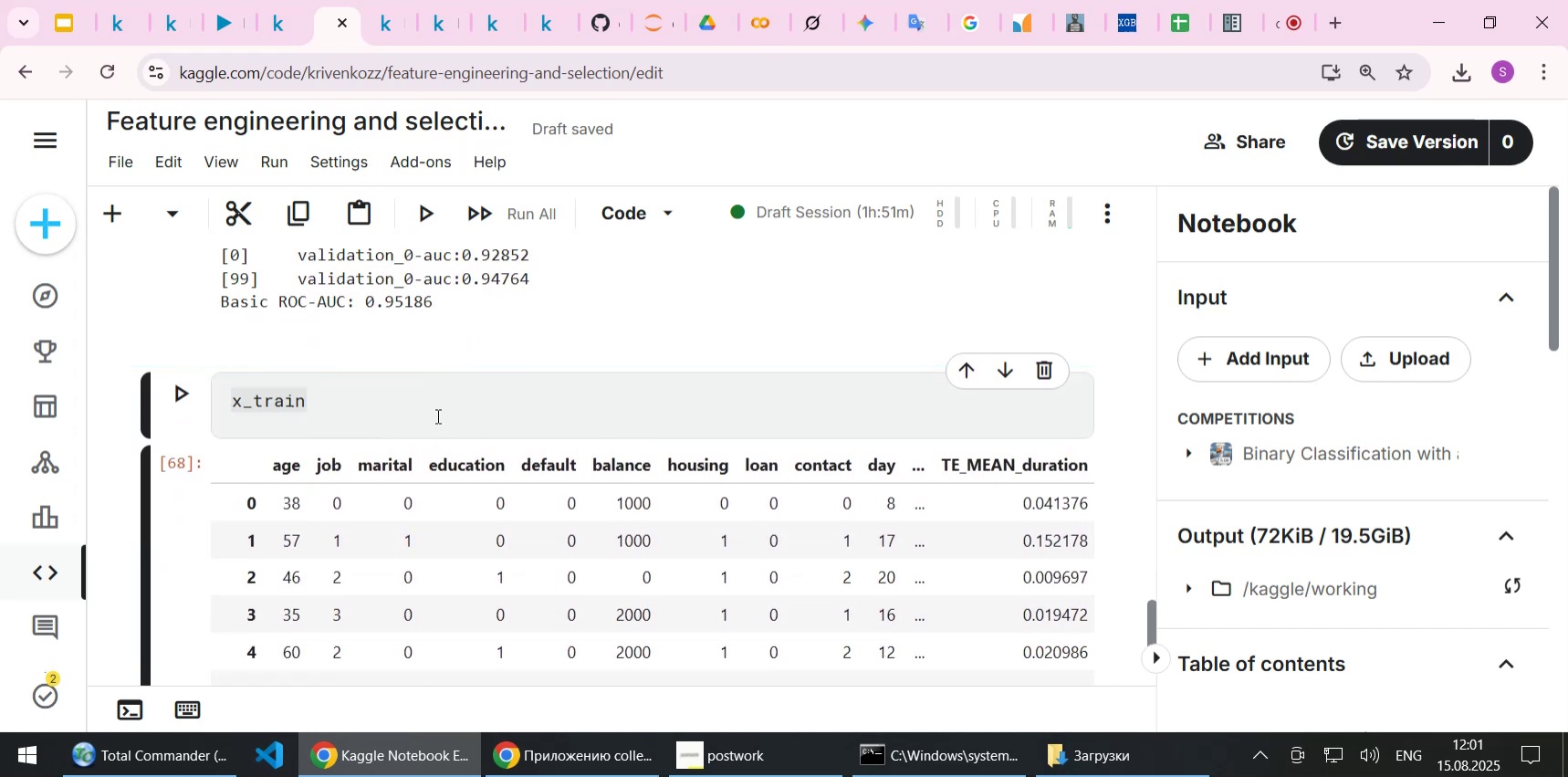 
key(Shift+Enter)
 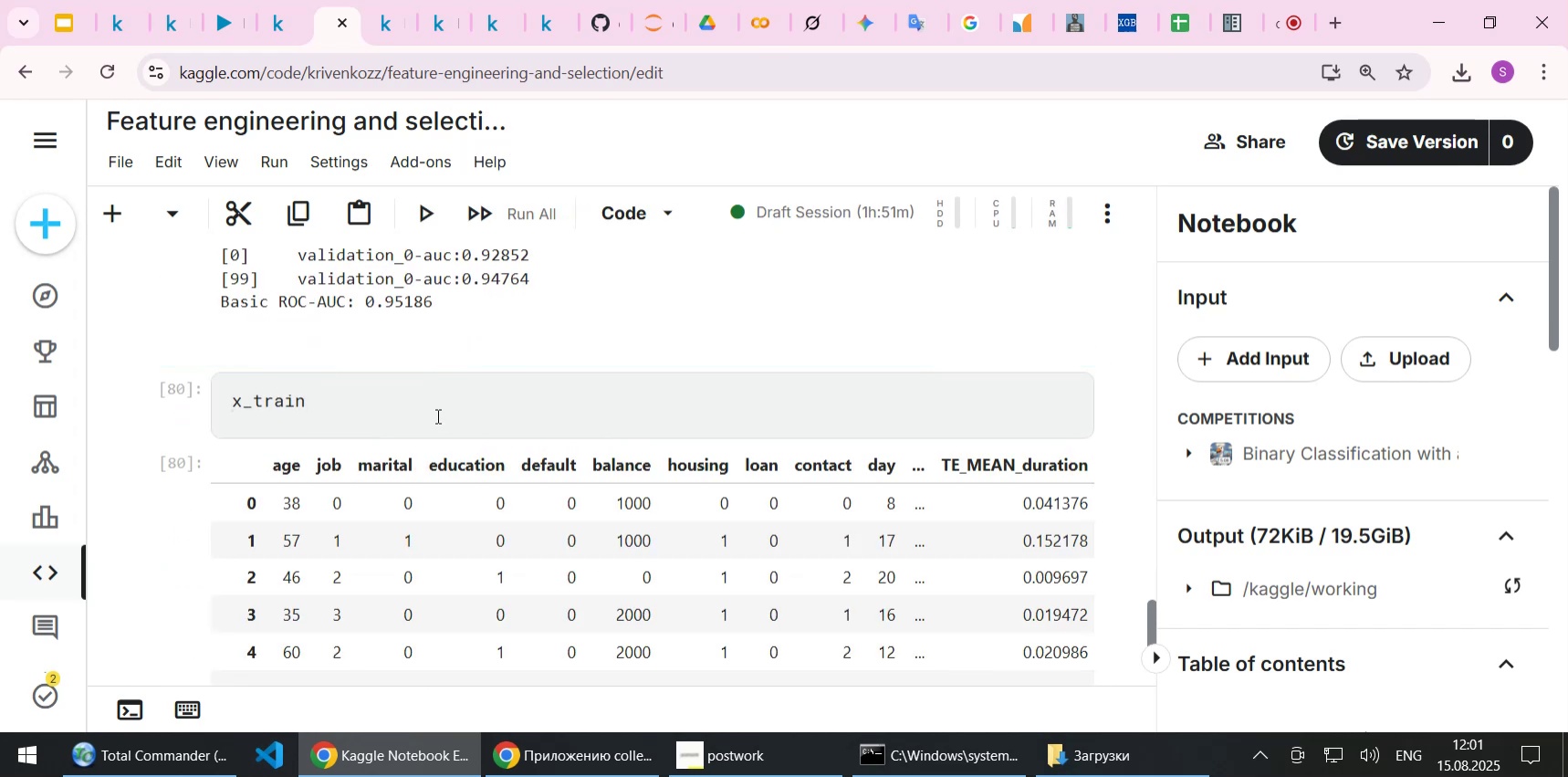 
scroll: coordinate [436, 415], scroll_direction: down, amount: 1.0
 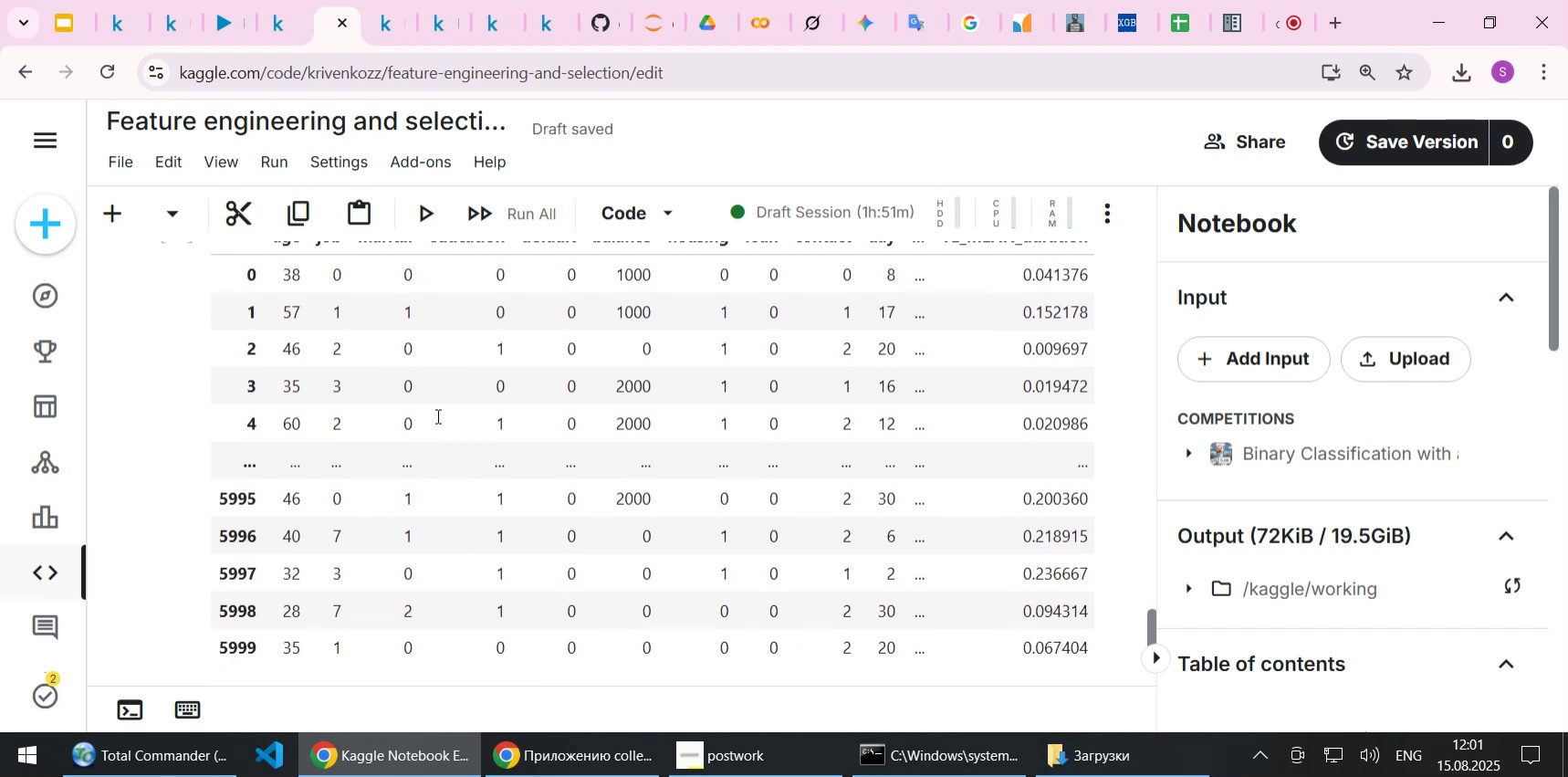 
scroll: coordinate [436, 415], scroll_direction: up, amount: 2.0
 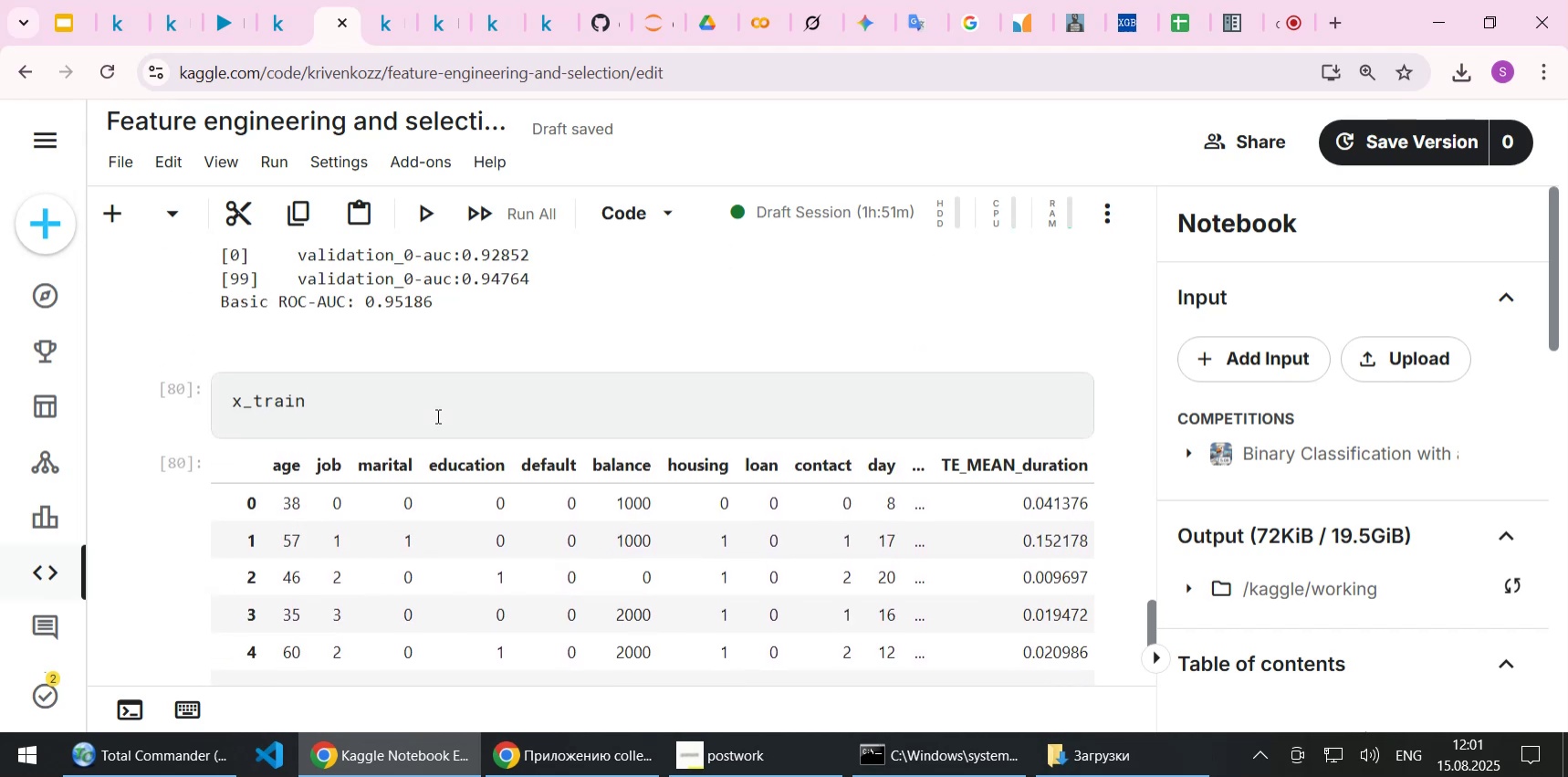 
scroll: coordinate [436, 415], scroll_direction: down, amount: 1.0
 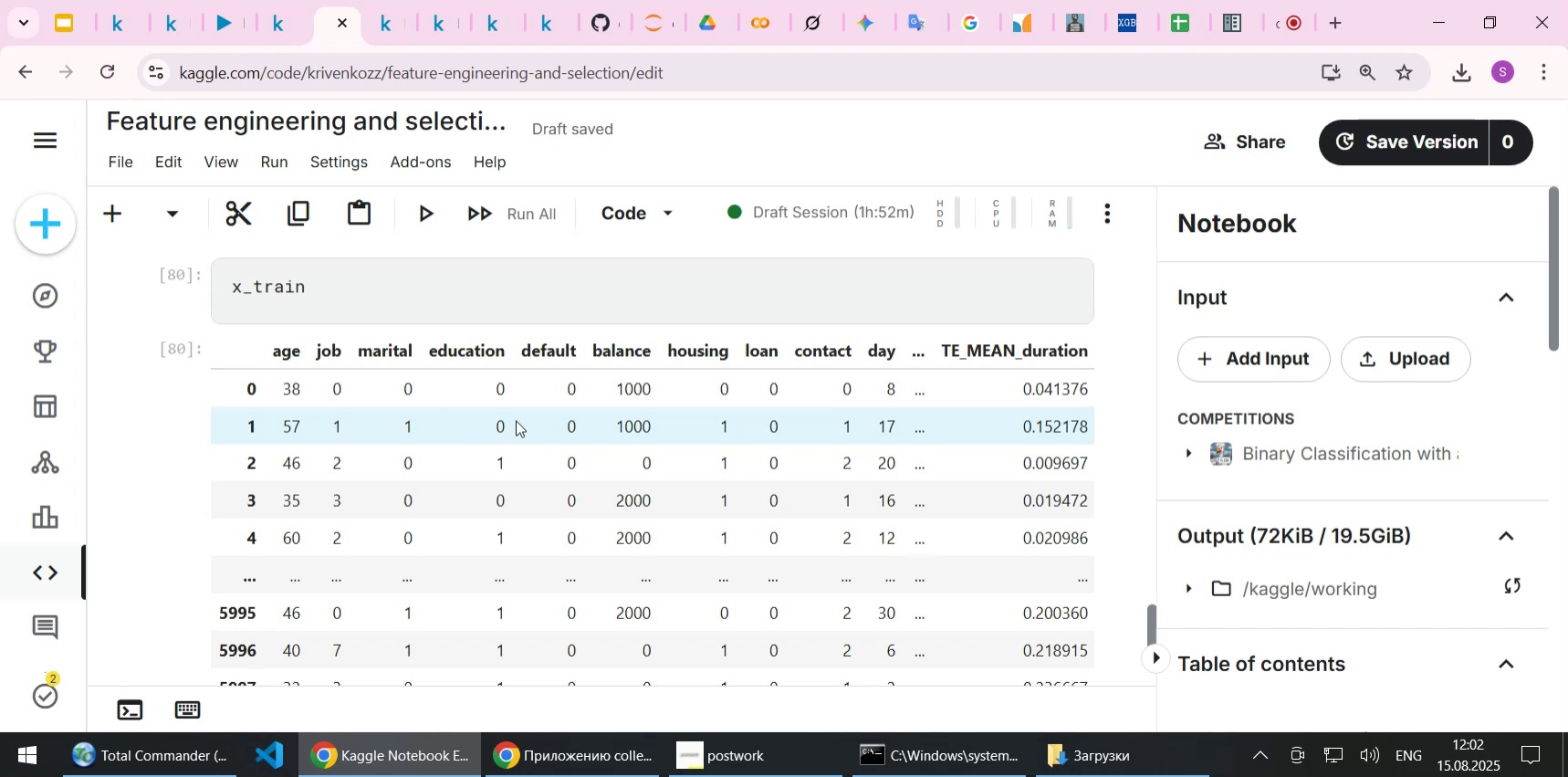 
wait(45.5)
 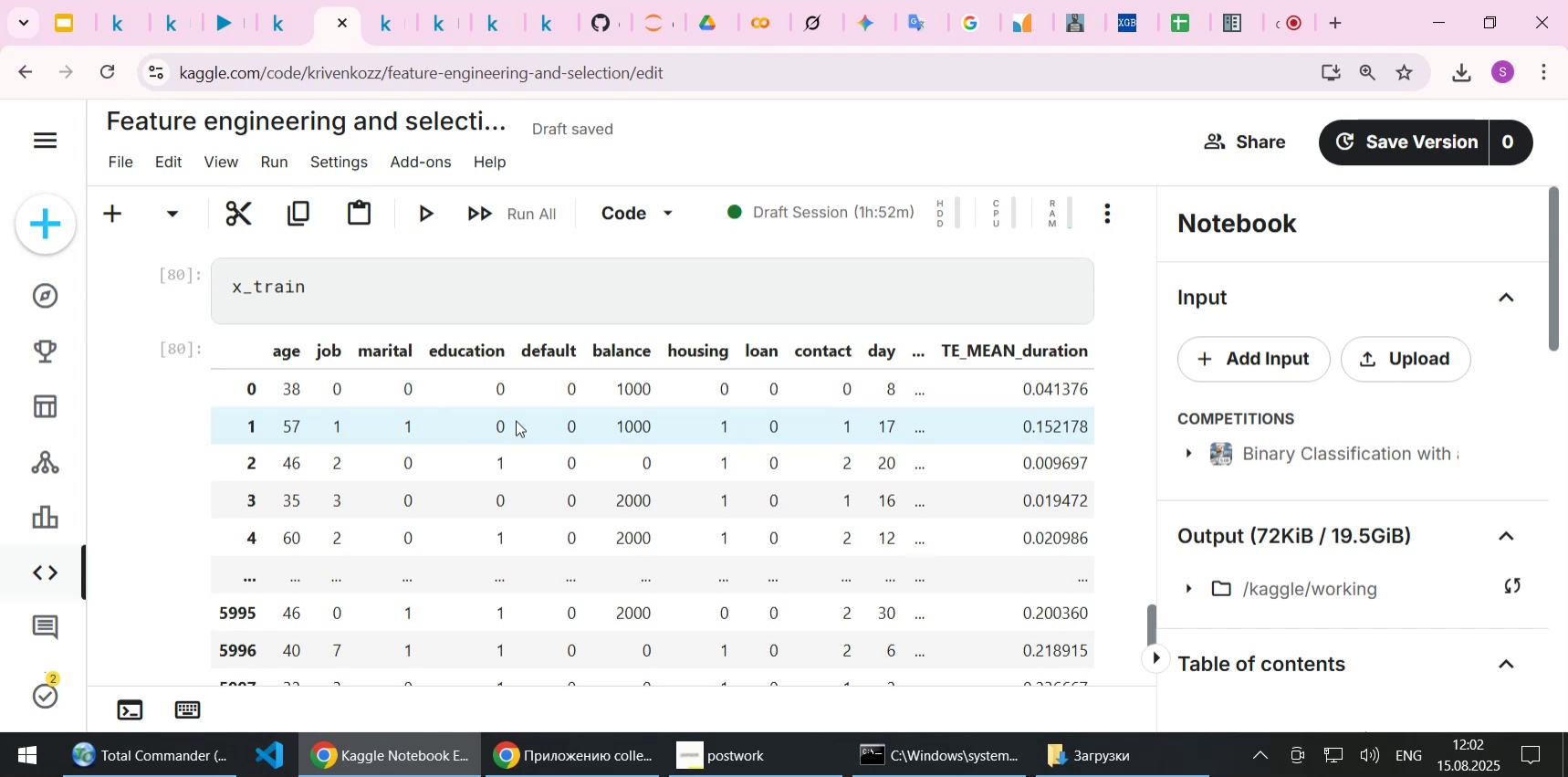 
scroll: coordinate [546, 446], scroll_direction: down, amount: 1.0
 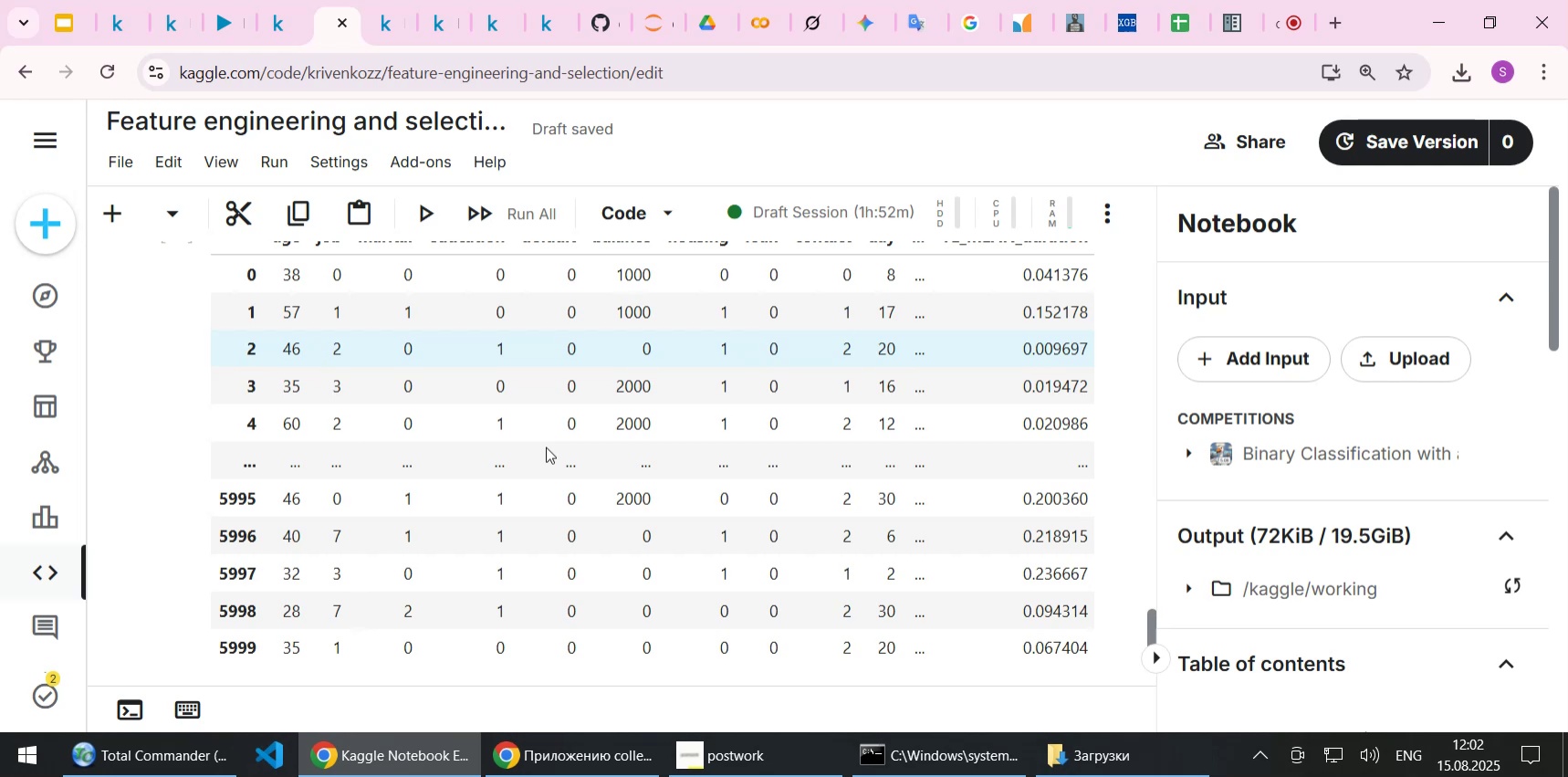 
wait(5.64)
 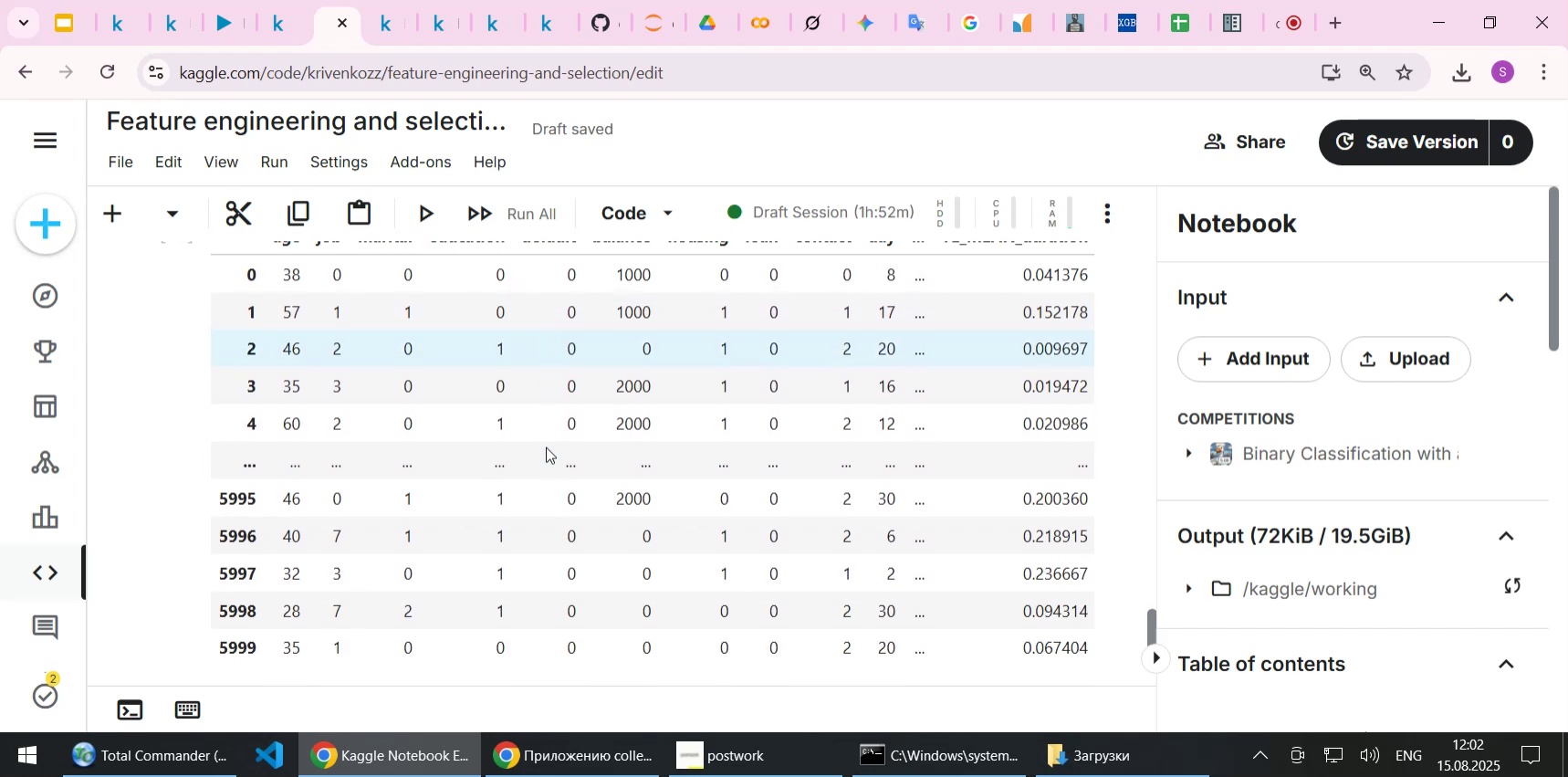 
scroll: coordinate [546, 446], scroll_direction: up, amount: 4.0
 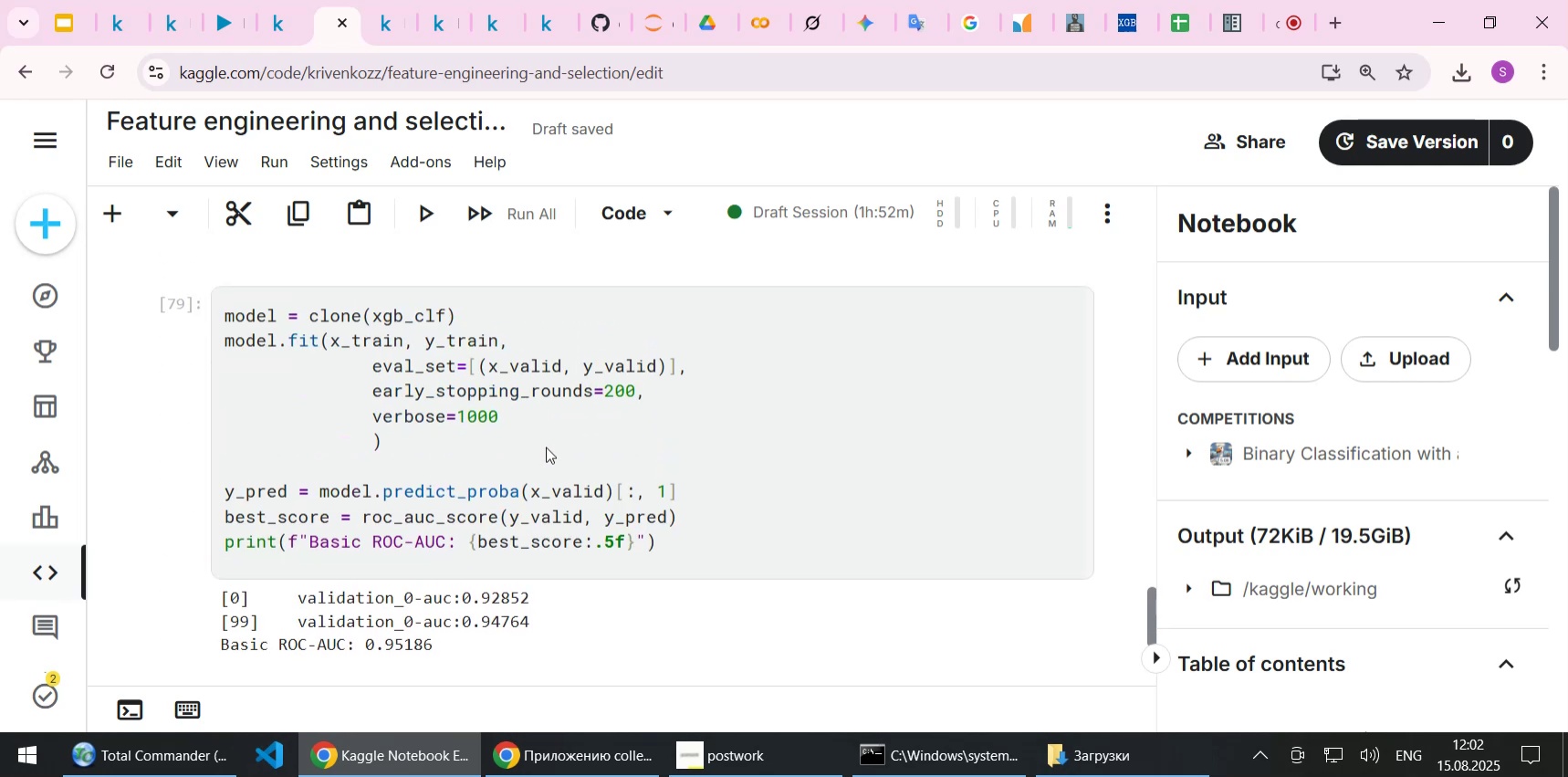 
wait(5.26)
 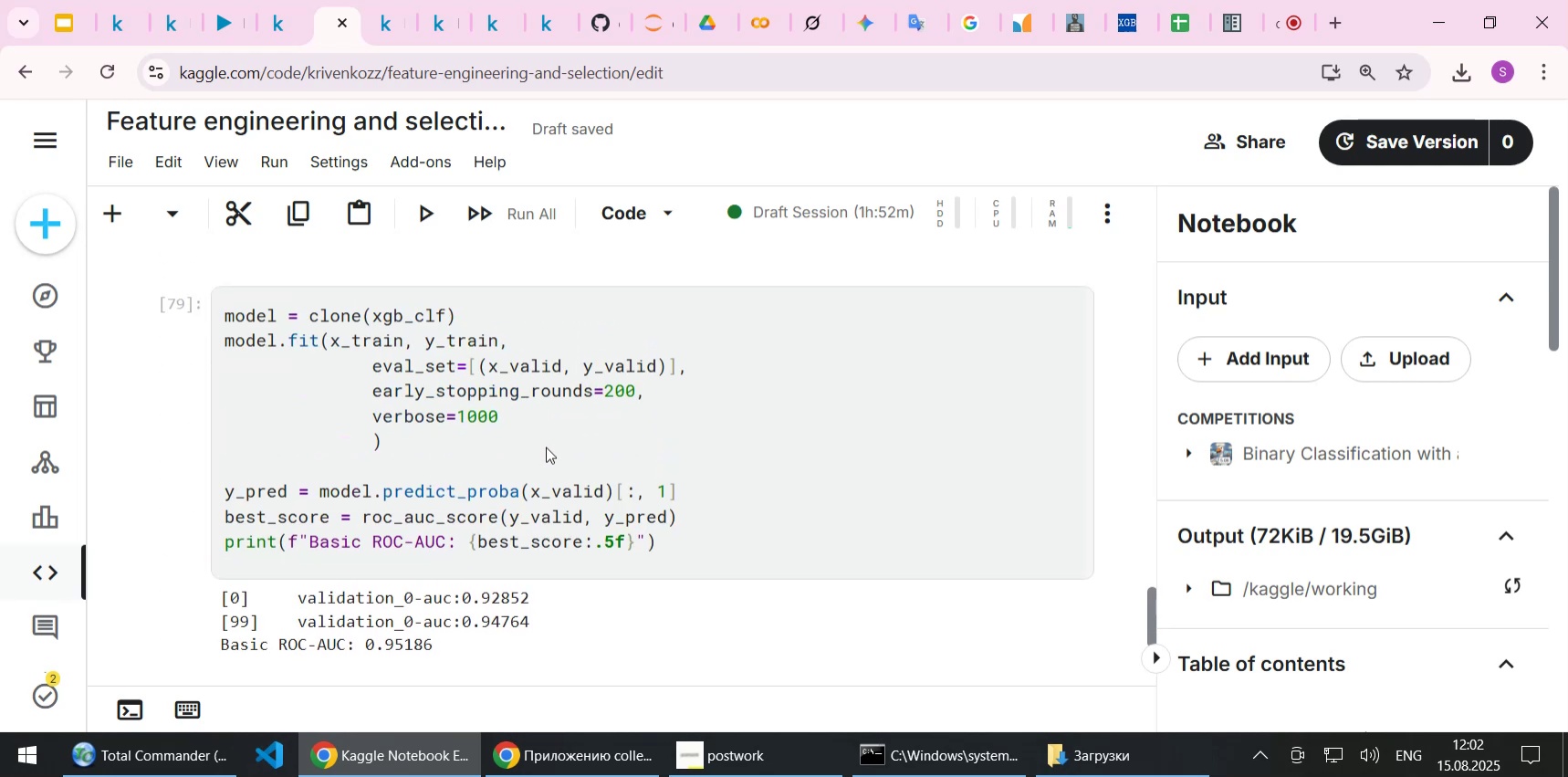 
scroll: coordinate [726, 436], scroll_direction: up, amount: 1.0
 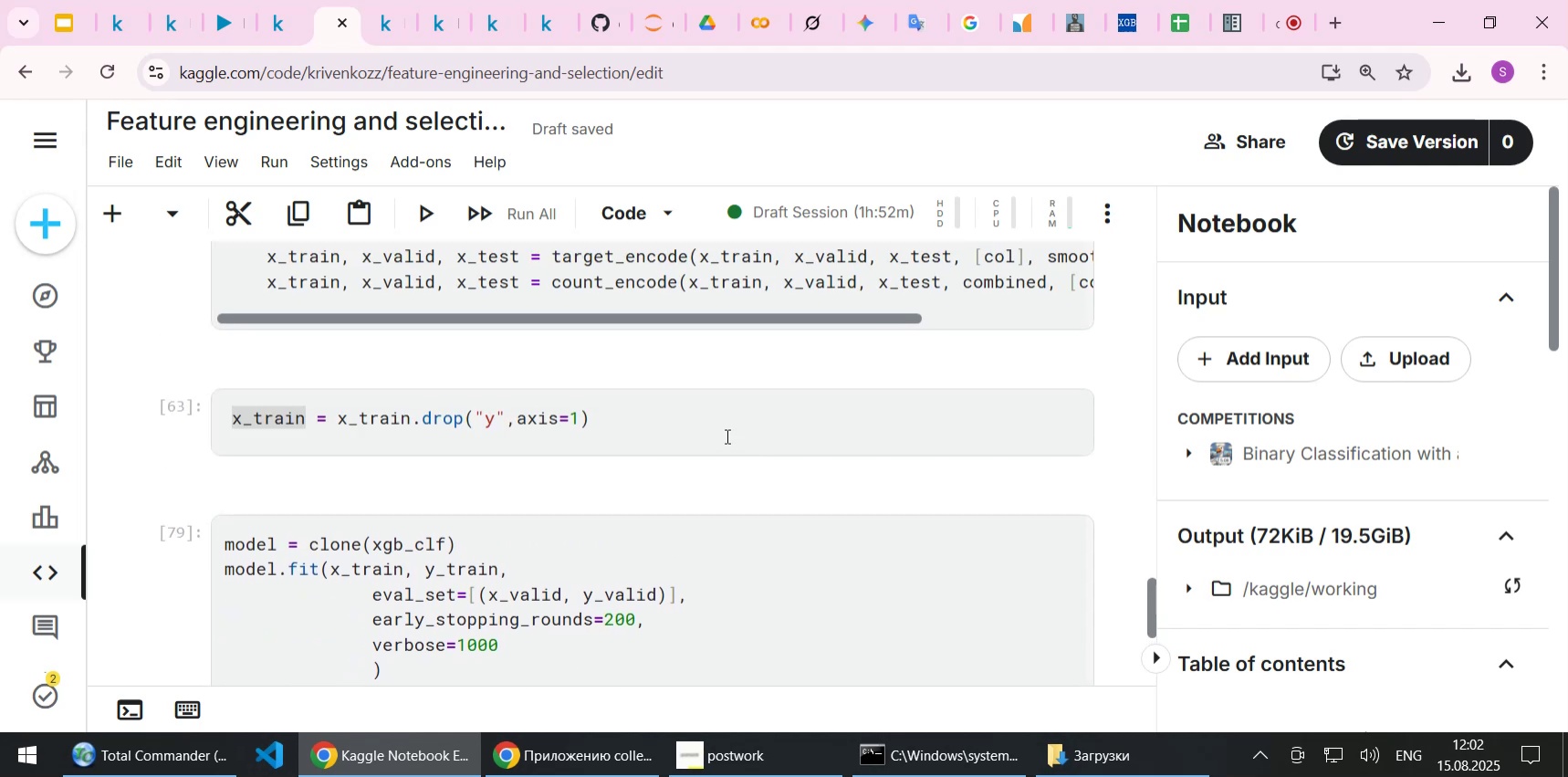 
wait(5.35)
 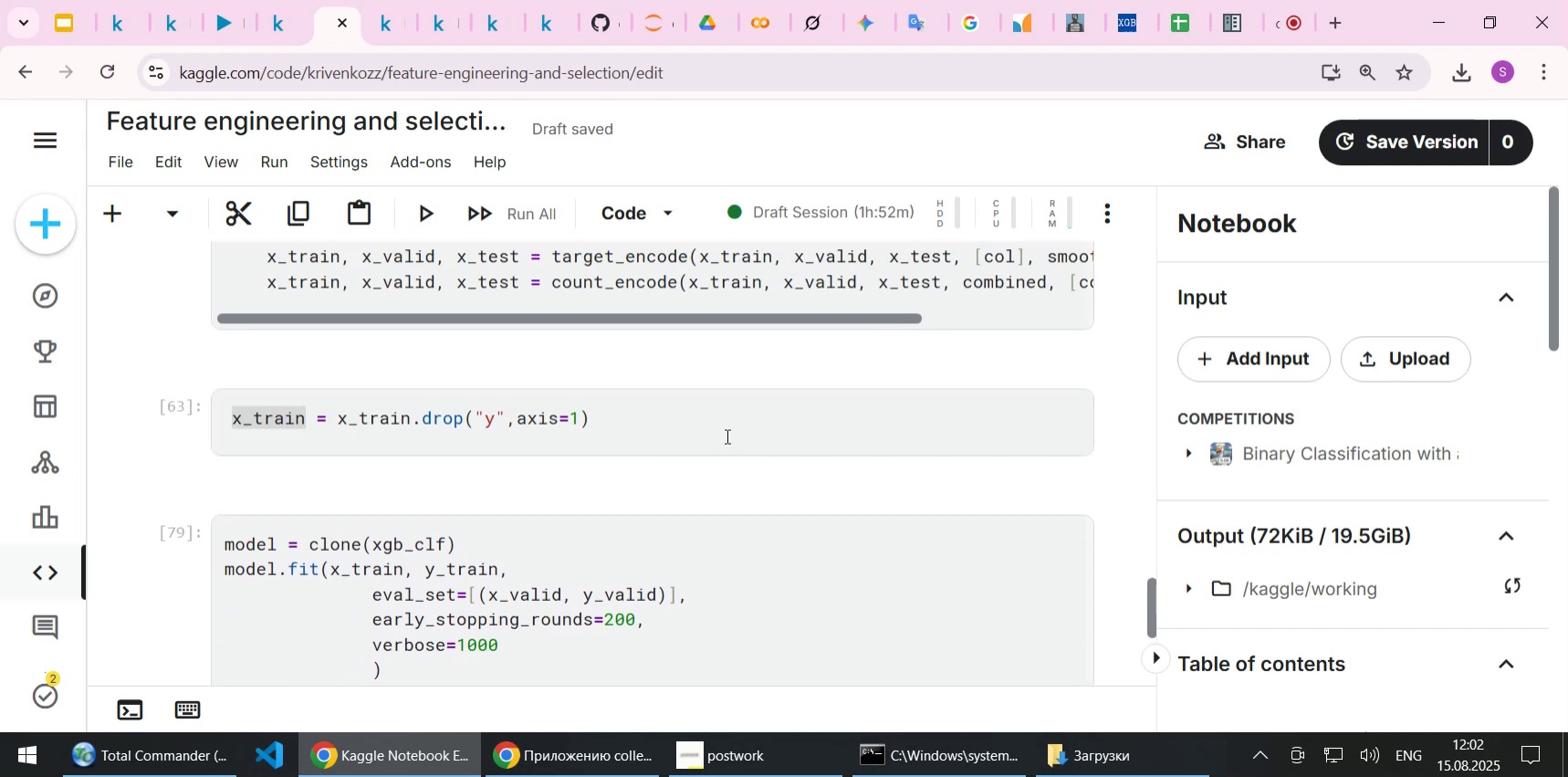 
scroll: coordinate [726, 436], scroll_direction: up, amount: 1.0
 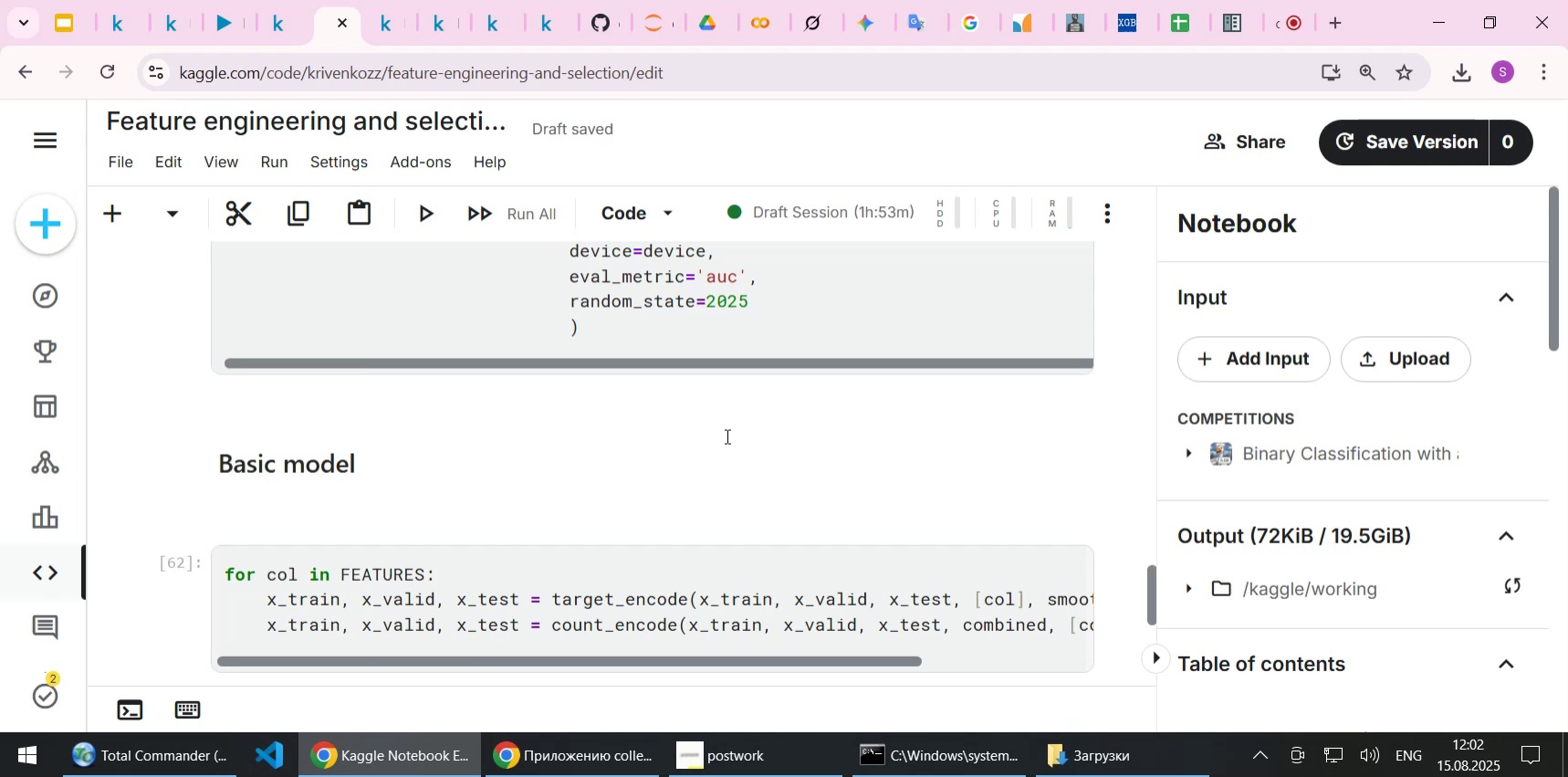 
wait(20.77)
 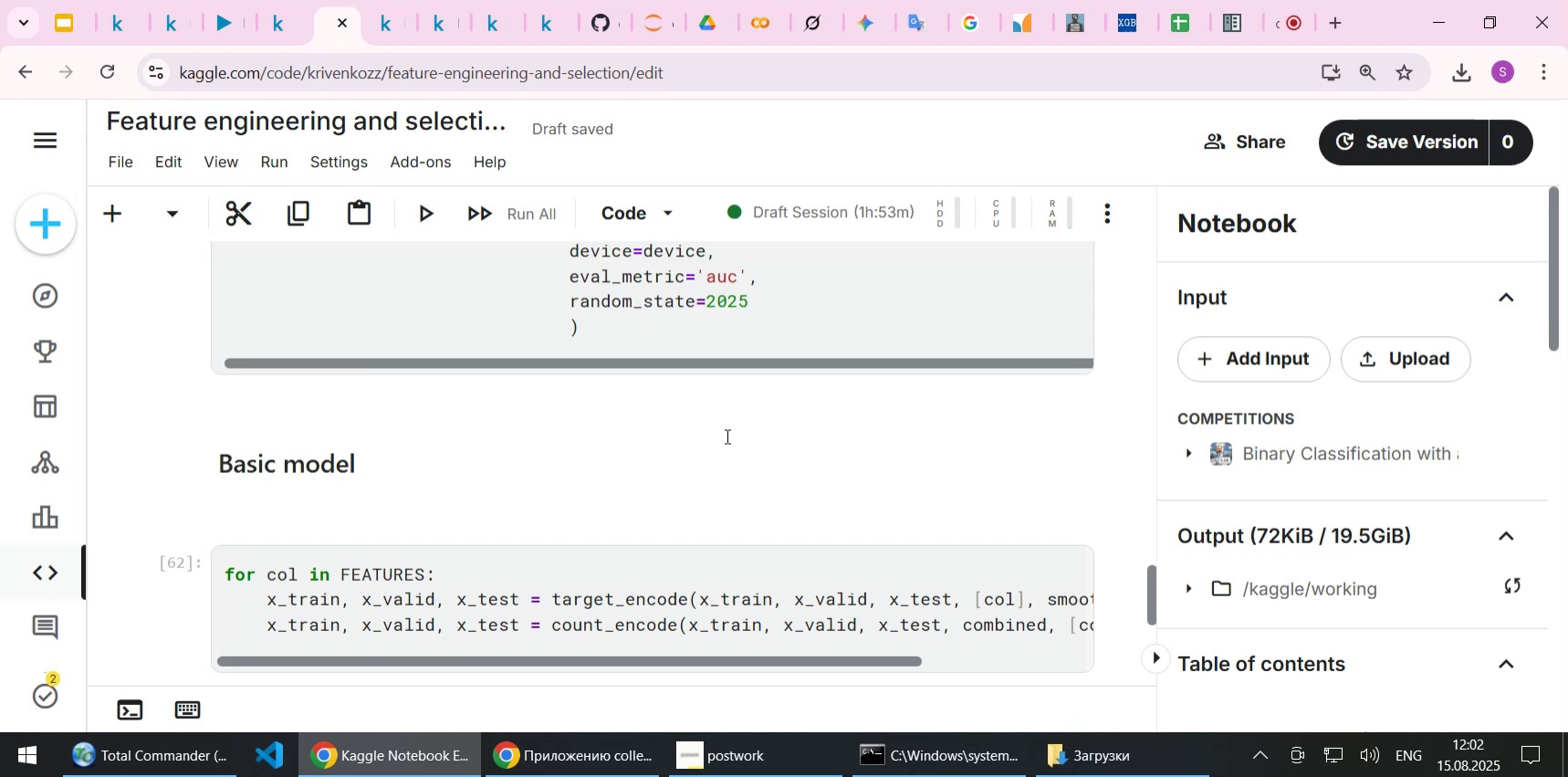 
scroll: coordinate [726, 436], scroll_direction: up, amount: 1.0
 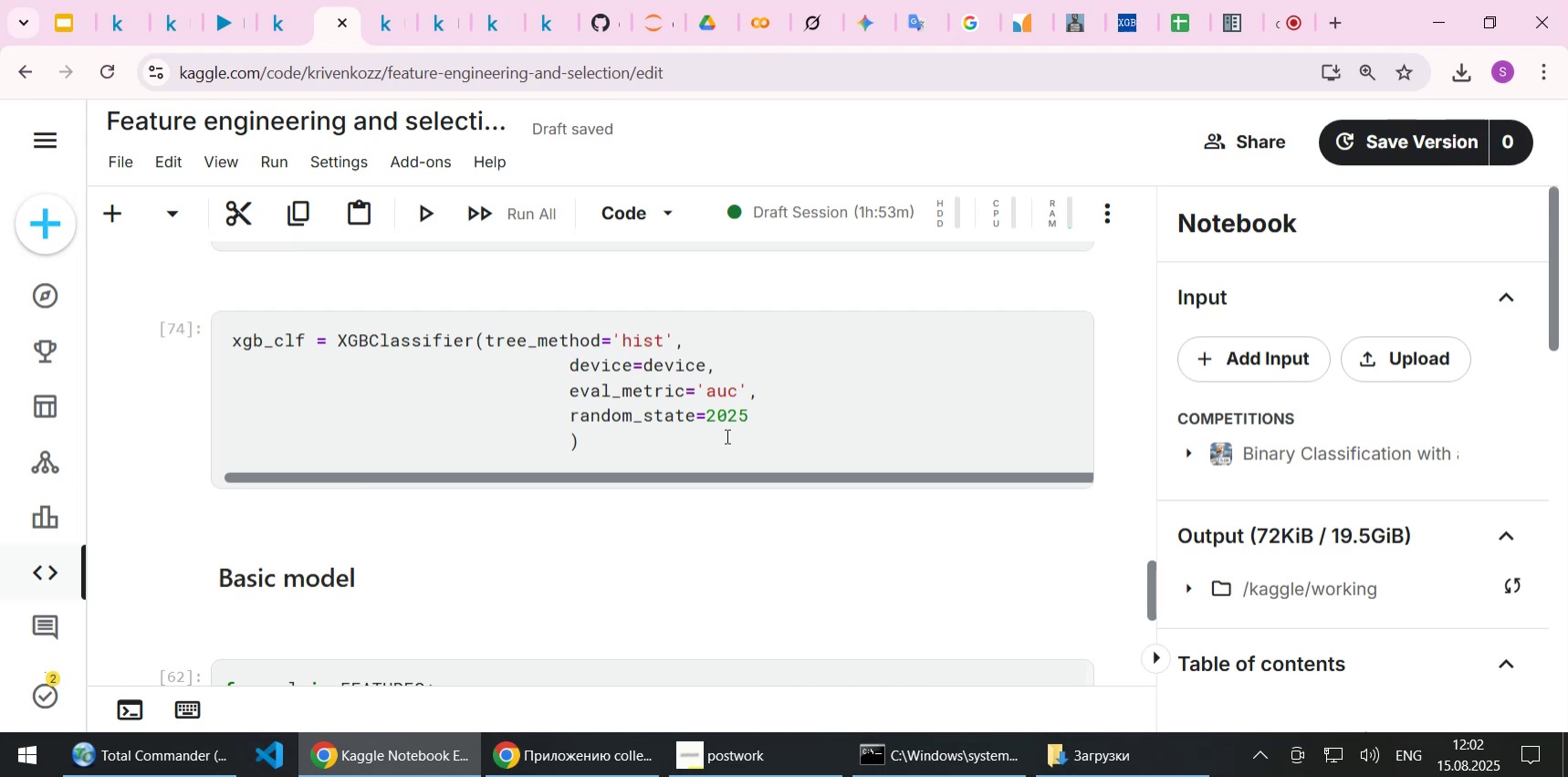 
scroll: coordinate [728, 474], scroll_direction: down, amount: 3.0
 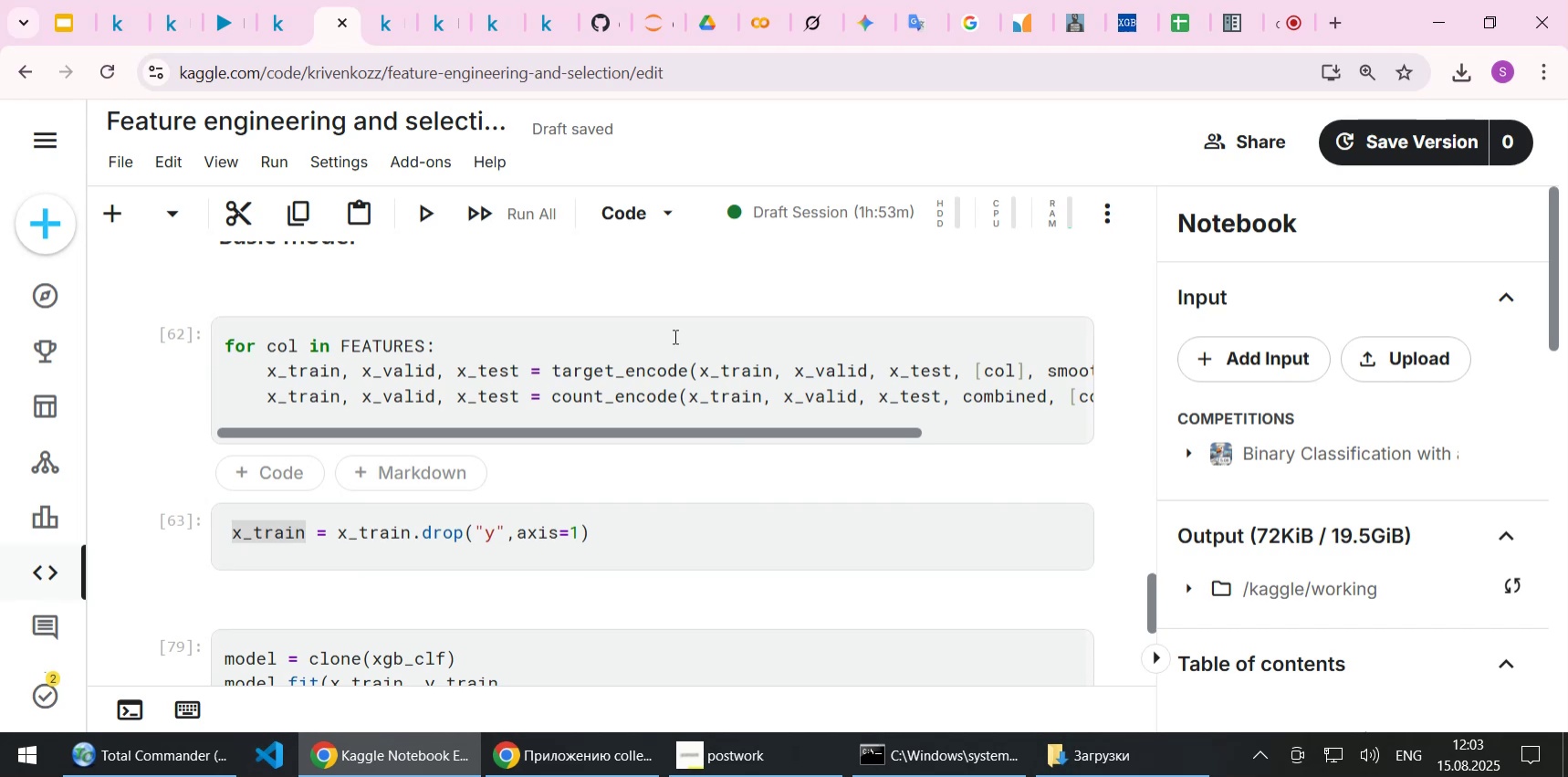 
wait(42.92)
 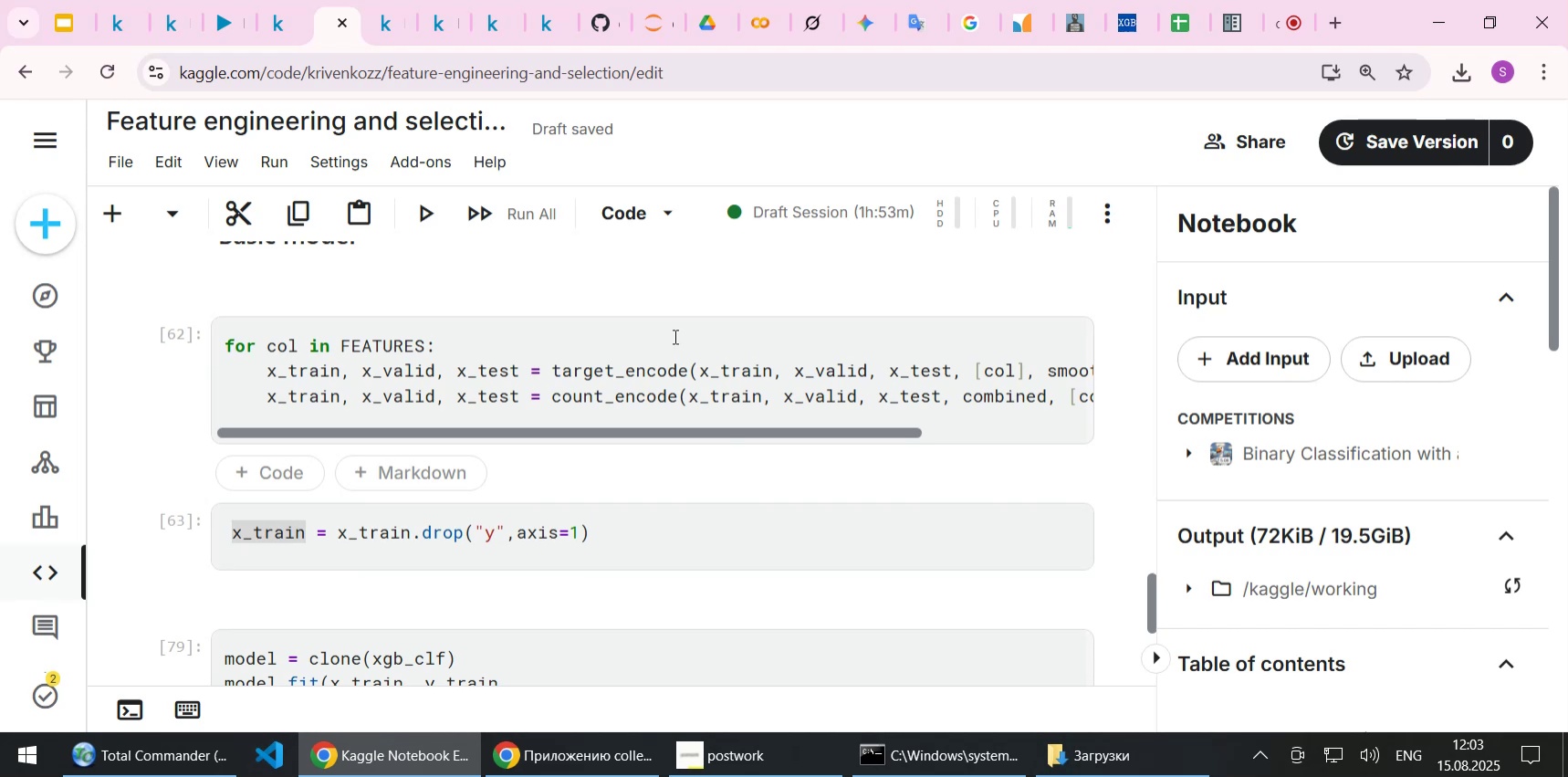 
scroll: coordinate [673, 508], scroll_direction: down, amount: 3.0
 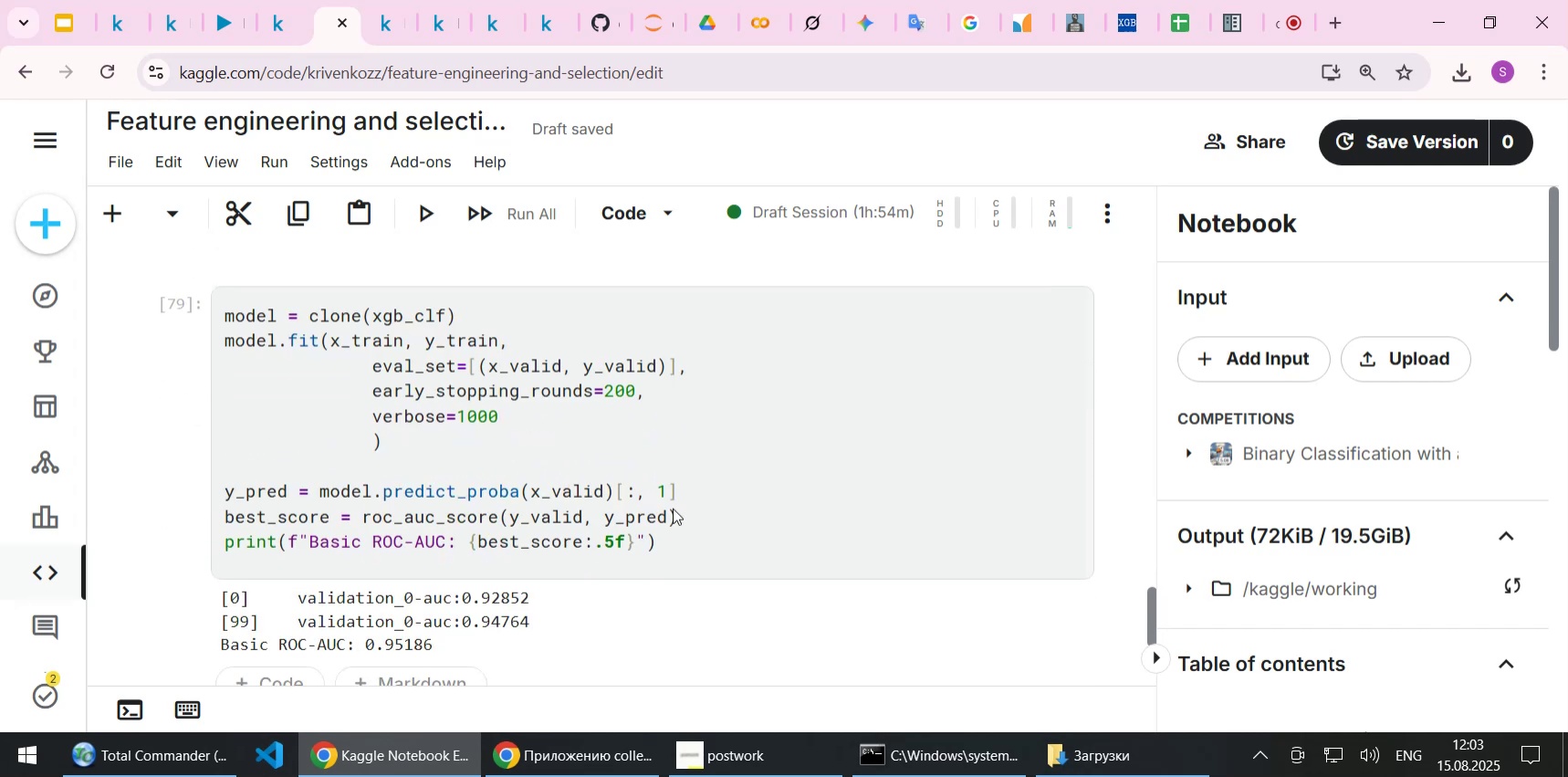 
wait(6.8)
 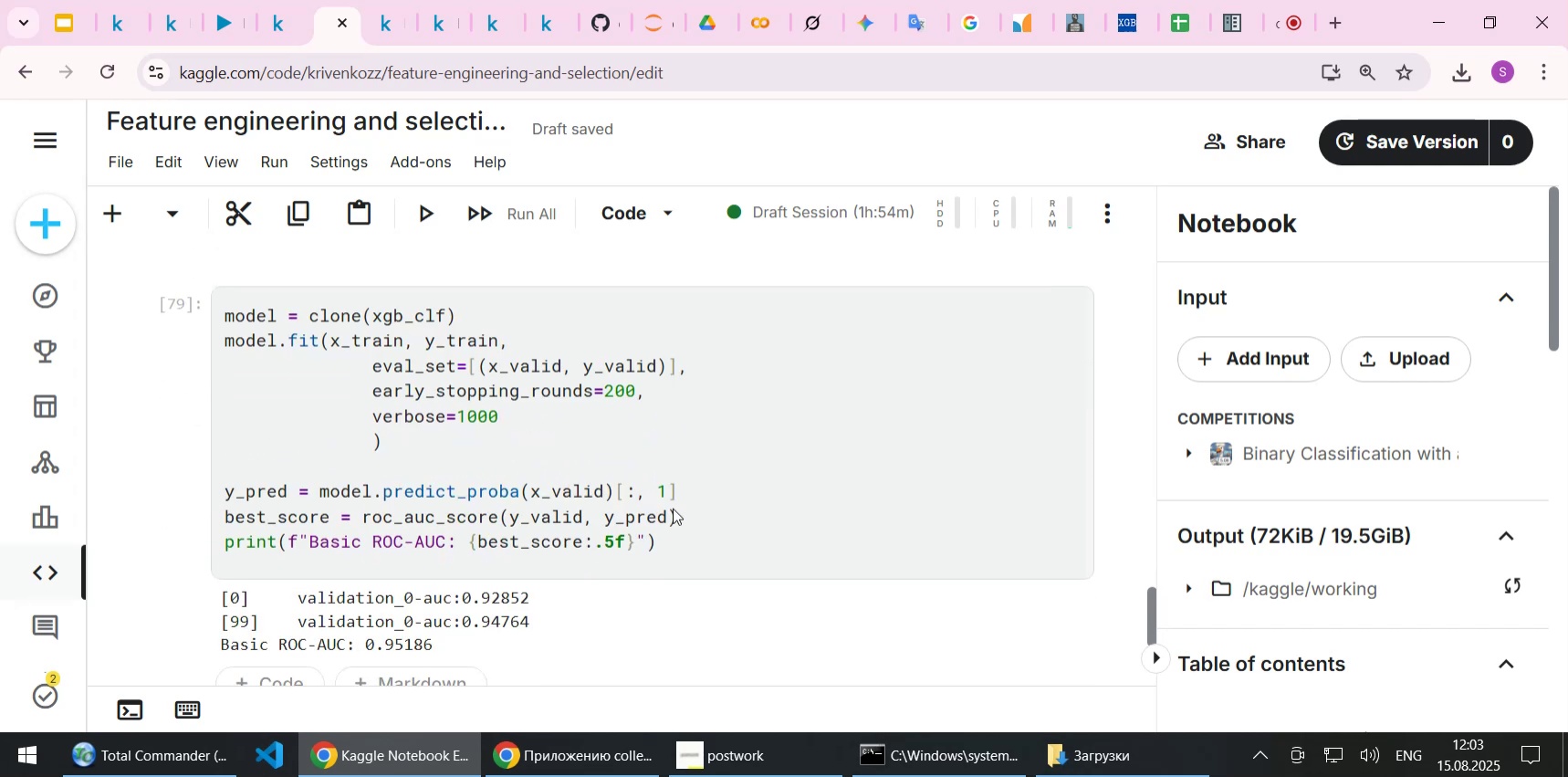 
left_click([393, 18])
 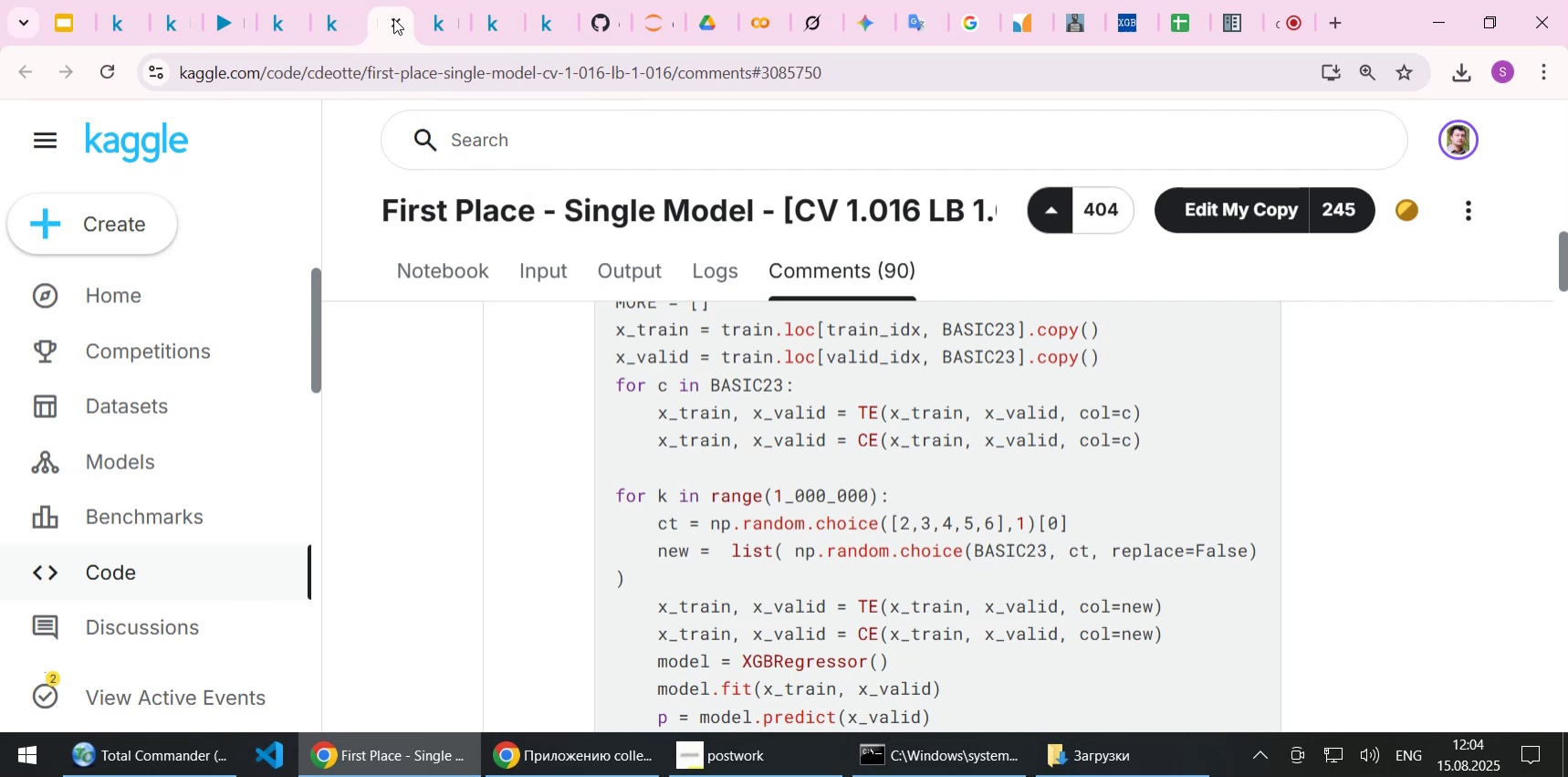 
wait(5.17)
 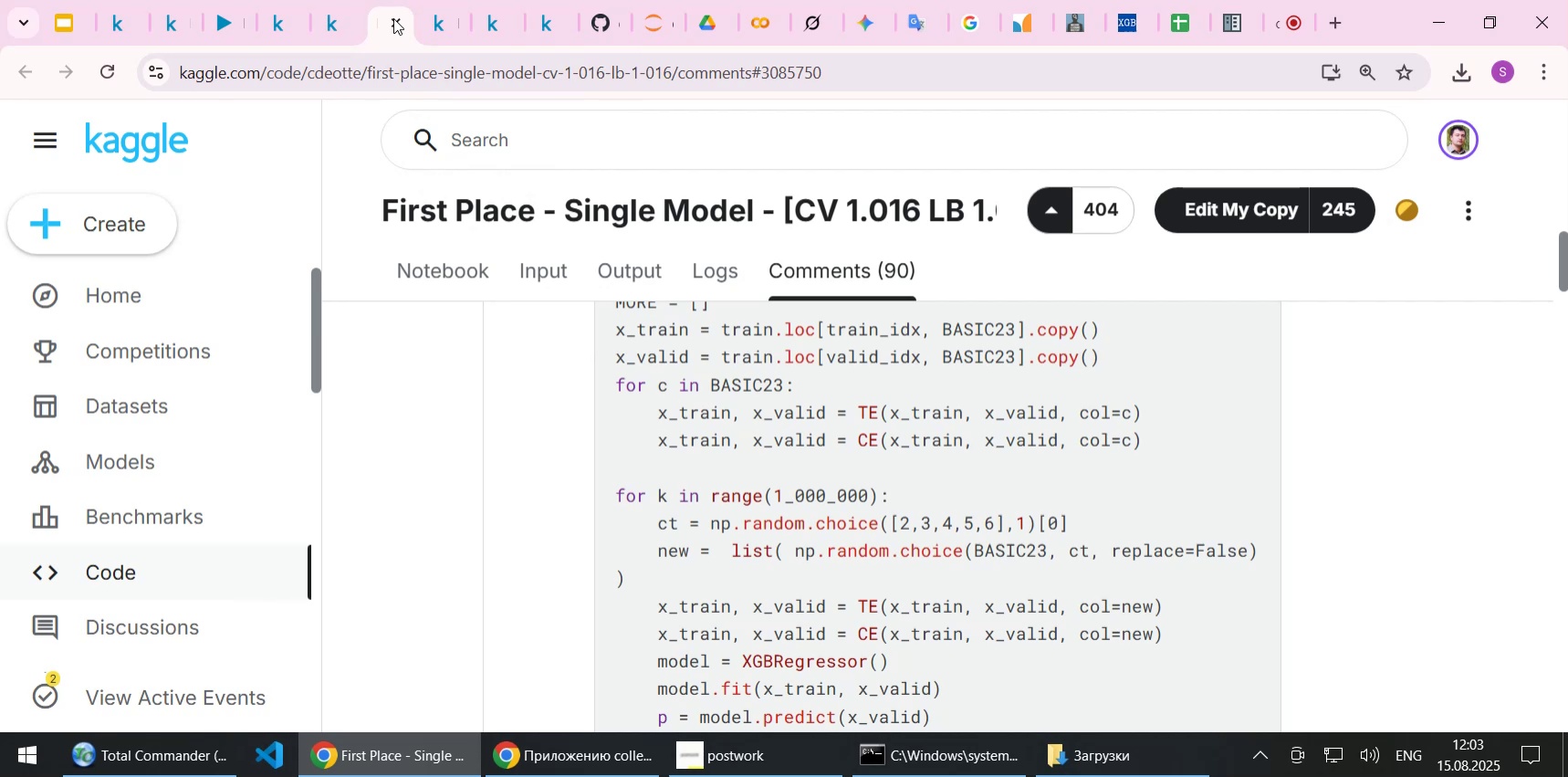 
left_click([286, 21])
 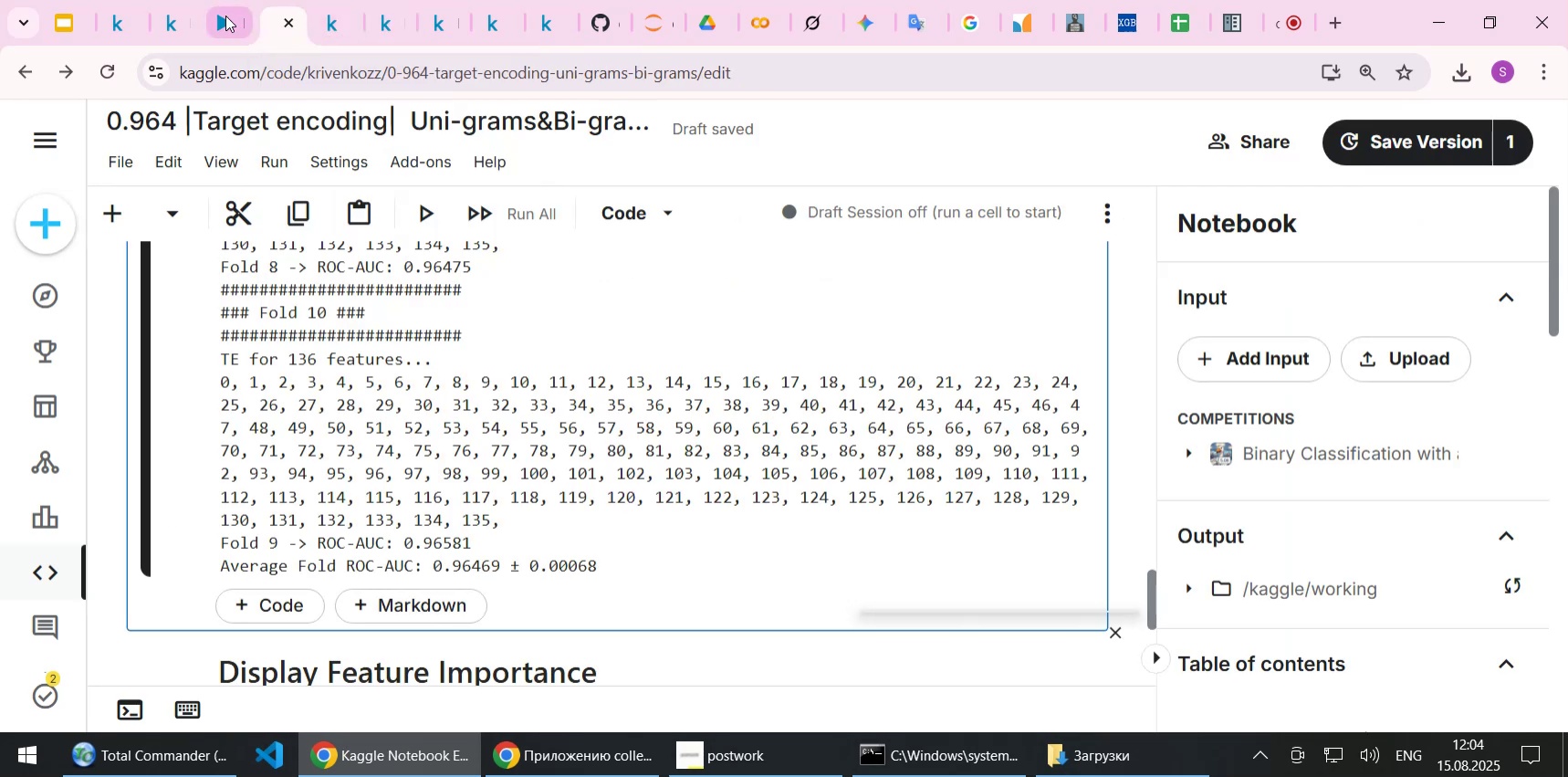 
left_click([225, 16])
 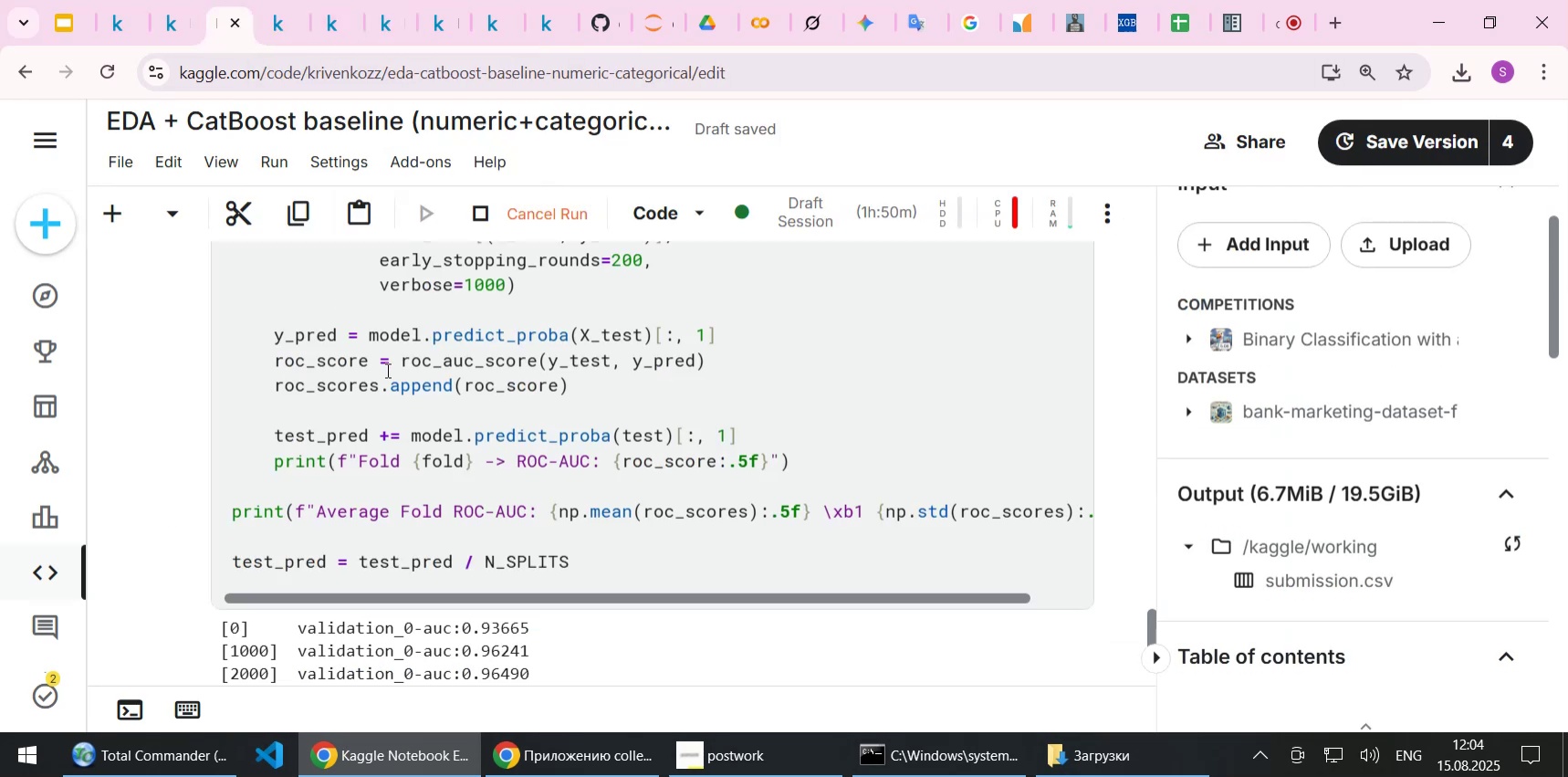 
scroll: coordinate [398, 376], scroll_direction: down, amount: 3.0
 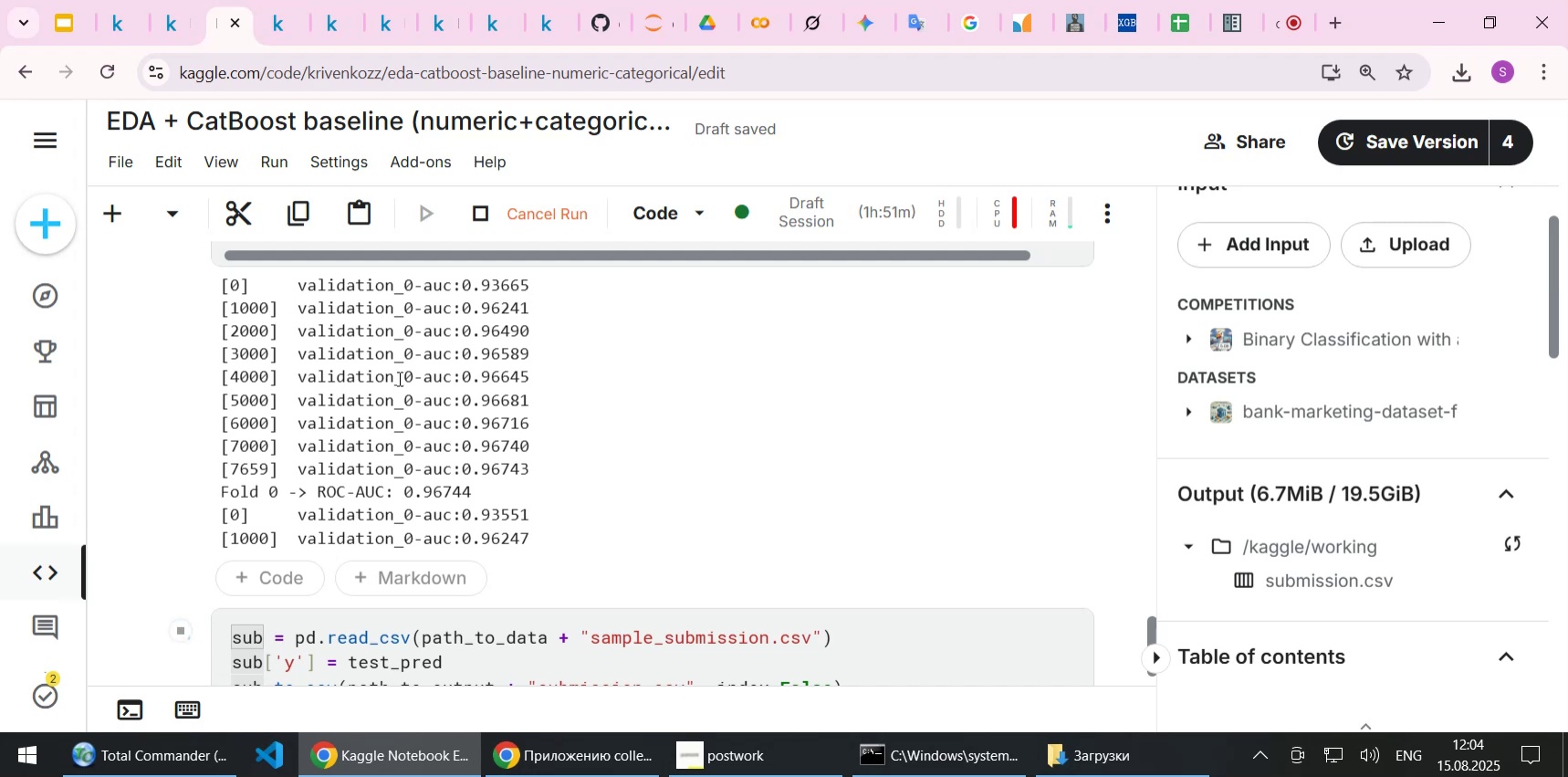 
wait(8.67)
 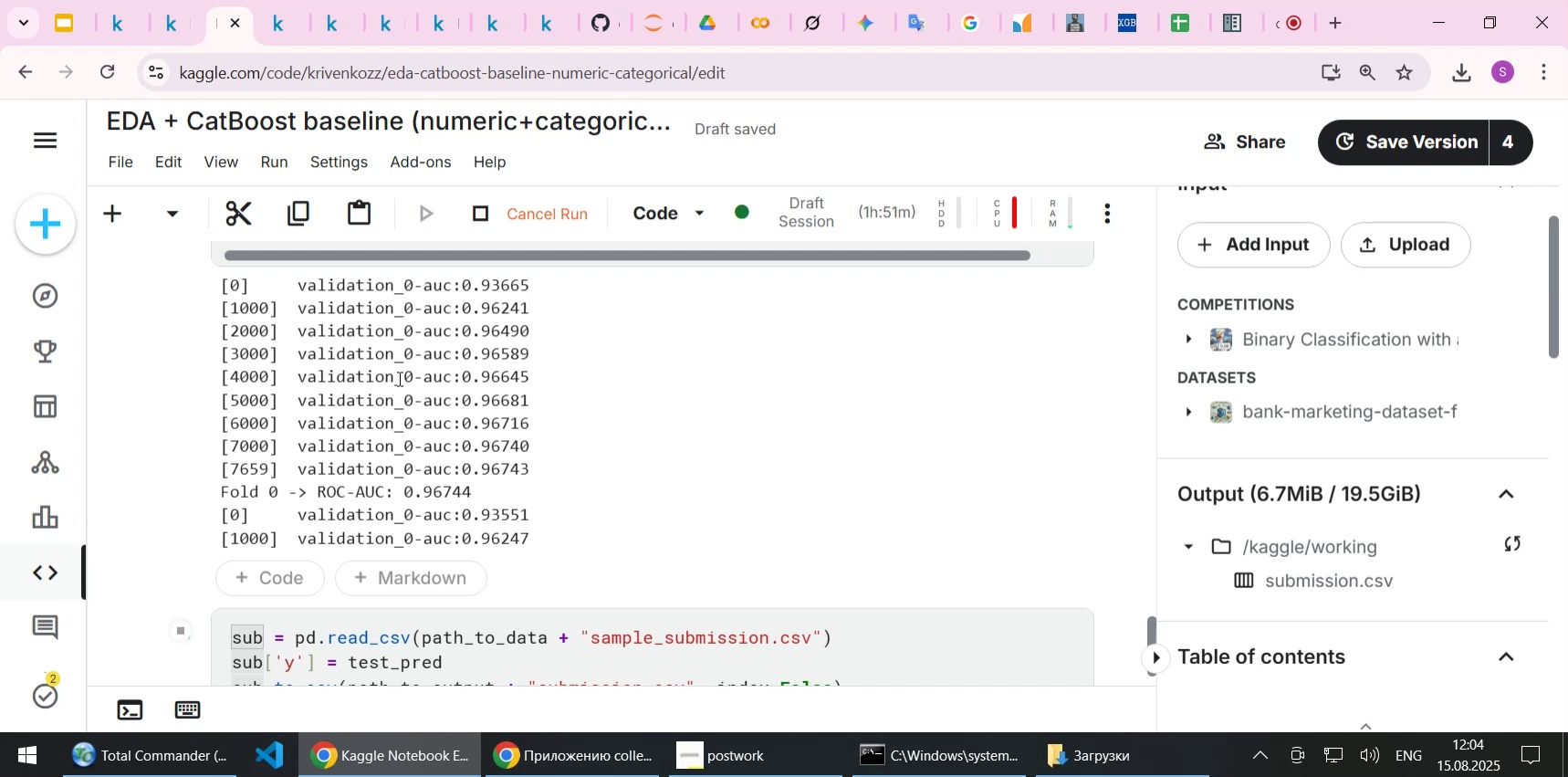 
left_click([332, 37])
 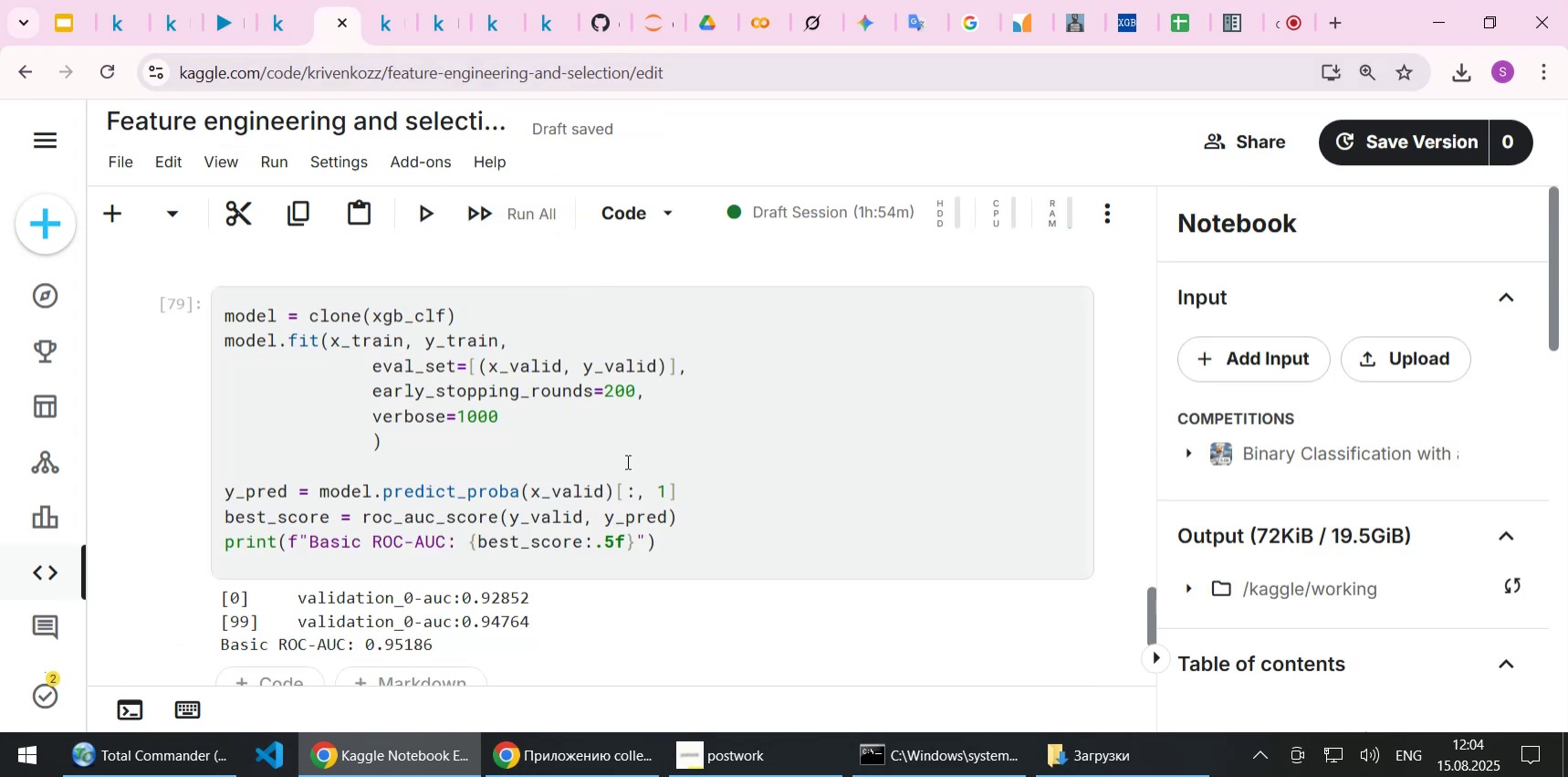 
scroll: coordinate [625, 461], scroll_direction: down, amount: 1.0
 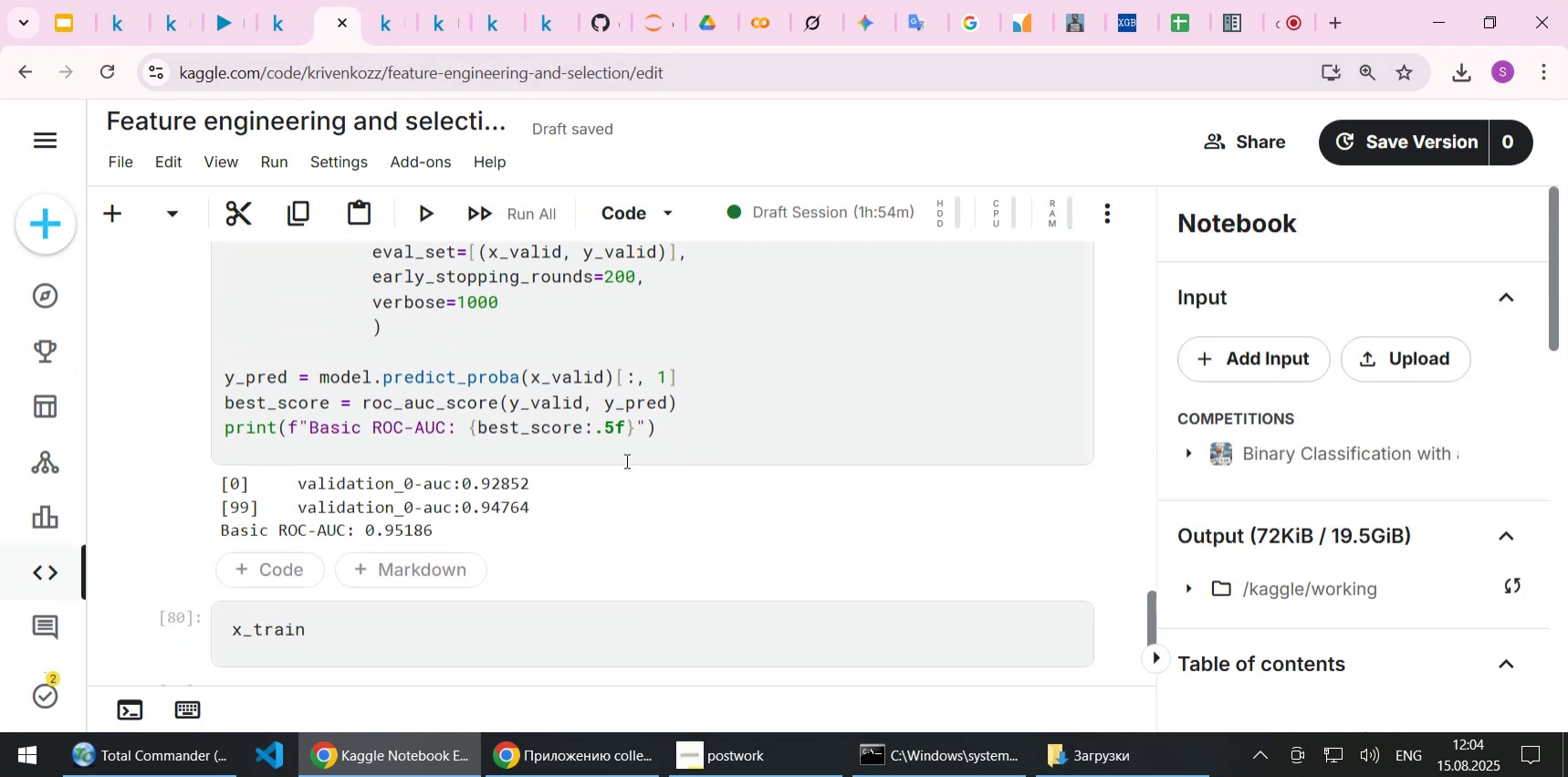 
scroll: coordinate [666, 439], scroll_direction: up, amount: 1.0
 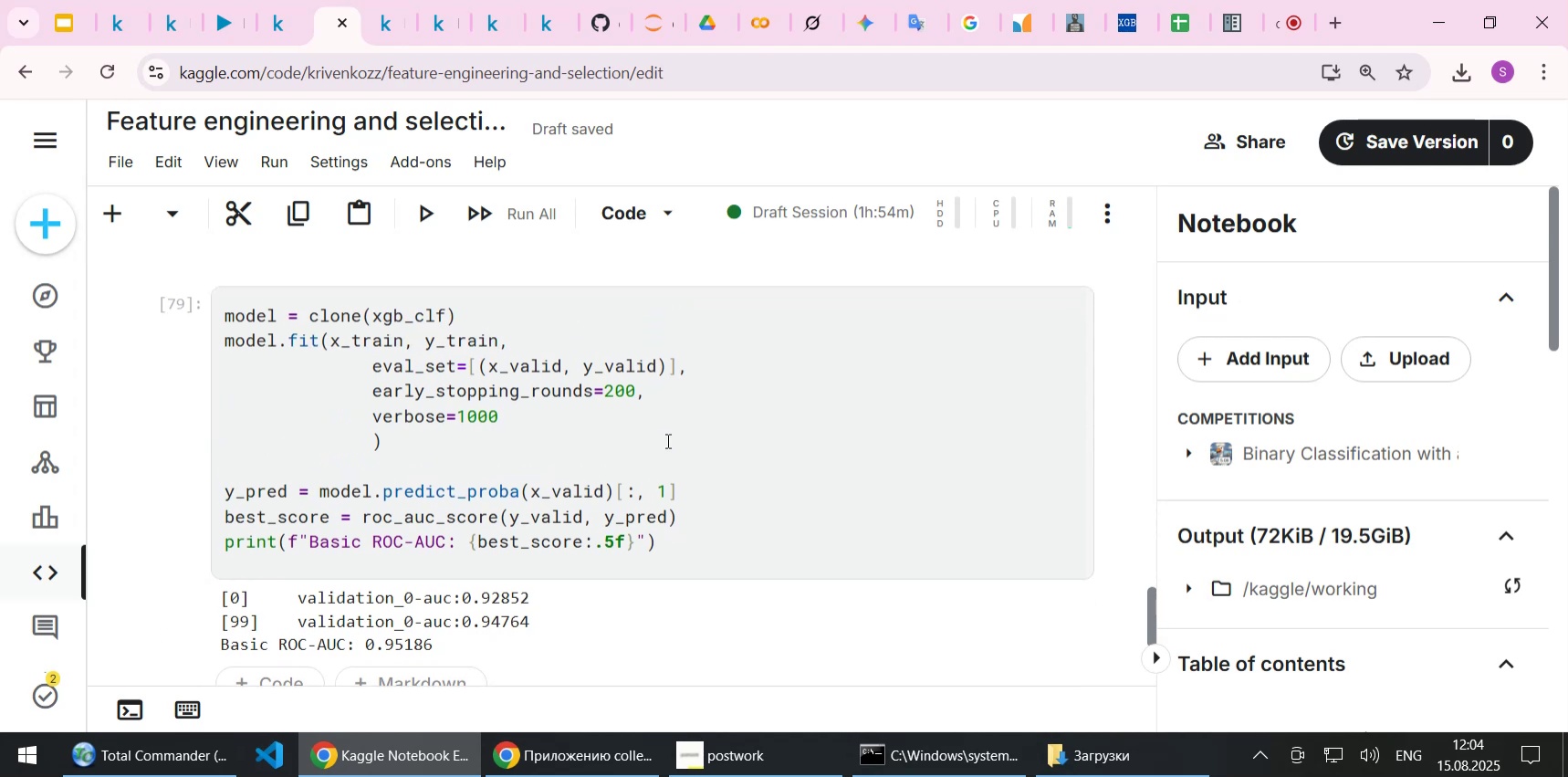 
scroll: coordinate [666, 440], scroll_direction: down, amount: 2.0
 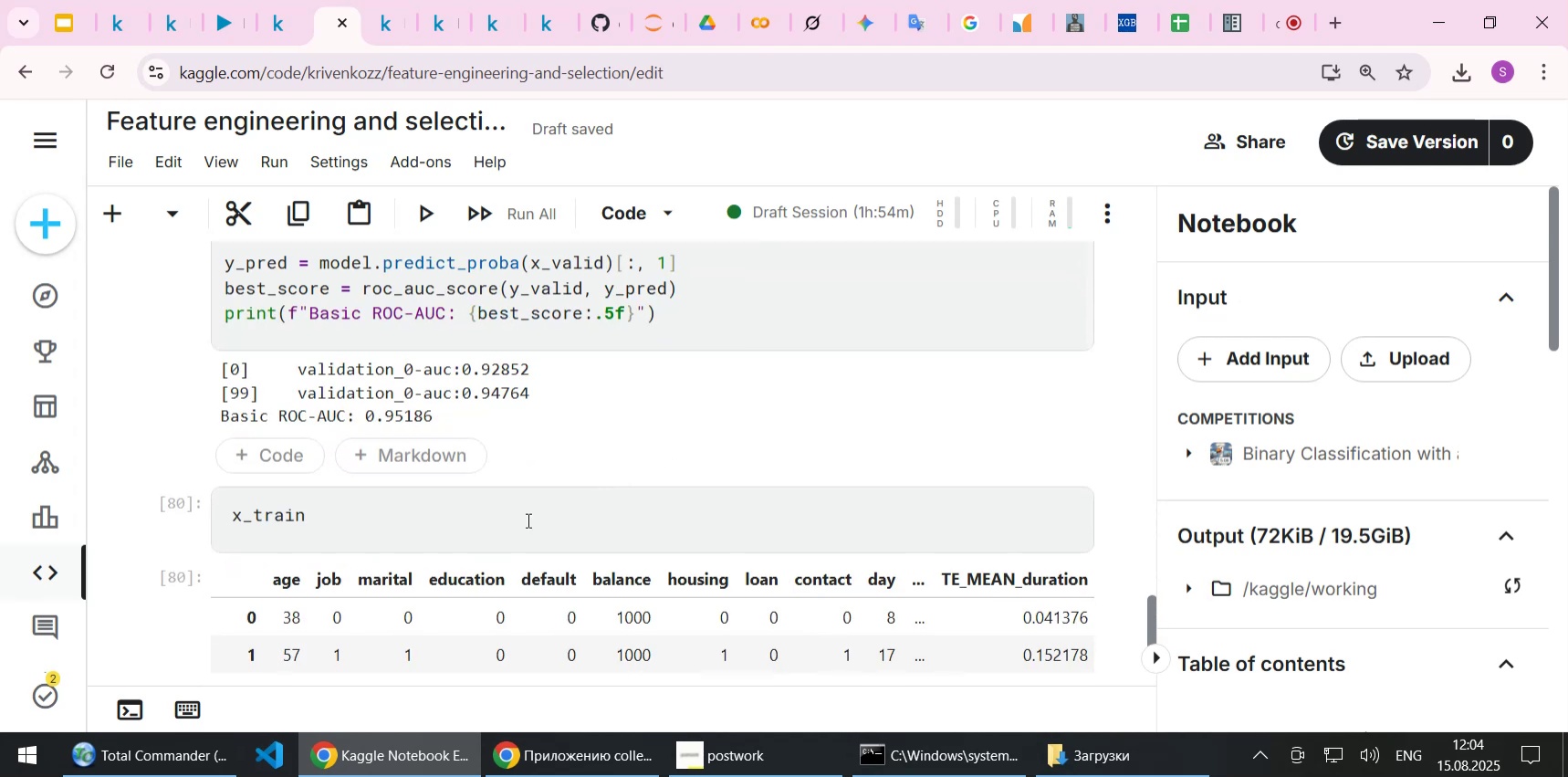 
left_click([472, 515])
 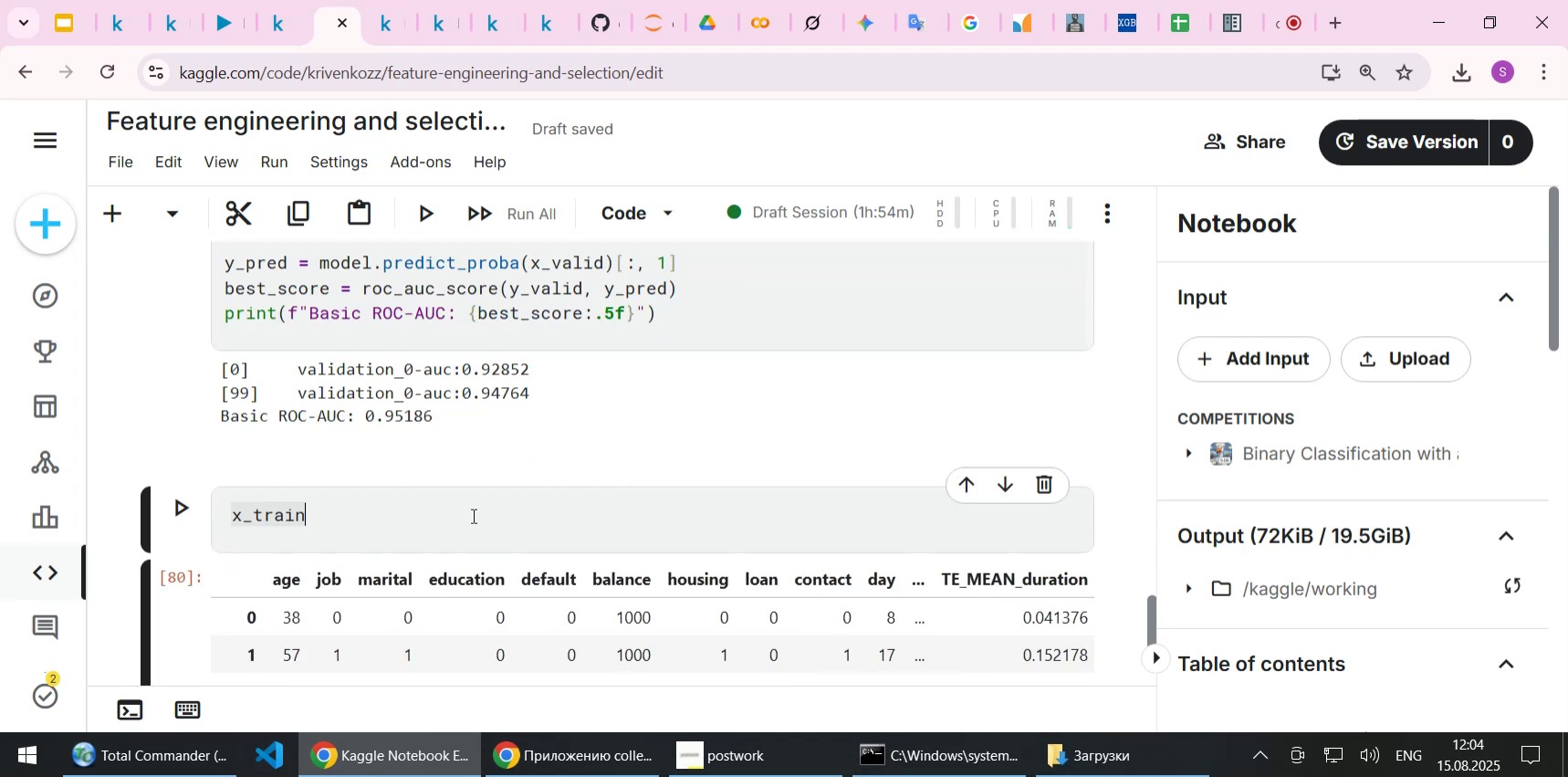 
type(.columns)
 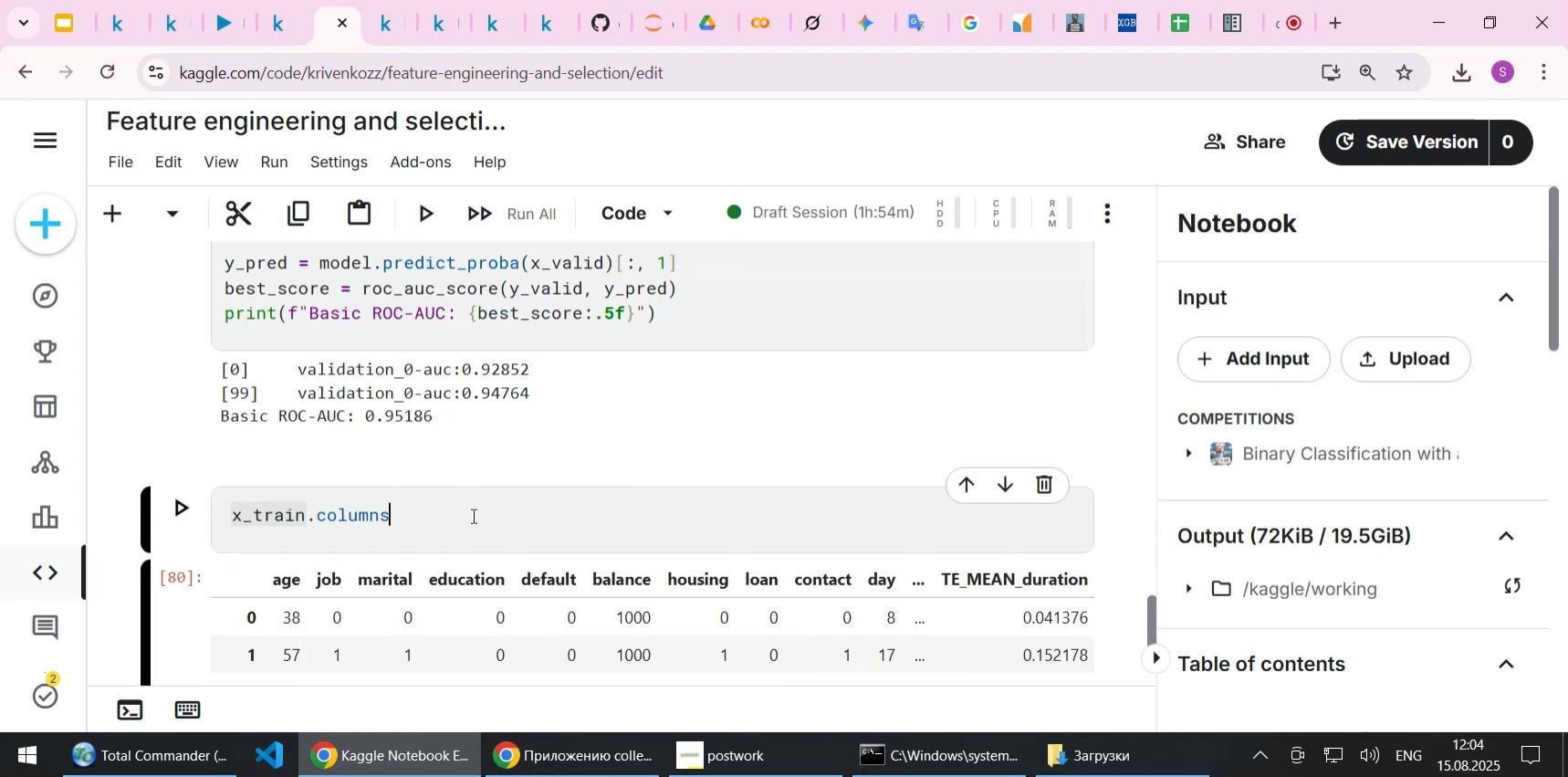 
key(Shift+Enter)
 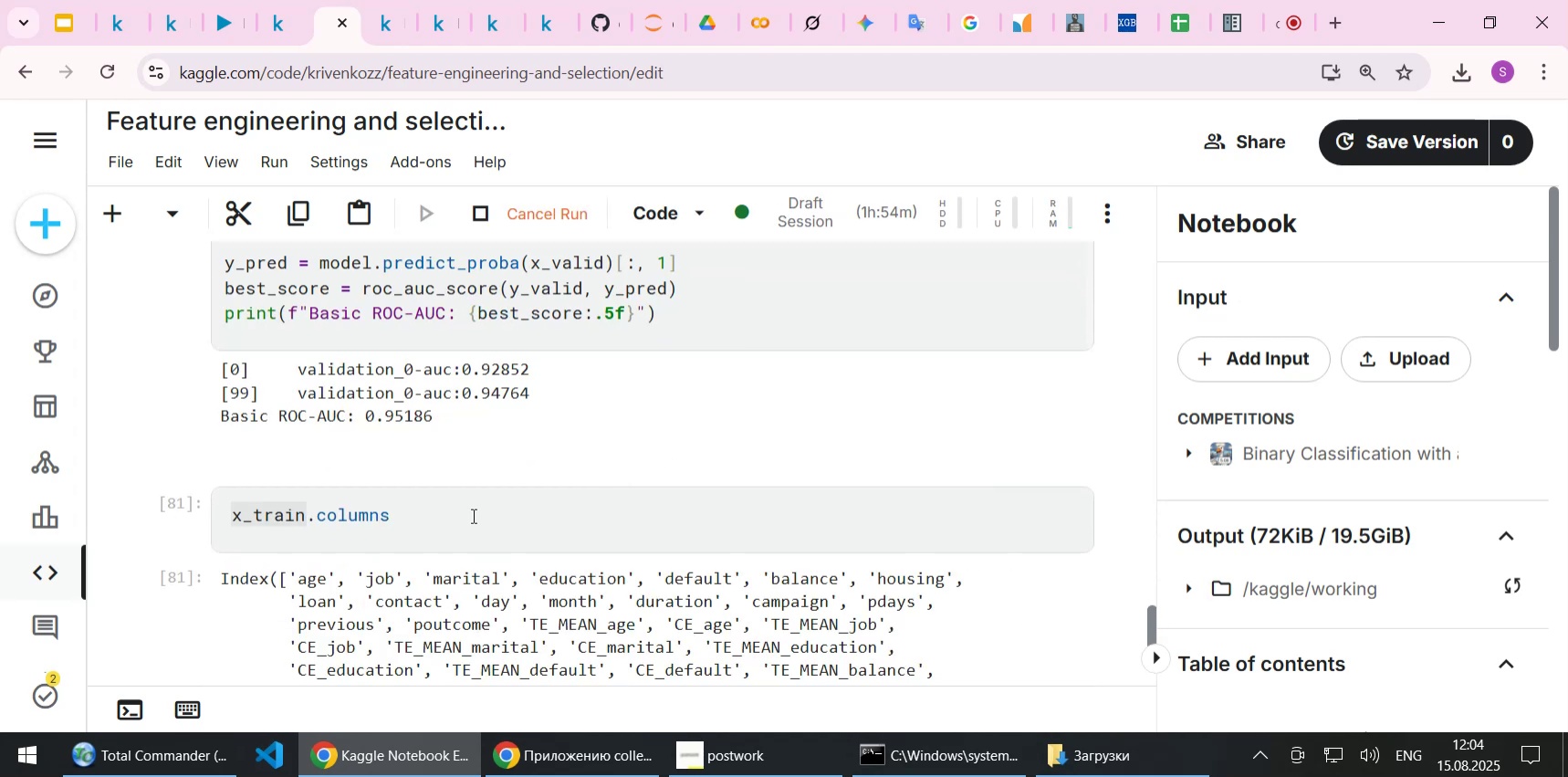 
scroll: coordinate [638, 448], scroll_direction: down, amount: 3.0
 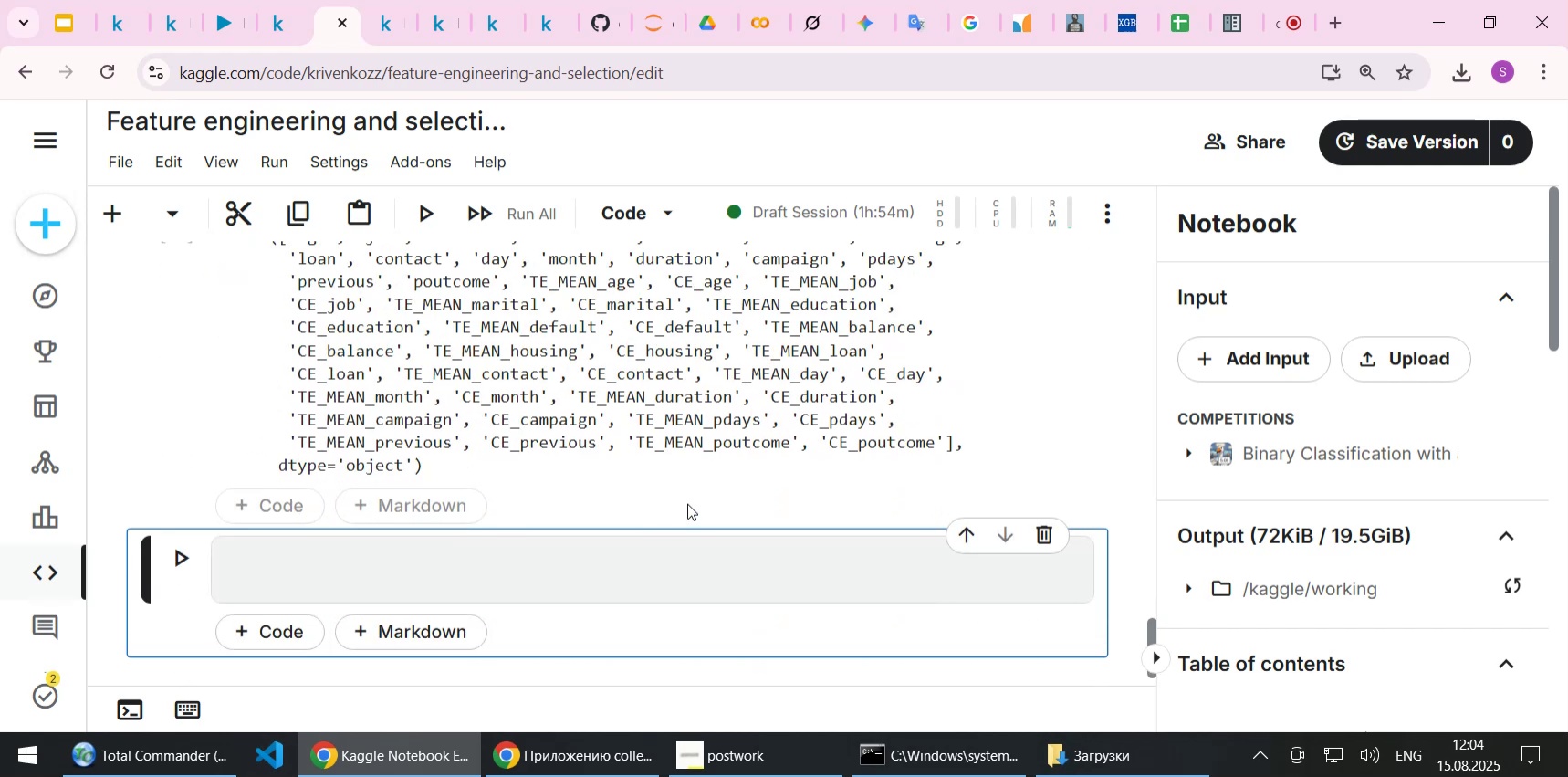 
scroll: coordinate [690, 498], scroll_direction: up, amount: 1.0
 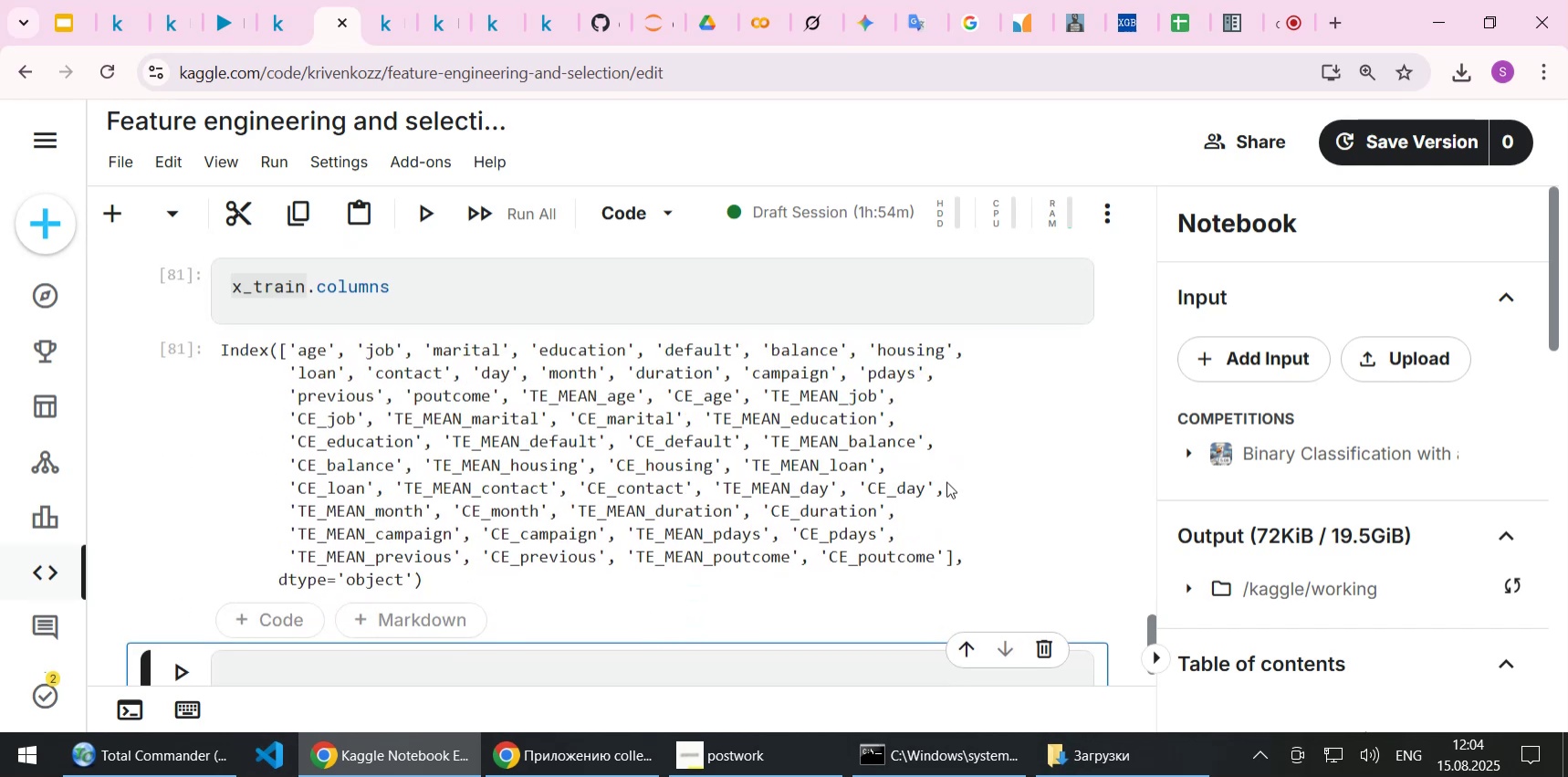 
wait(11.94)
 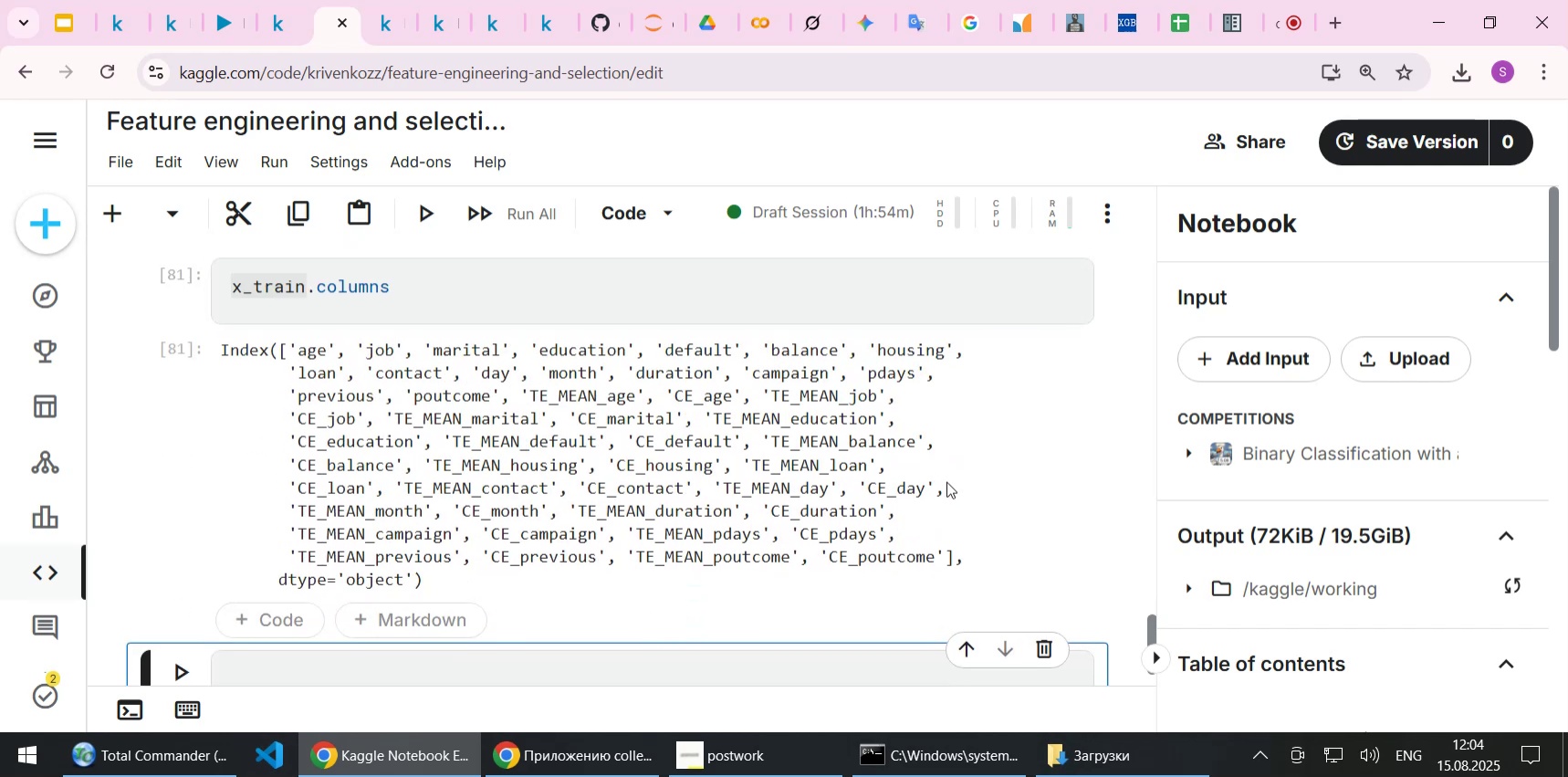 
scroll: coordinate [946, 481], scroll_direction: up, amount: 1.0
 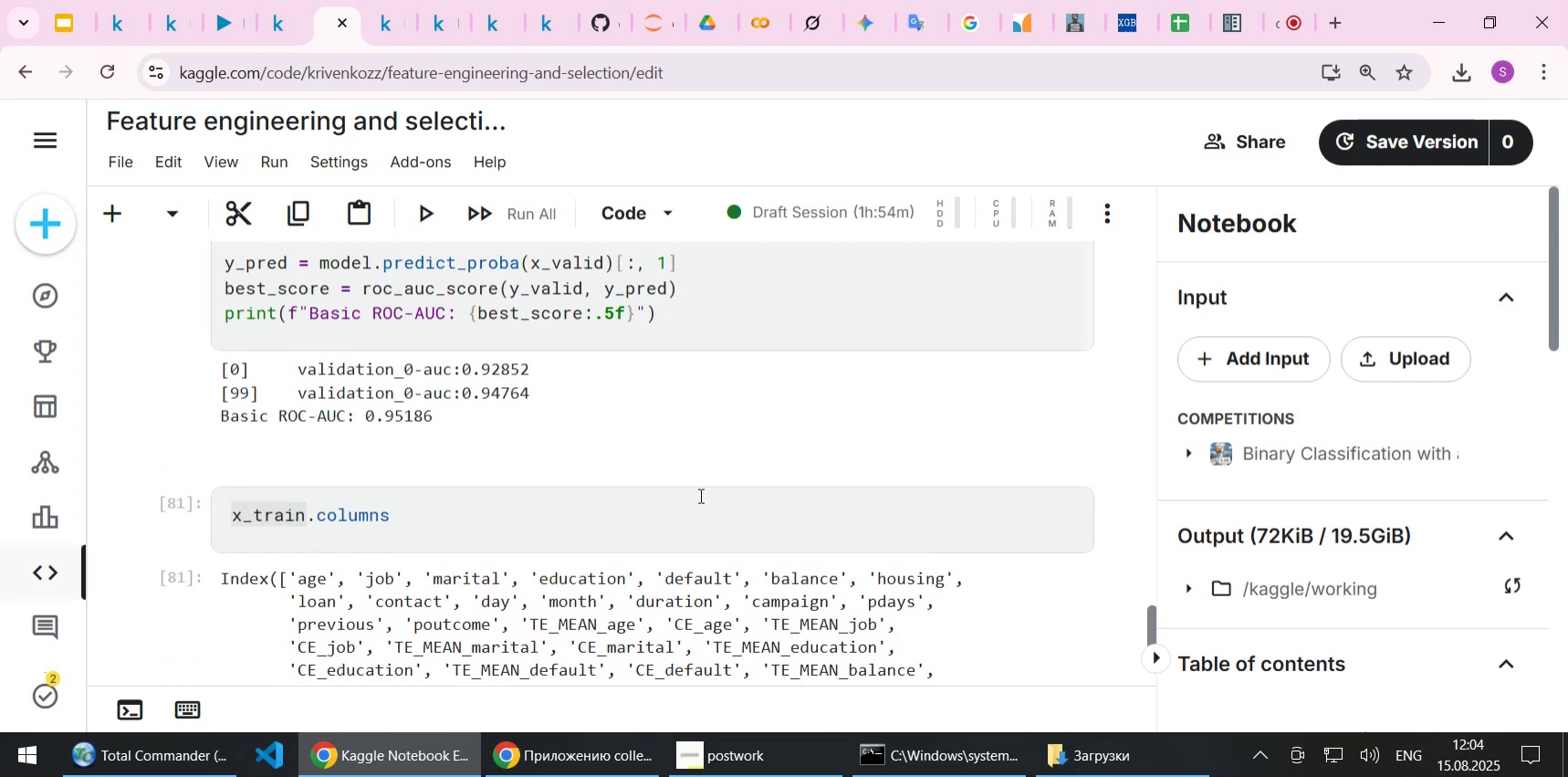 
left_click([639, 518])
 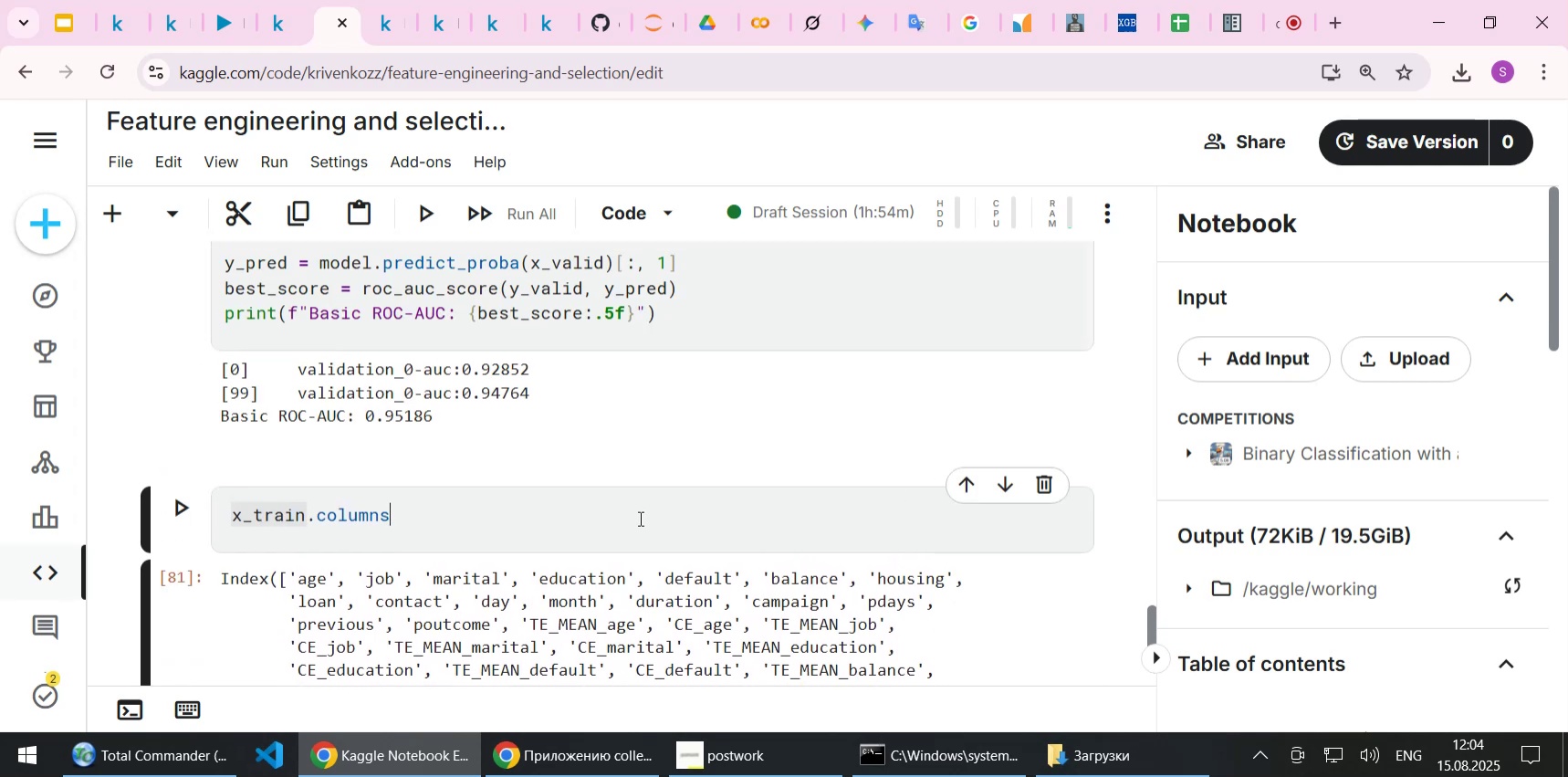 
wait(6.25)
 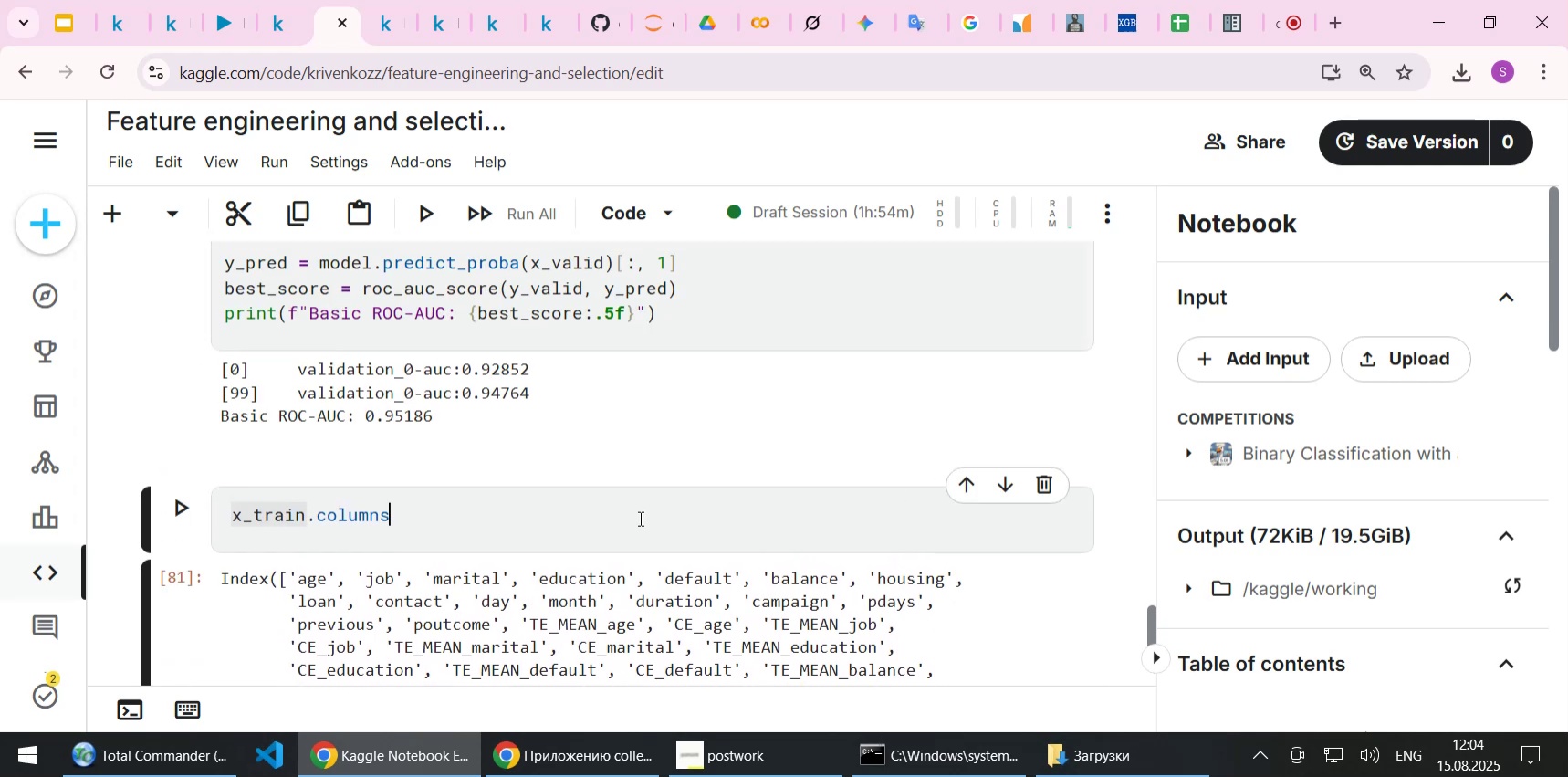 
scroll: coordinate [653, 417], scroll_direction: up, amount: 2.0
 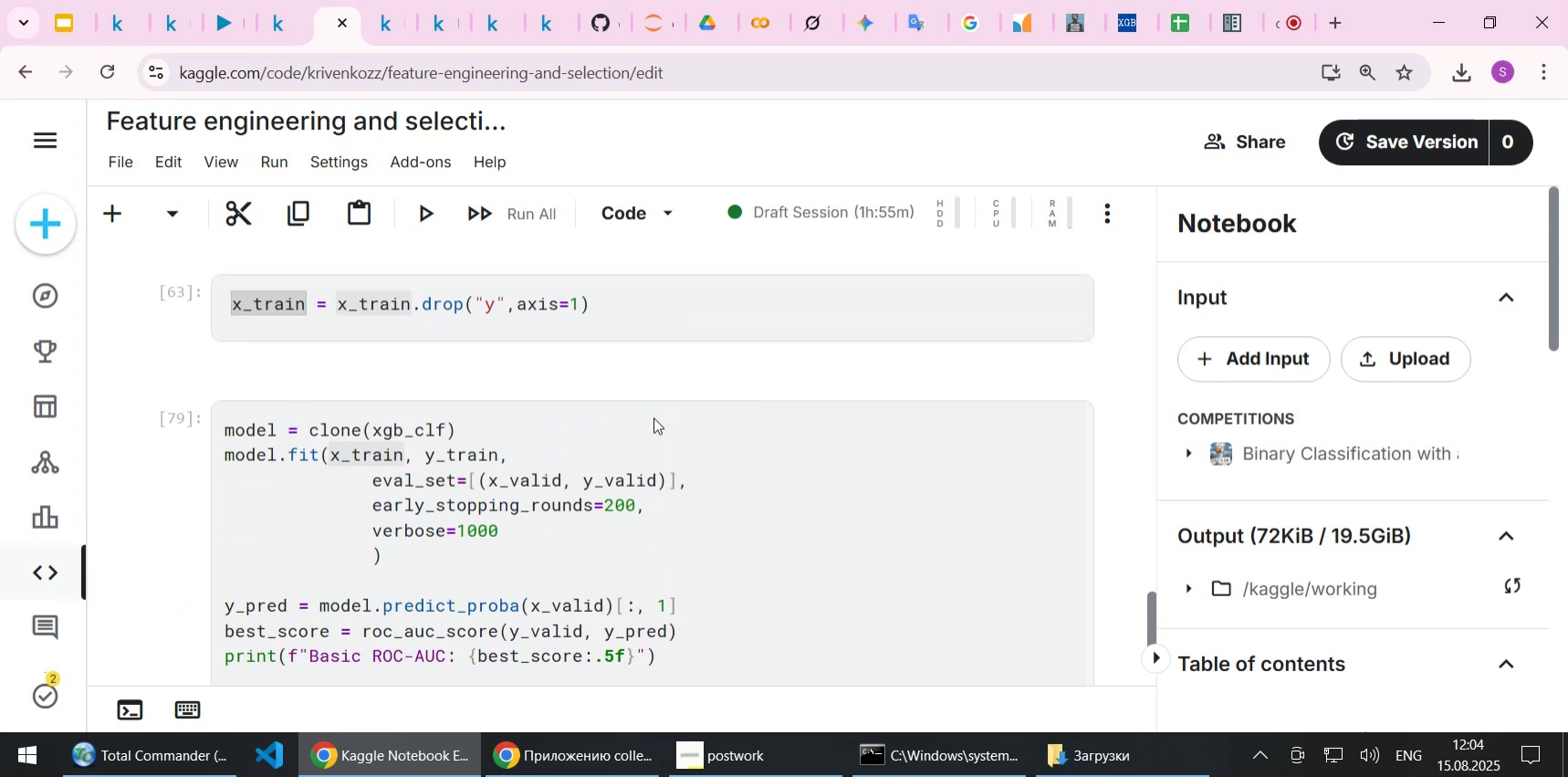 
scroll: coordinate [653, 421], scroll_direction: down, amount: 2.0
 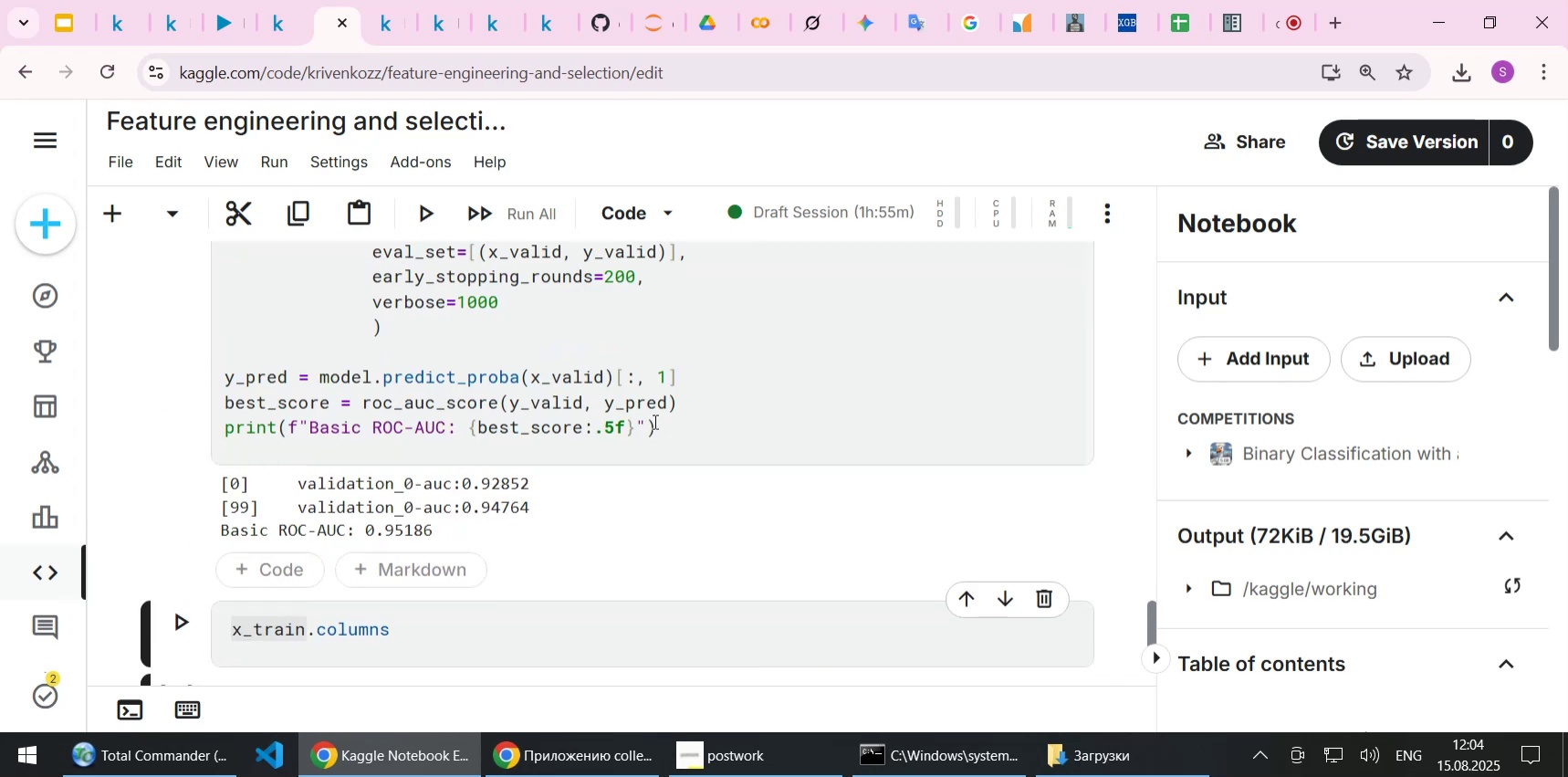 
scroll: coordinate [653, 421], scroll_direction: up, amount: 3.0
 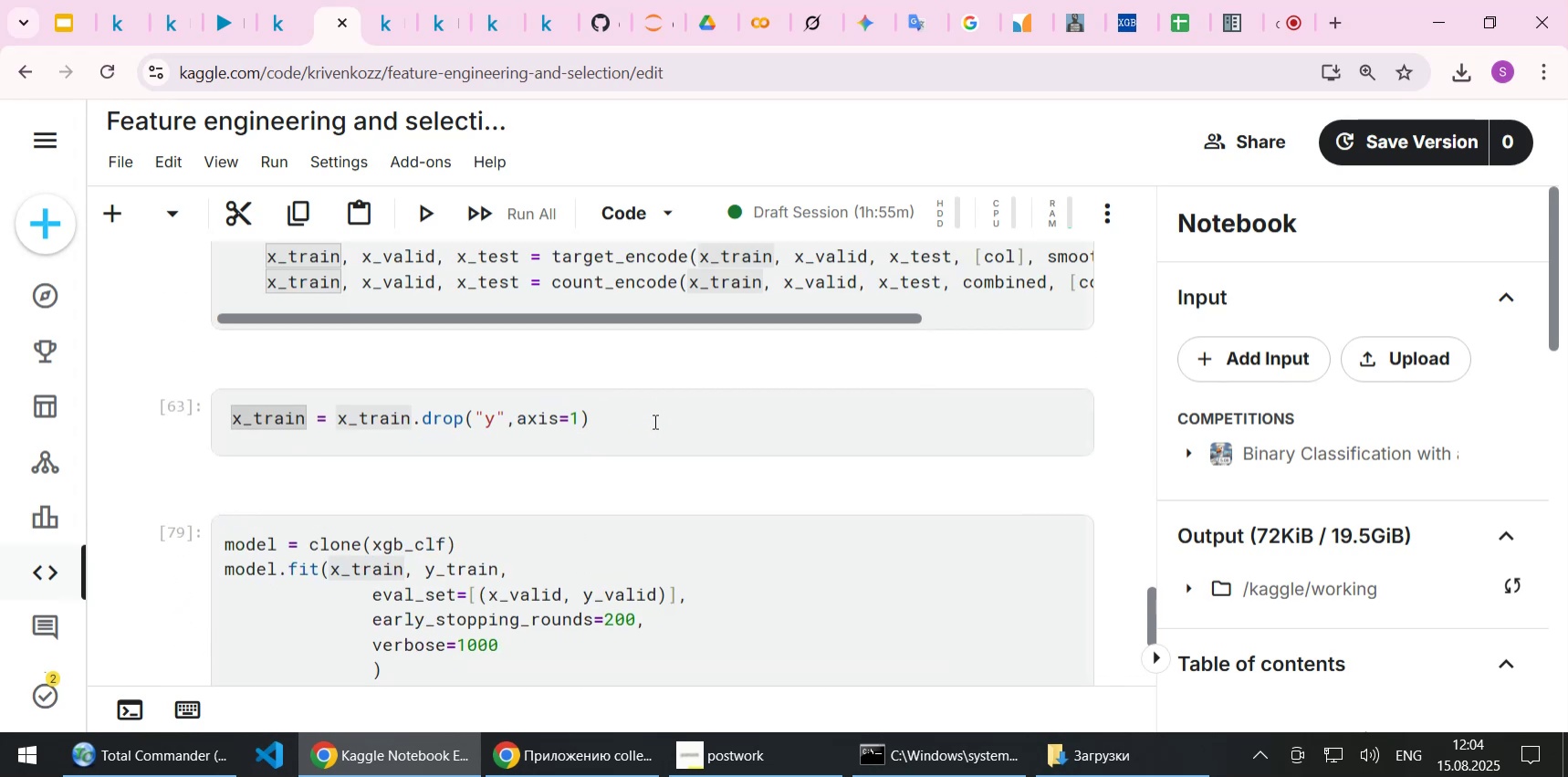 
left_click([656, 416])
 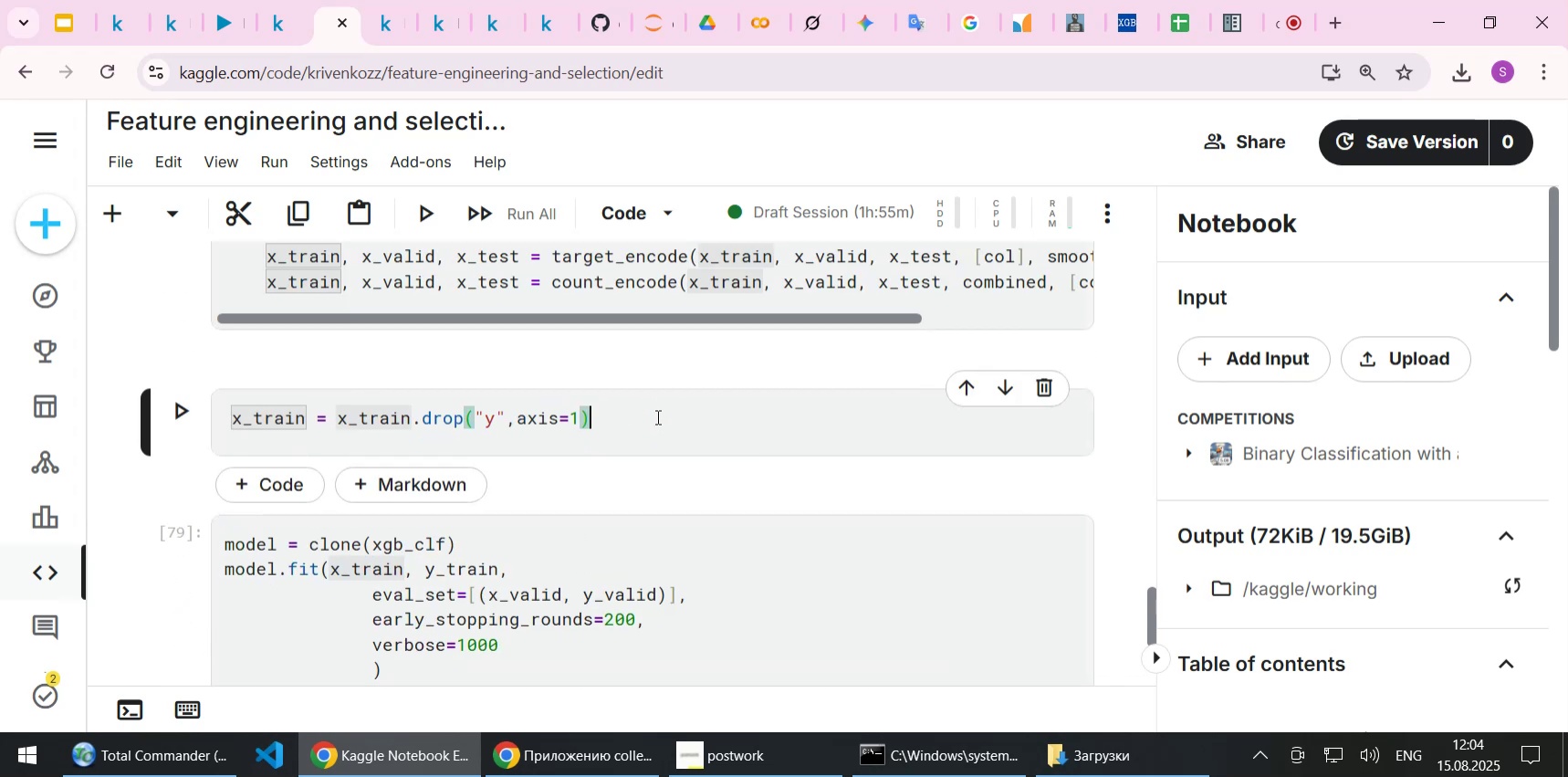 
scroll: coordinate [656, 416], scroll_direction: up, amount: 1.0
 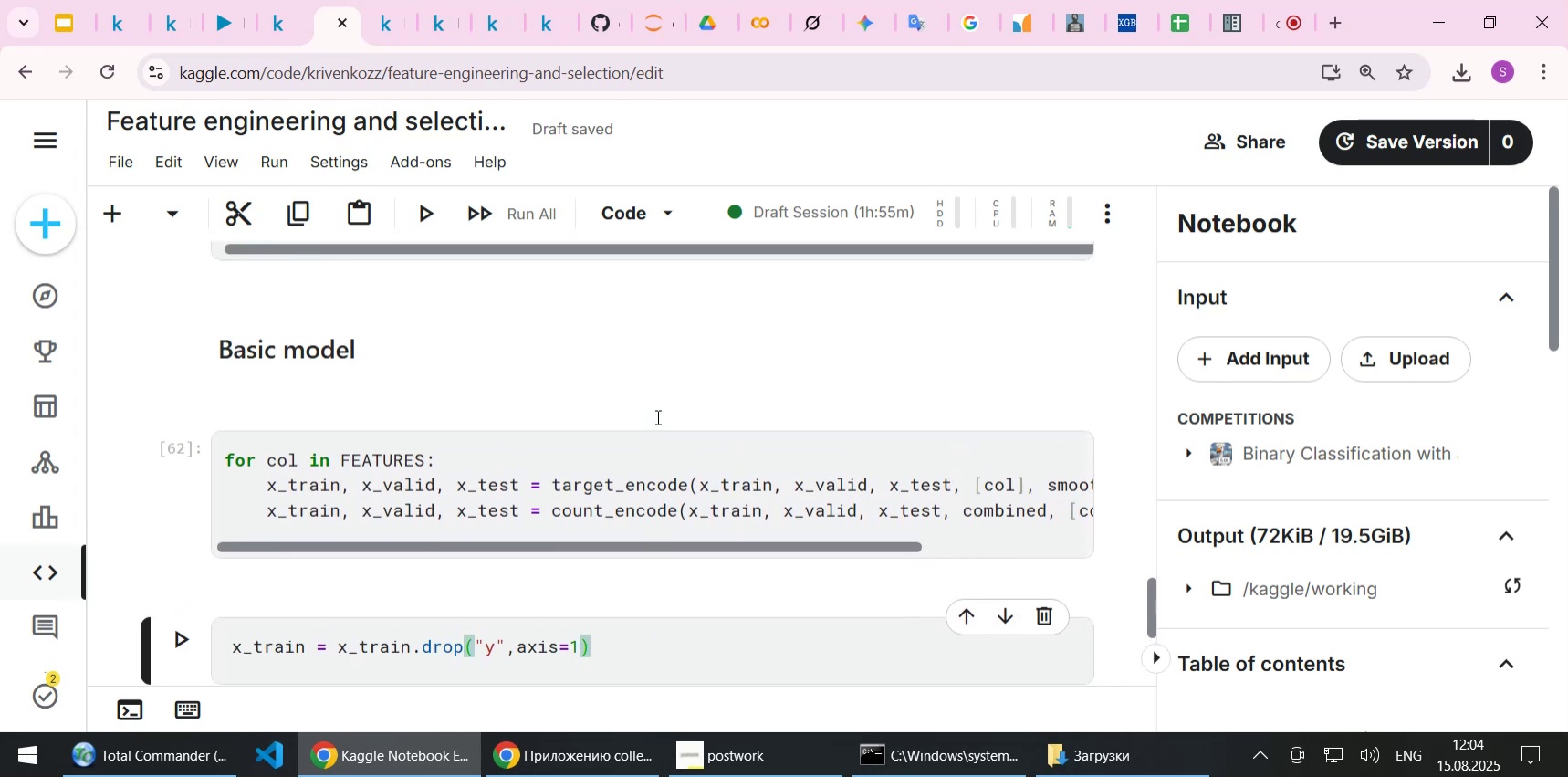 
scroll: coordinate [656, 416], scroll_direction: down, amount: 3.0
 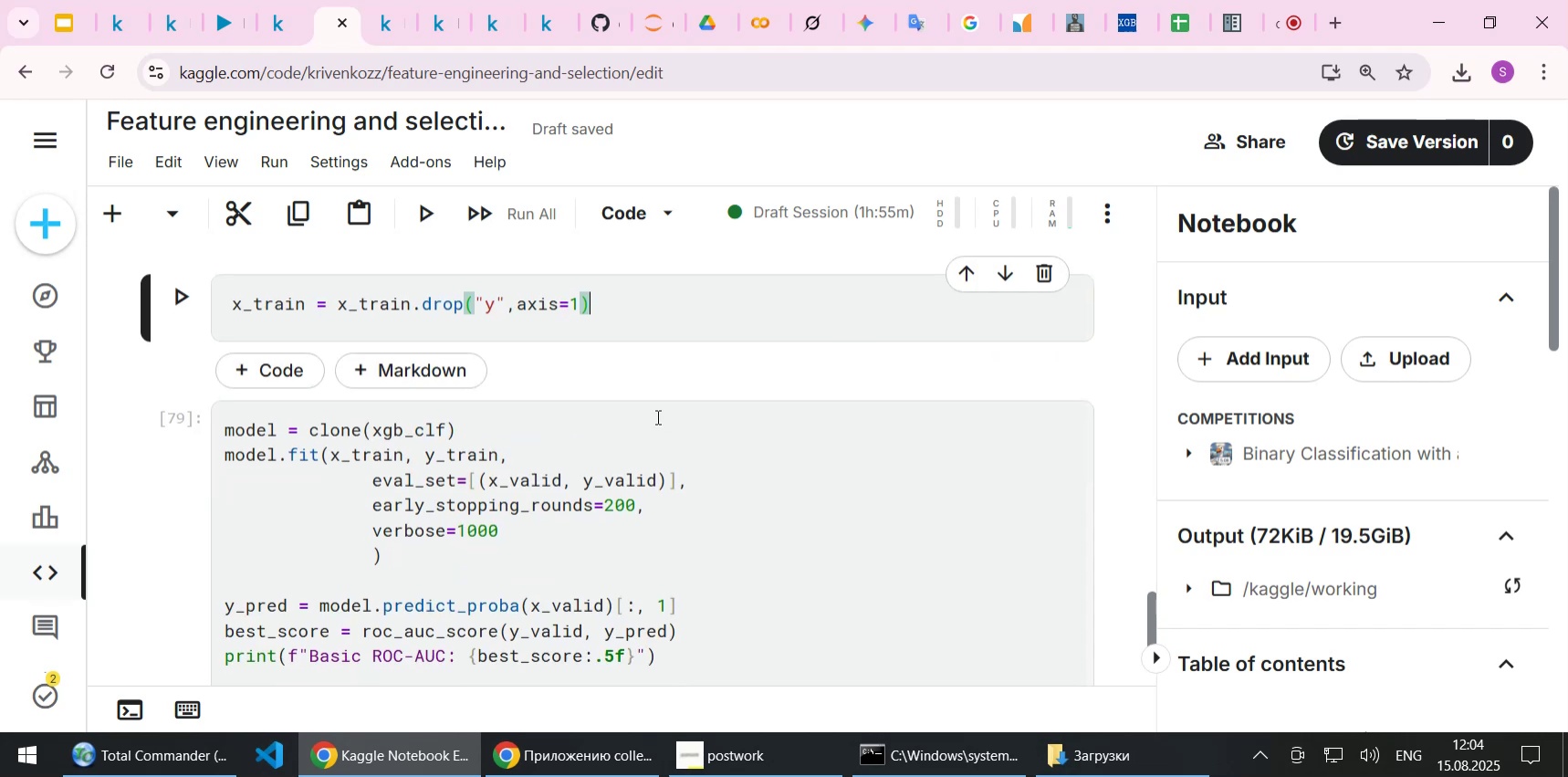 
scroll: coordinate [656, 416], scroll_direction: up, amount: 6.0
 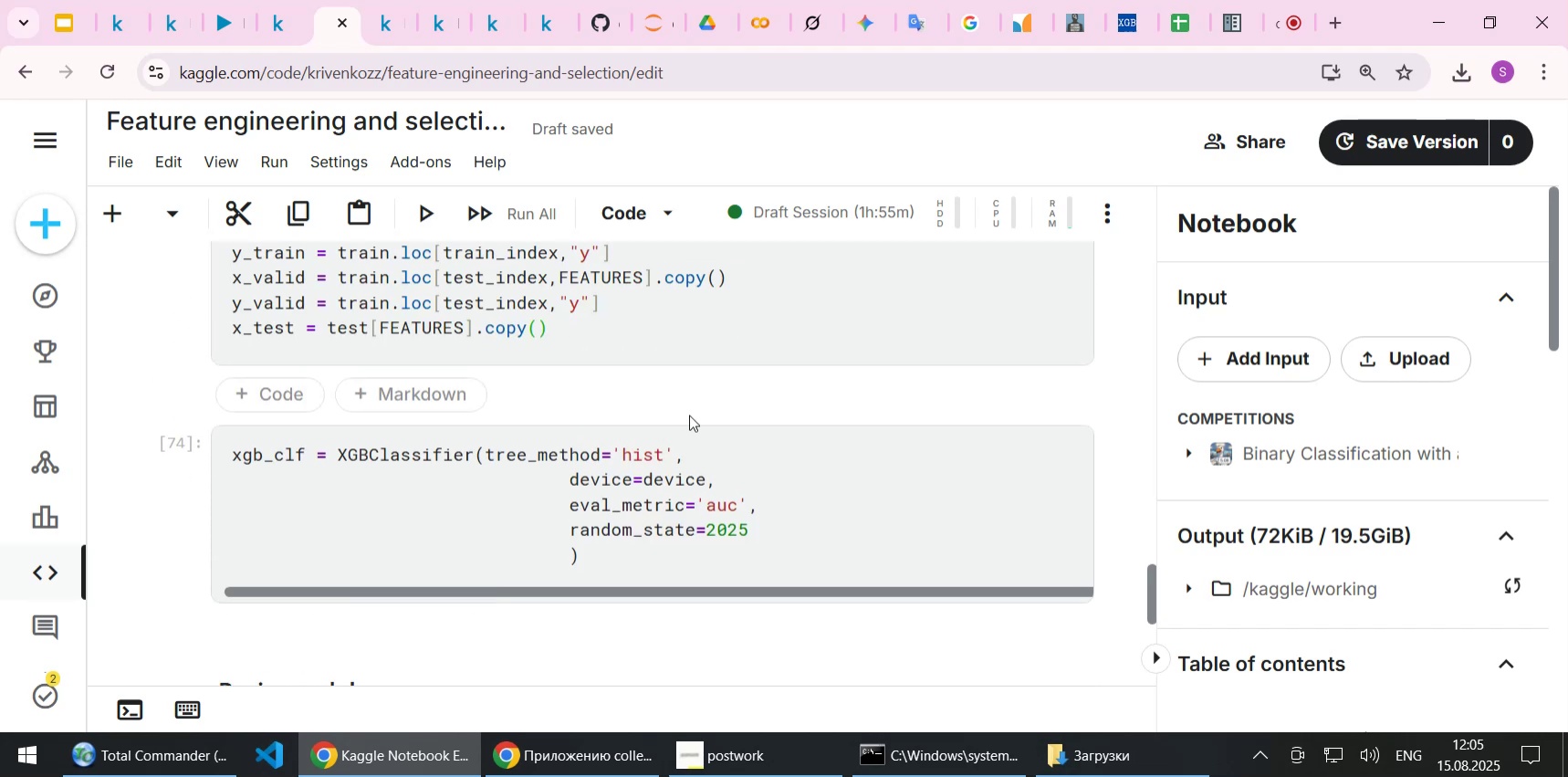 
wait(7.42)
 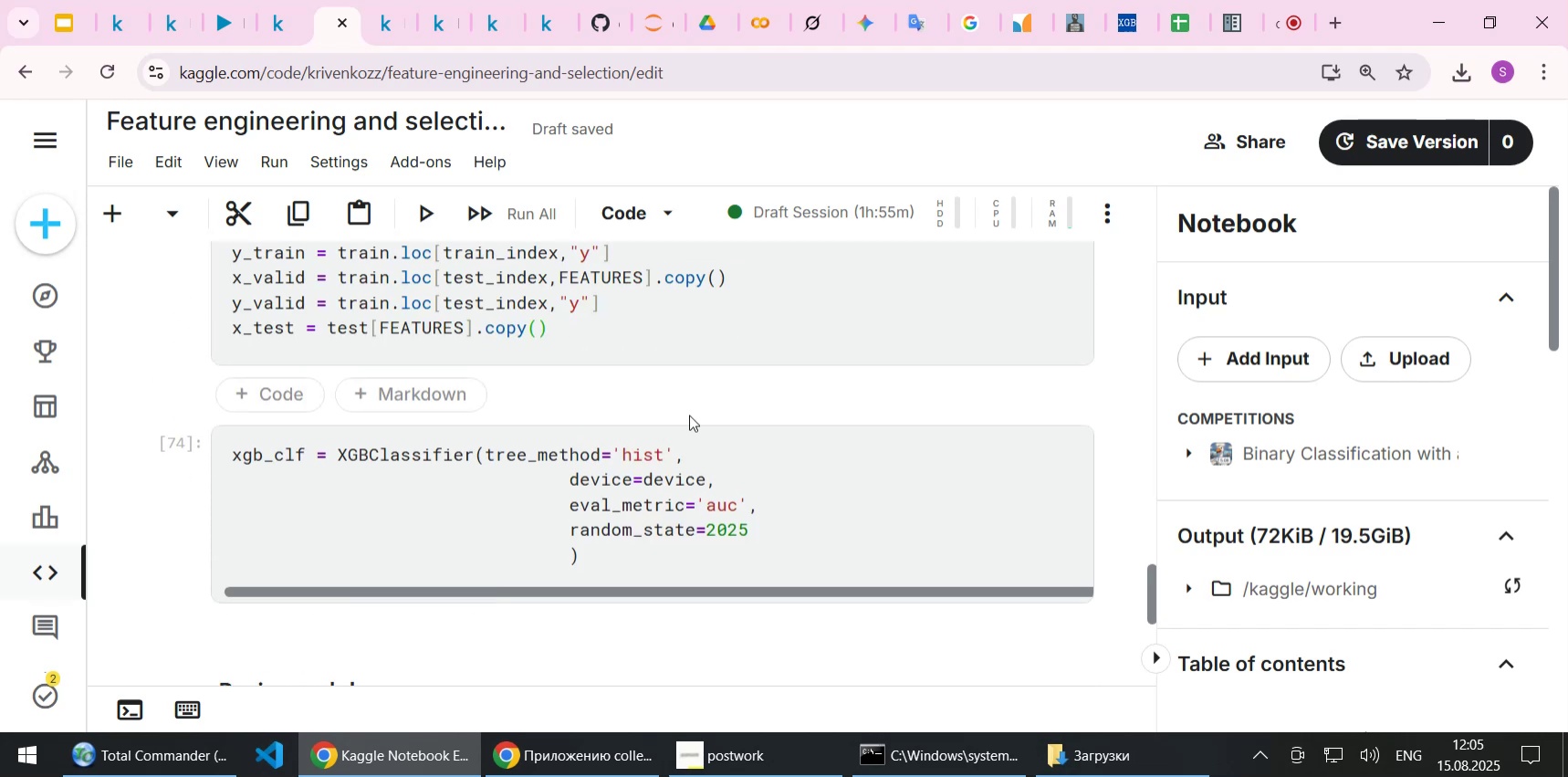 
scroll: coordinate [689, 415], scroll_direction: down, amount: 6.0
 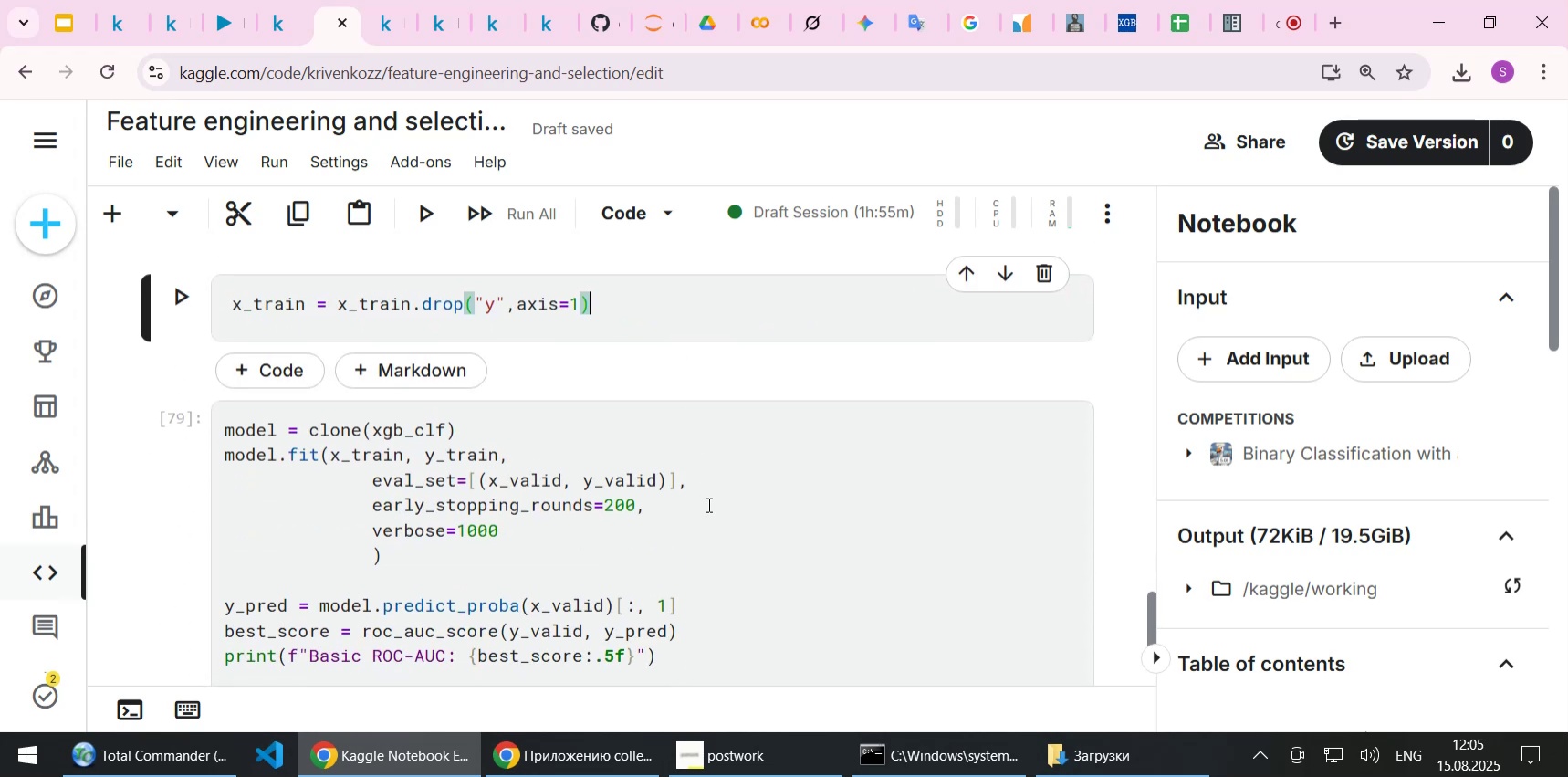 
left_click([716, 533])
 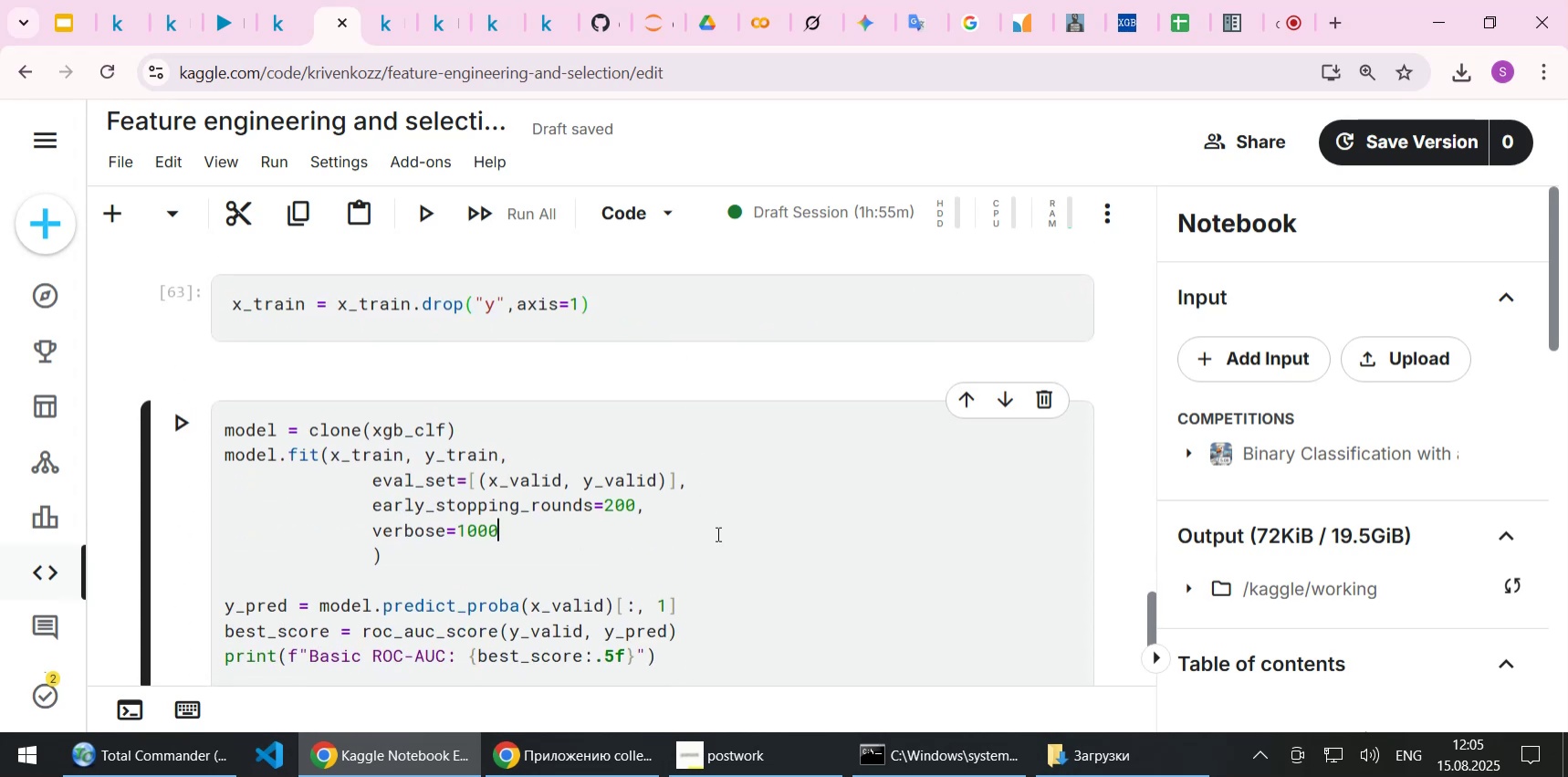 
scroll: coordinate [716, 533], scroll_direction: down, amount: 4.0
 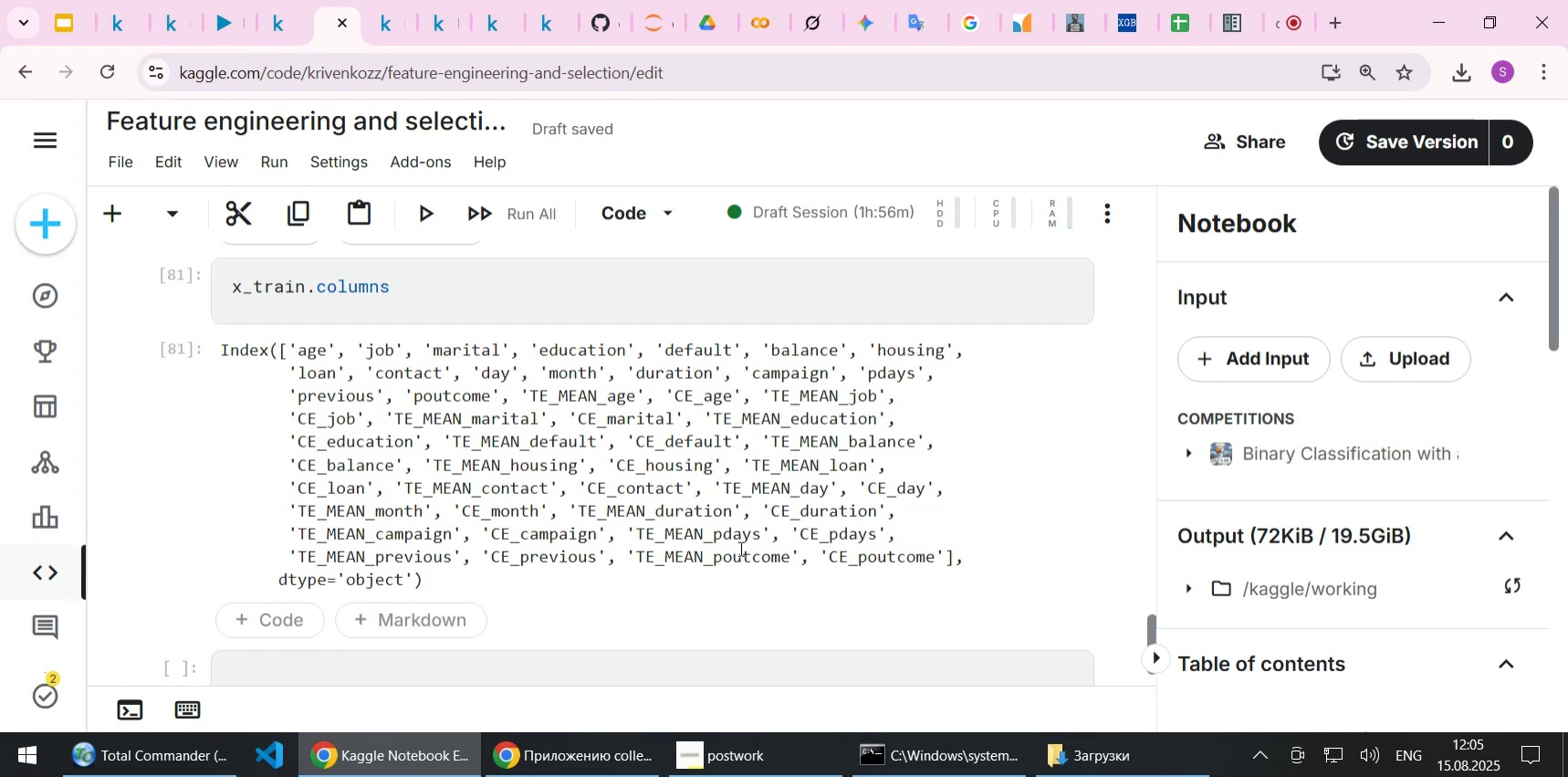 
wait(43.05)
 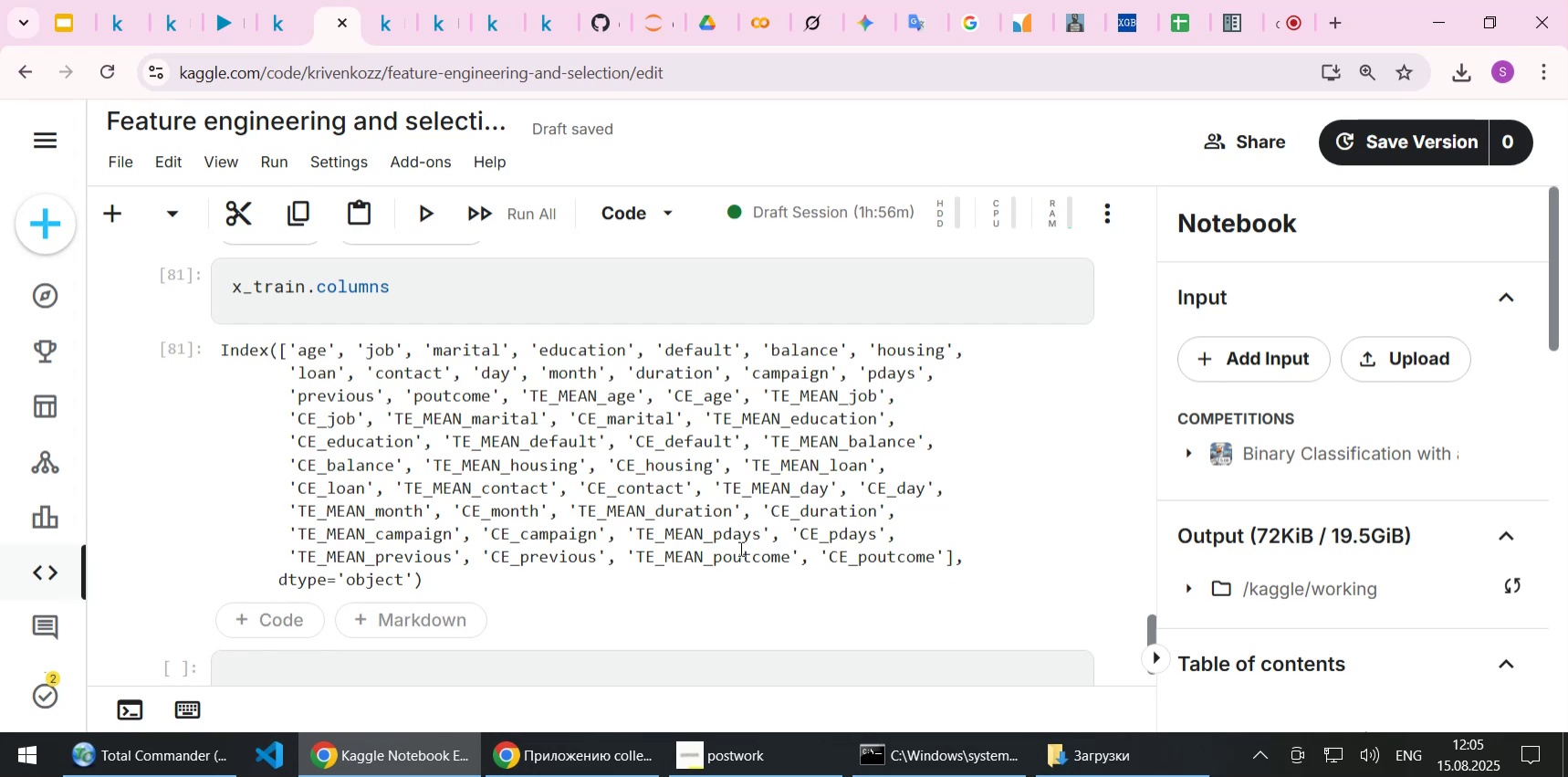 
scroll: coordinate [714, 542], scroll_direction: down, amount: 1.0
 